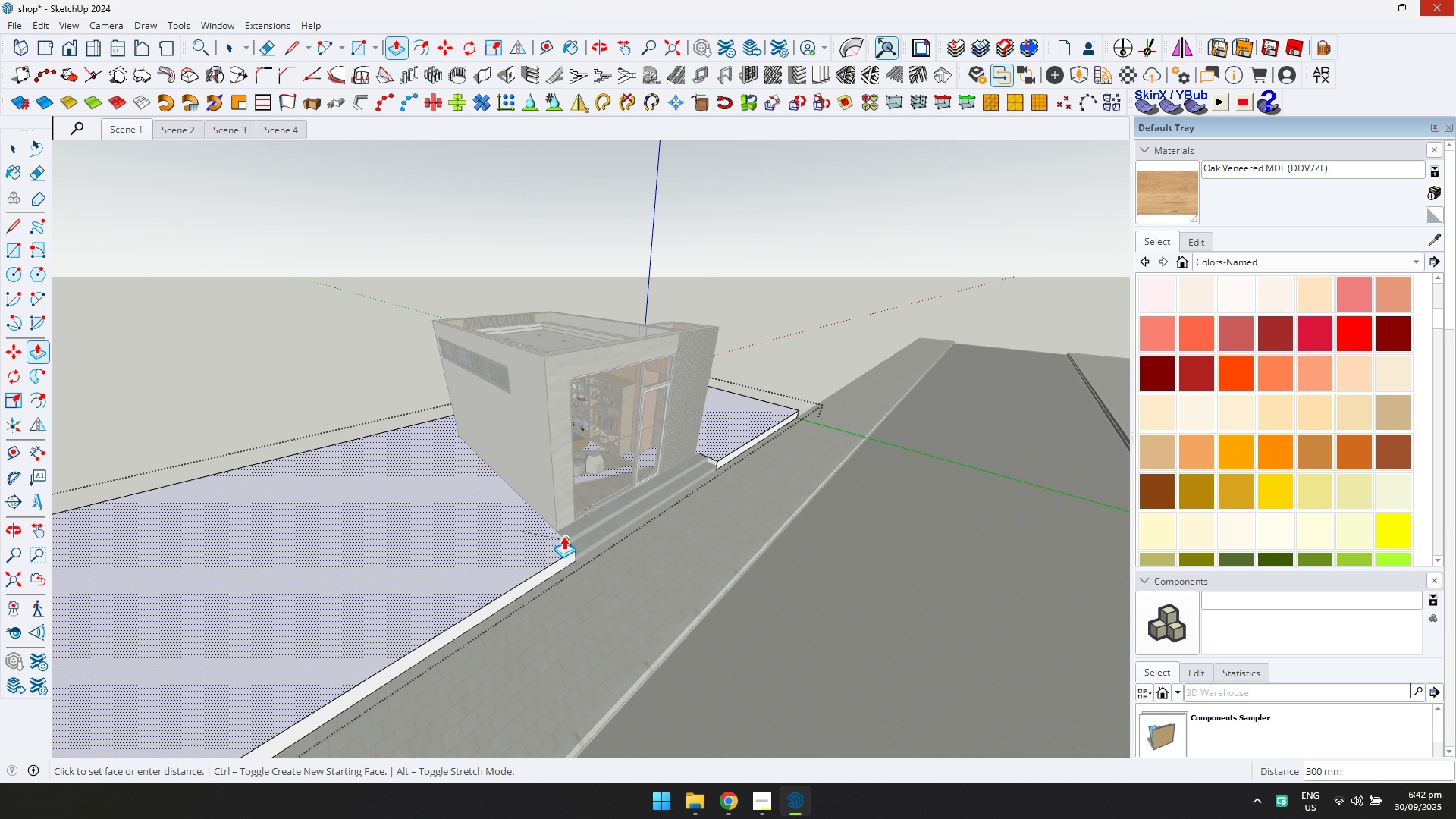 
left_click([563, 536])
 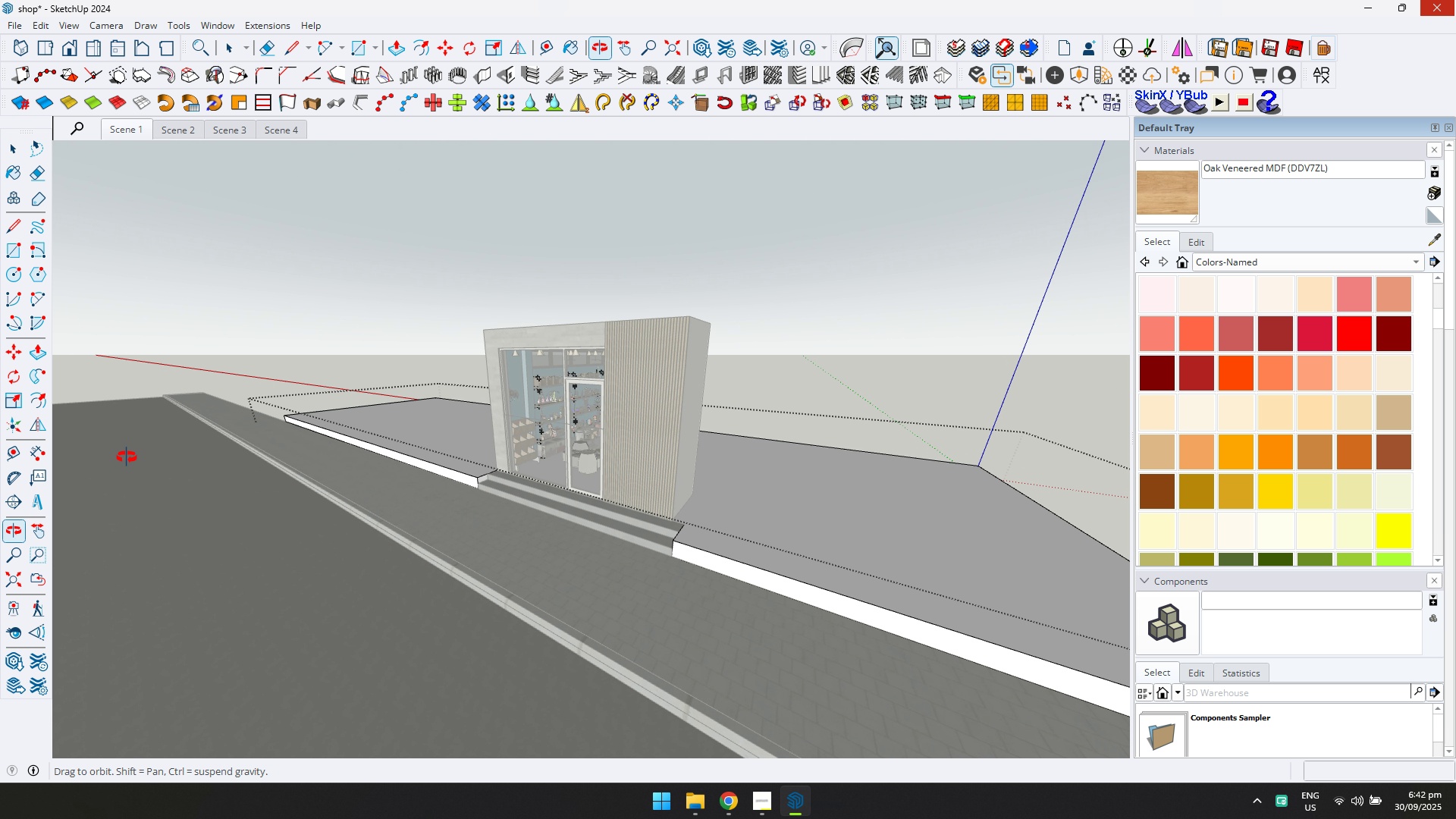 
scroll: coordinate [565, 507], scroll_direction: up, amount: 19.0
 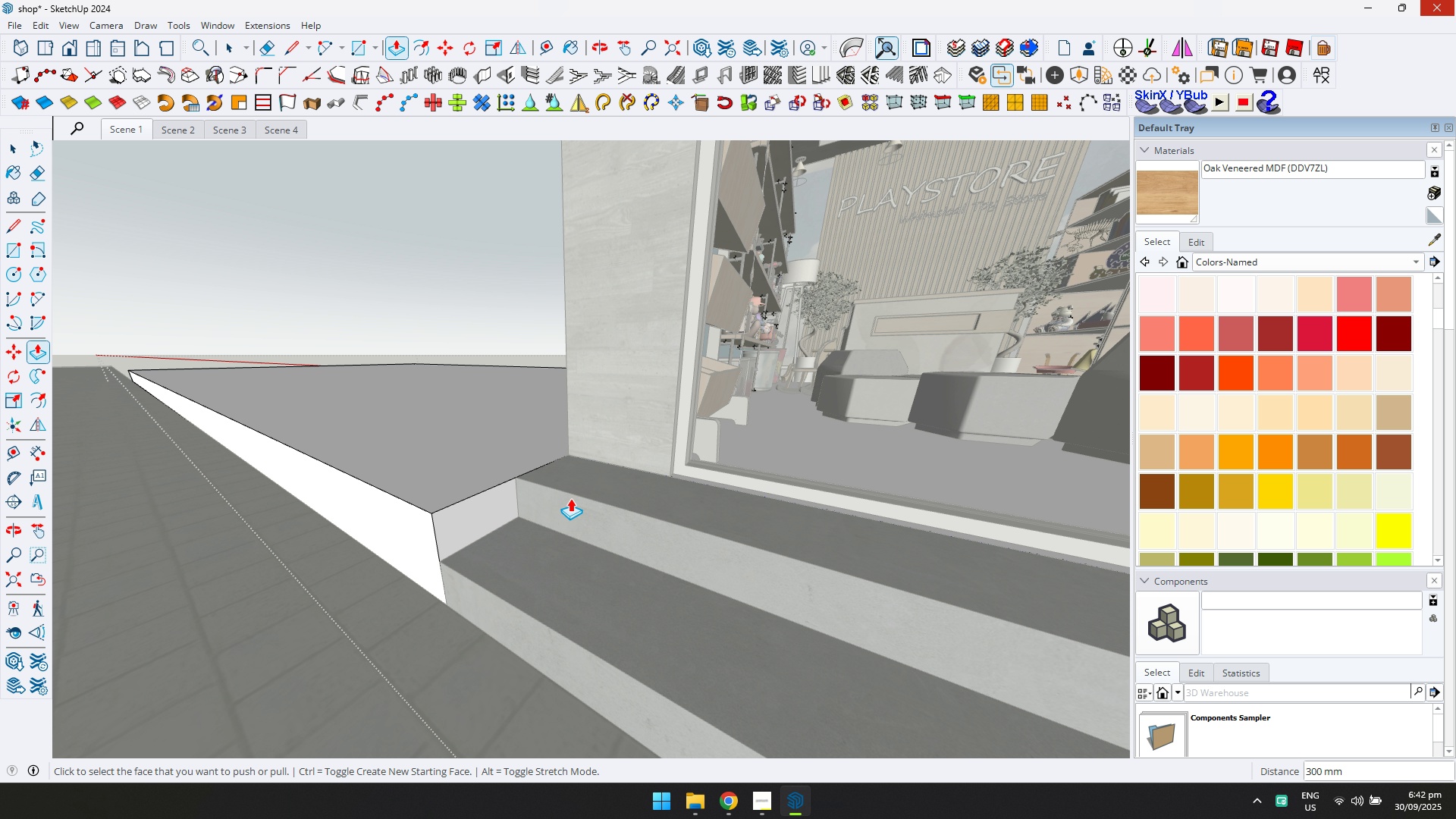 
key(L)
 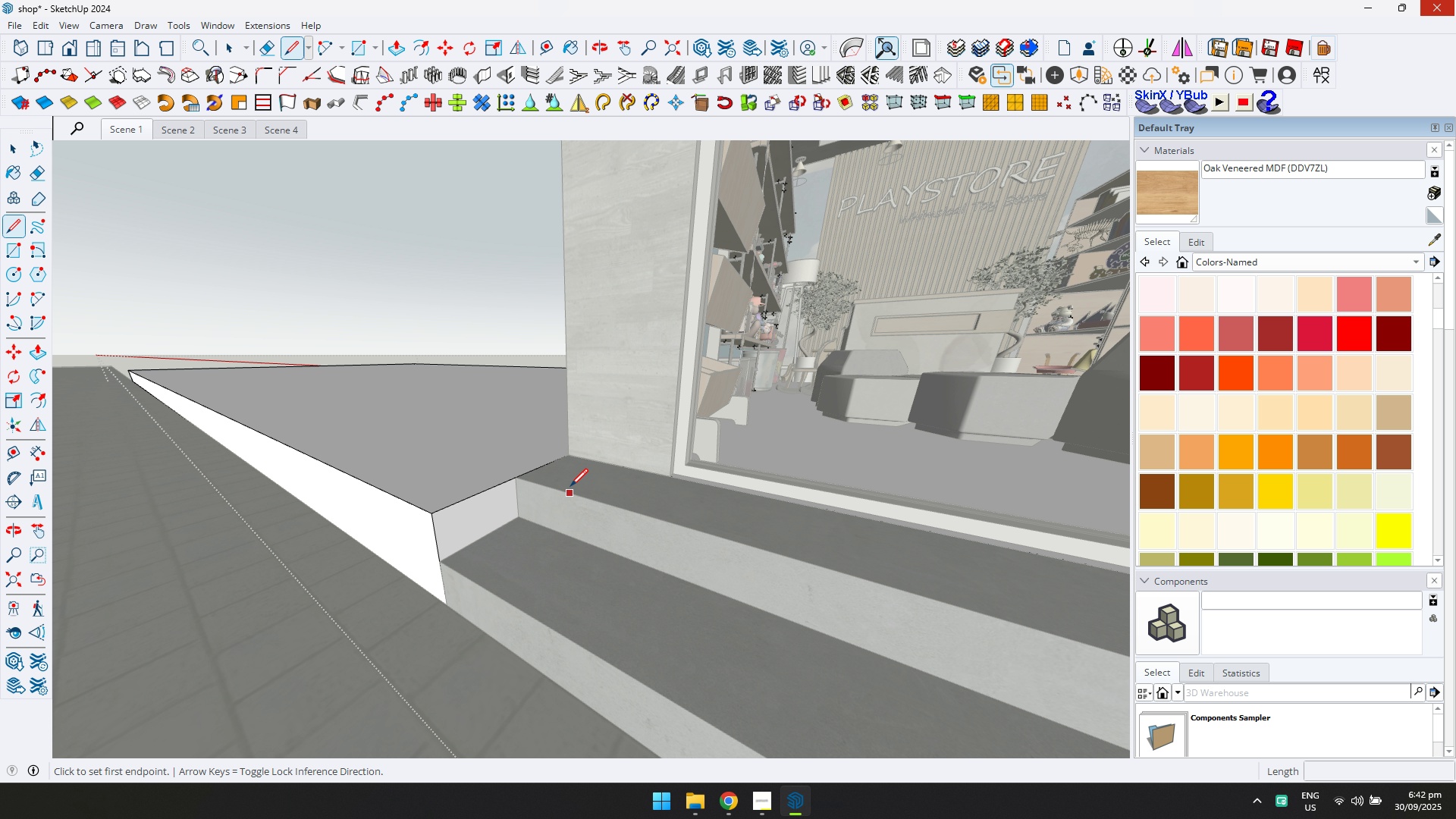 
scroll: coordinate [569, 481], scroll_direction: up, amount: 2.0
 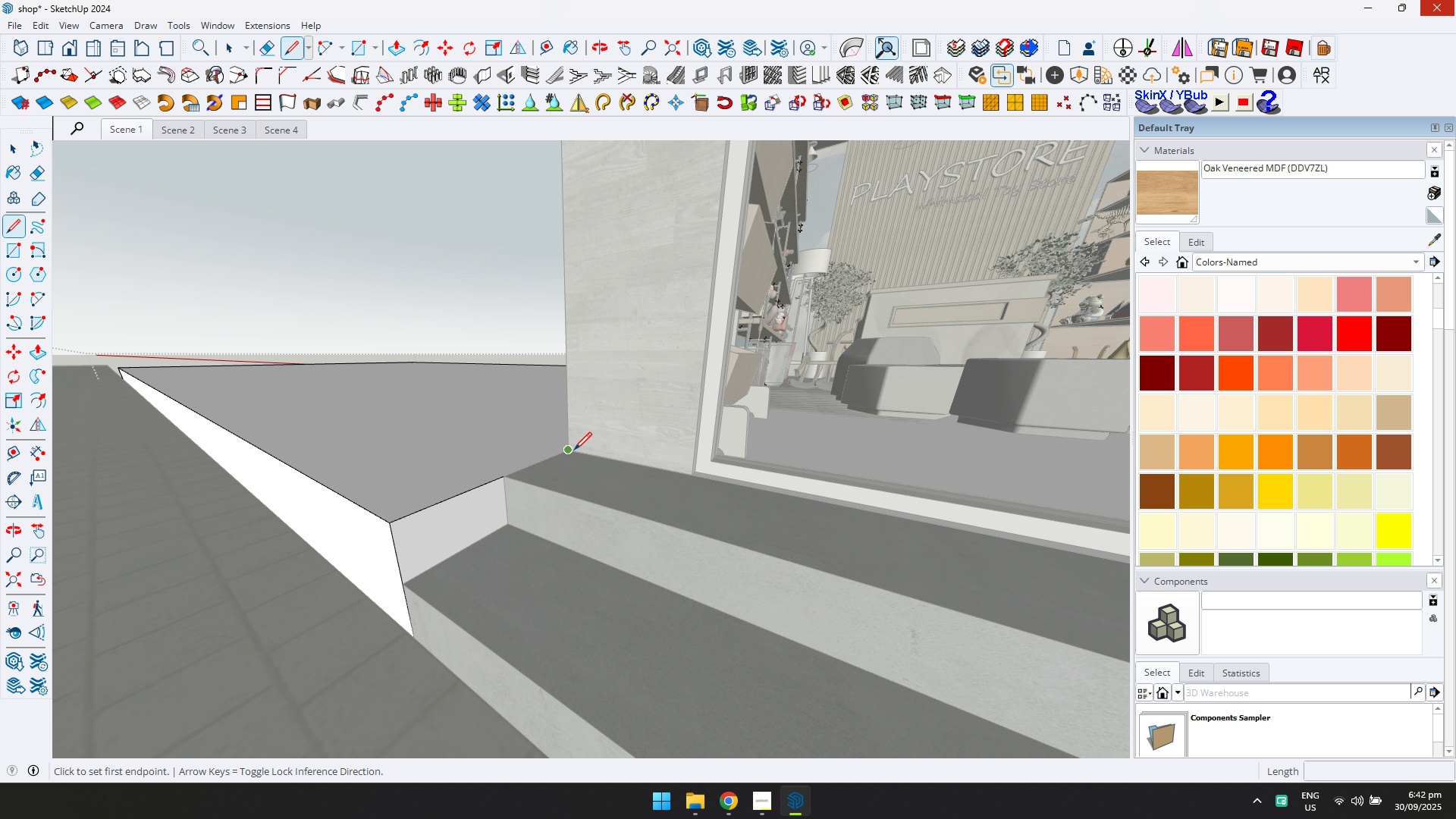 
left_click([574, 450])
 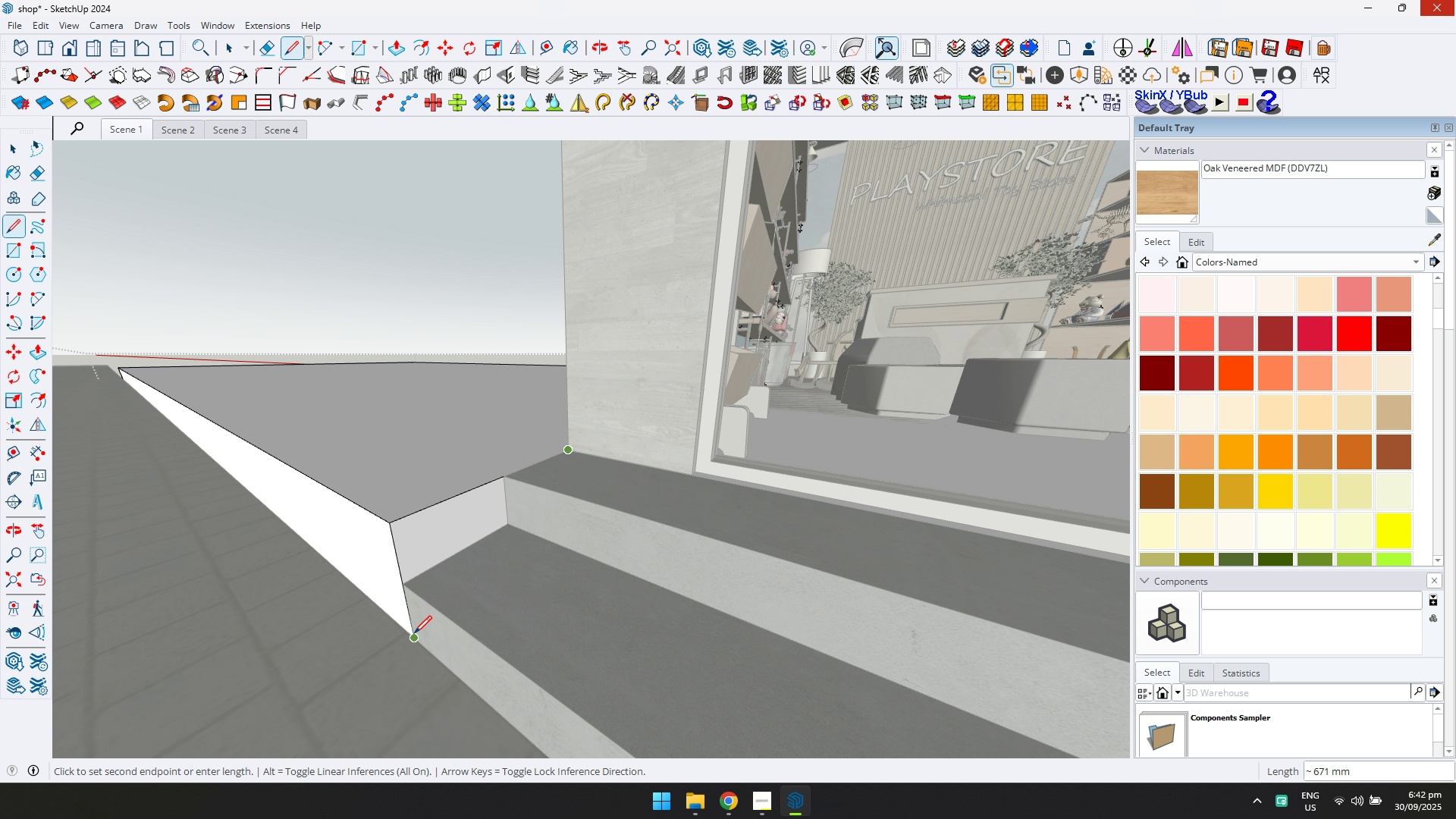 
left_click([414, 633])
 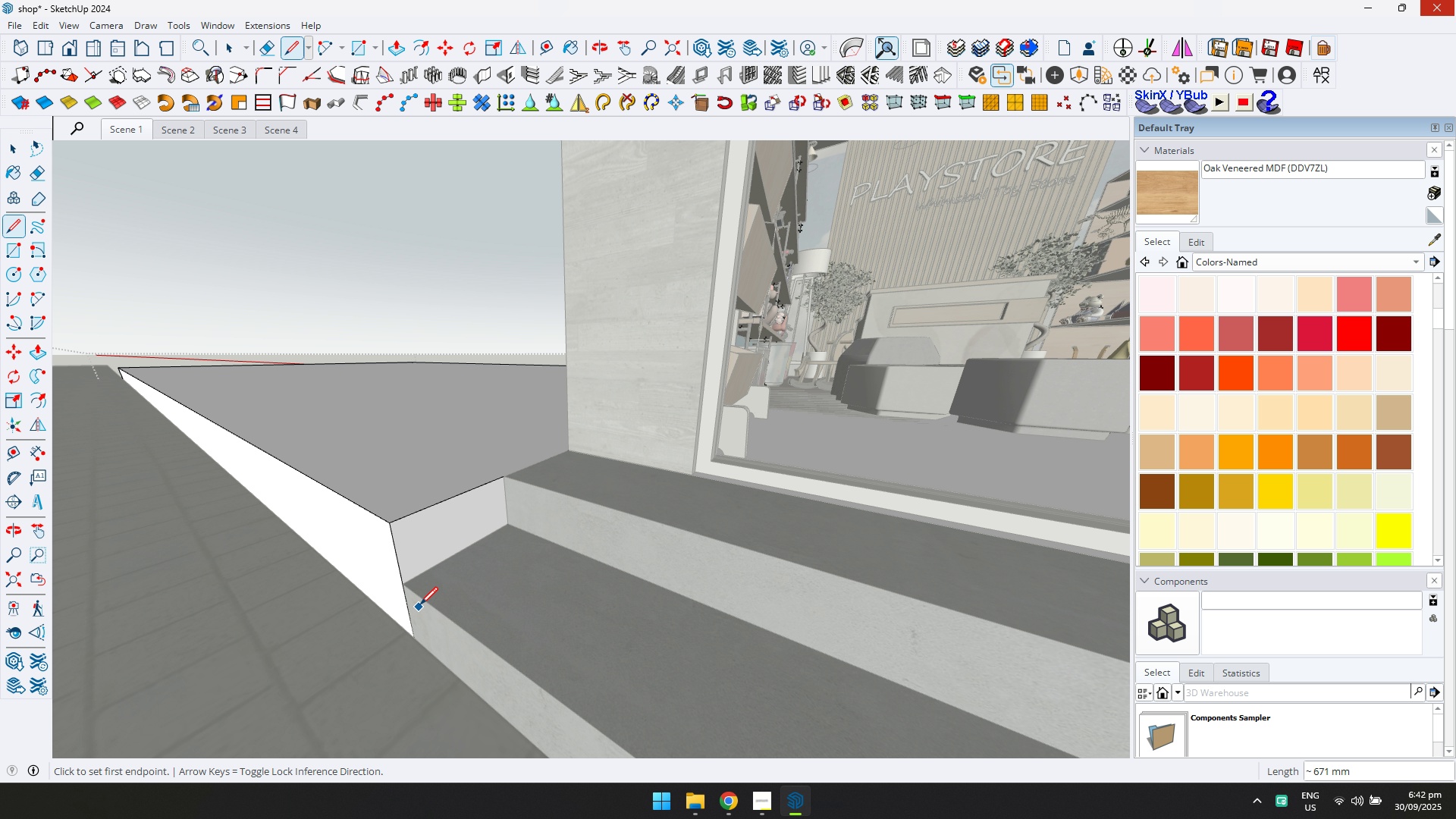 
scroll: coordinate [423, 595], scroll_direction: down, amount: 4.0
 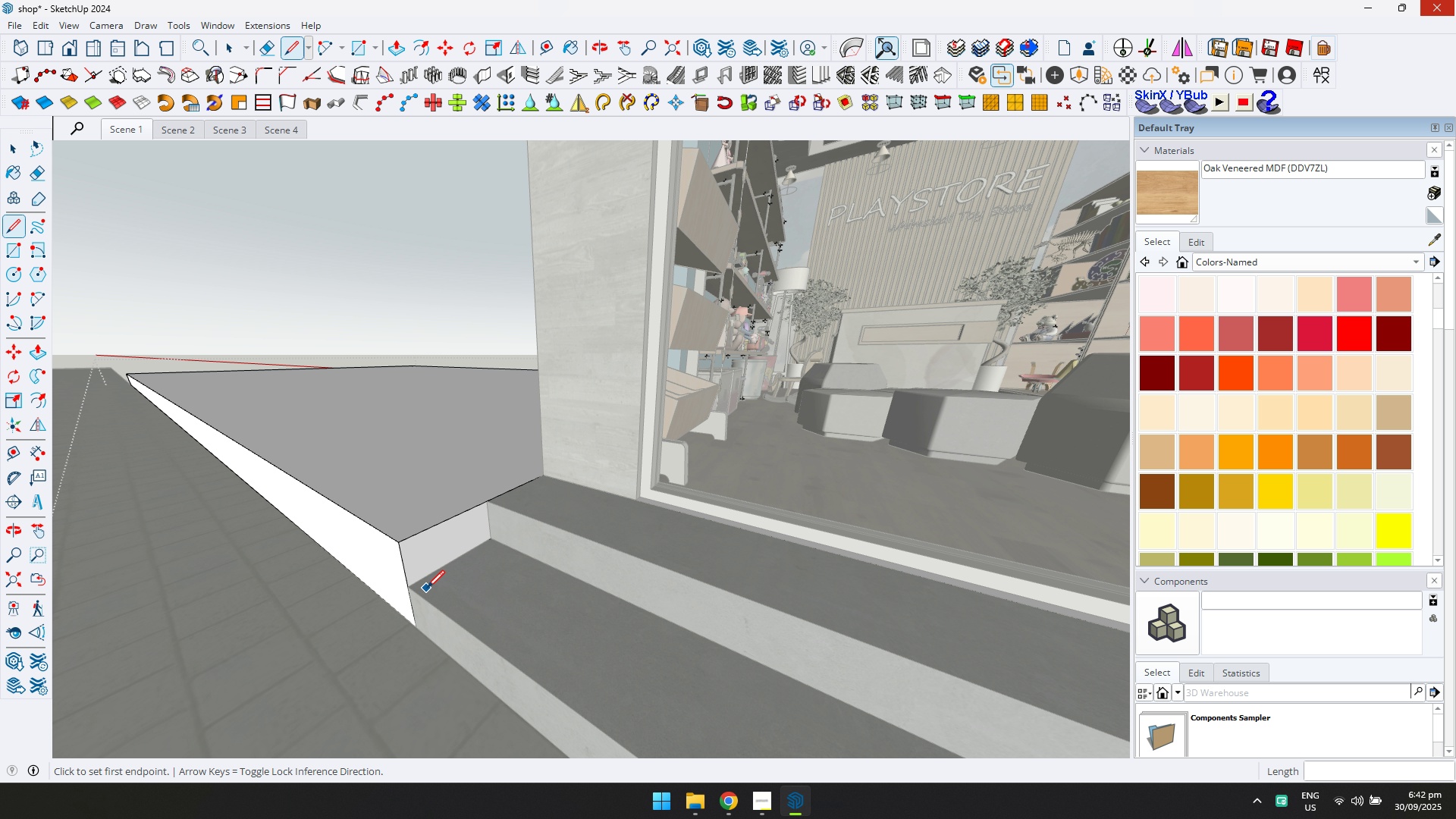 
type(dp)
 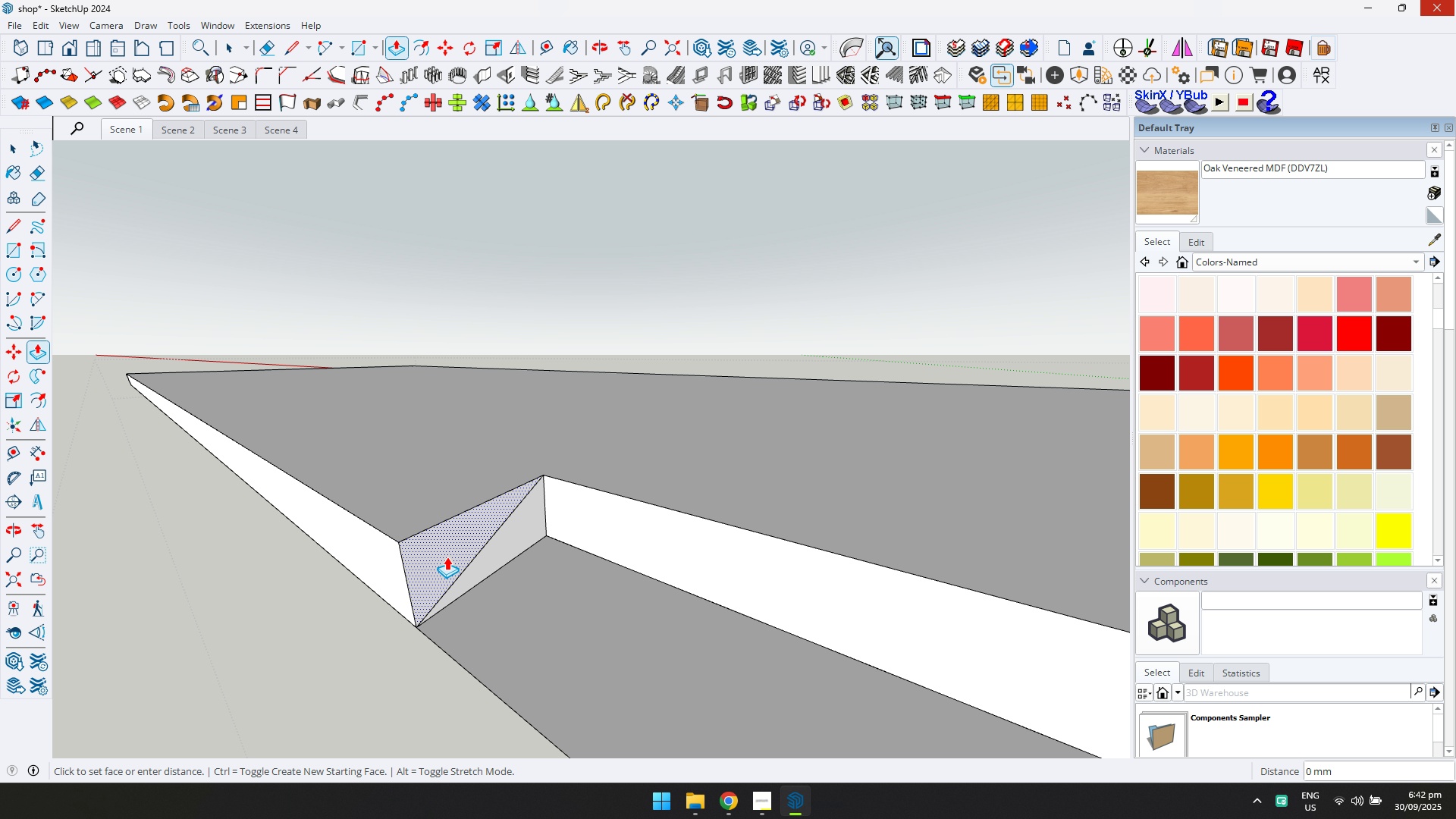 
left_click([447, 557])
 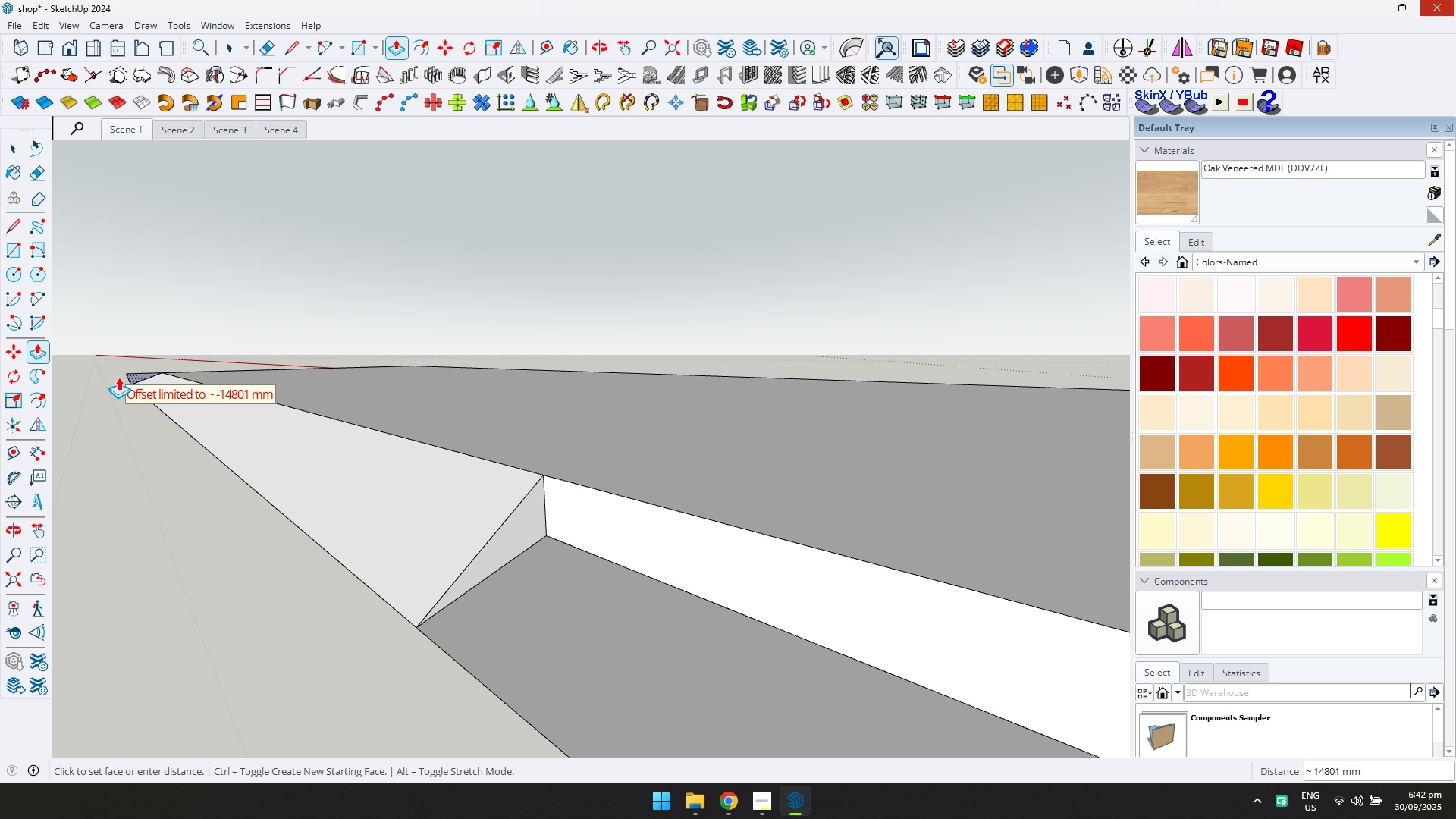 
left_click([118, 376])
 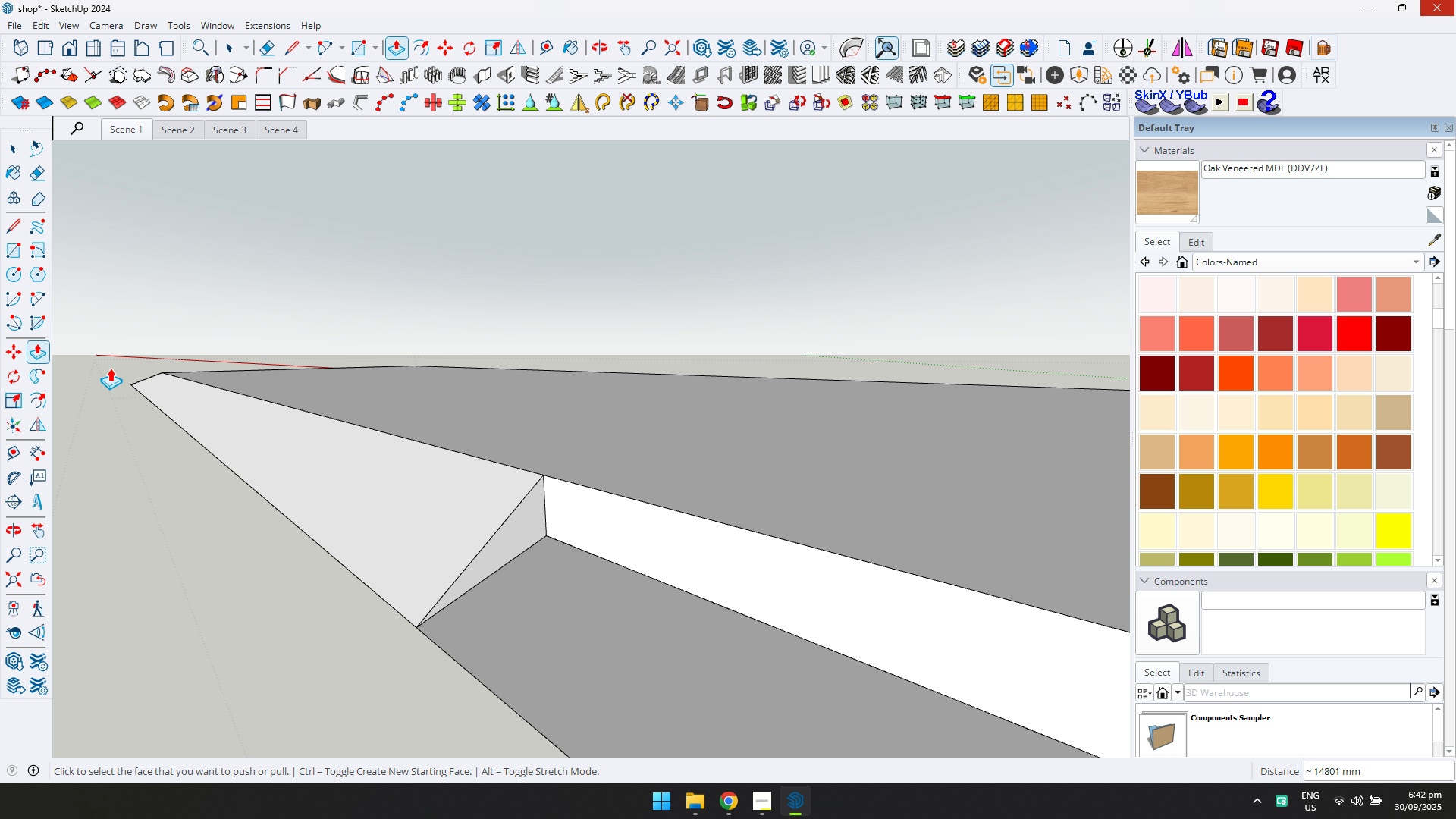 
scroll: coordinate [111, 367], scroll_direction: down, amount: 3.0
 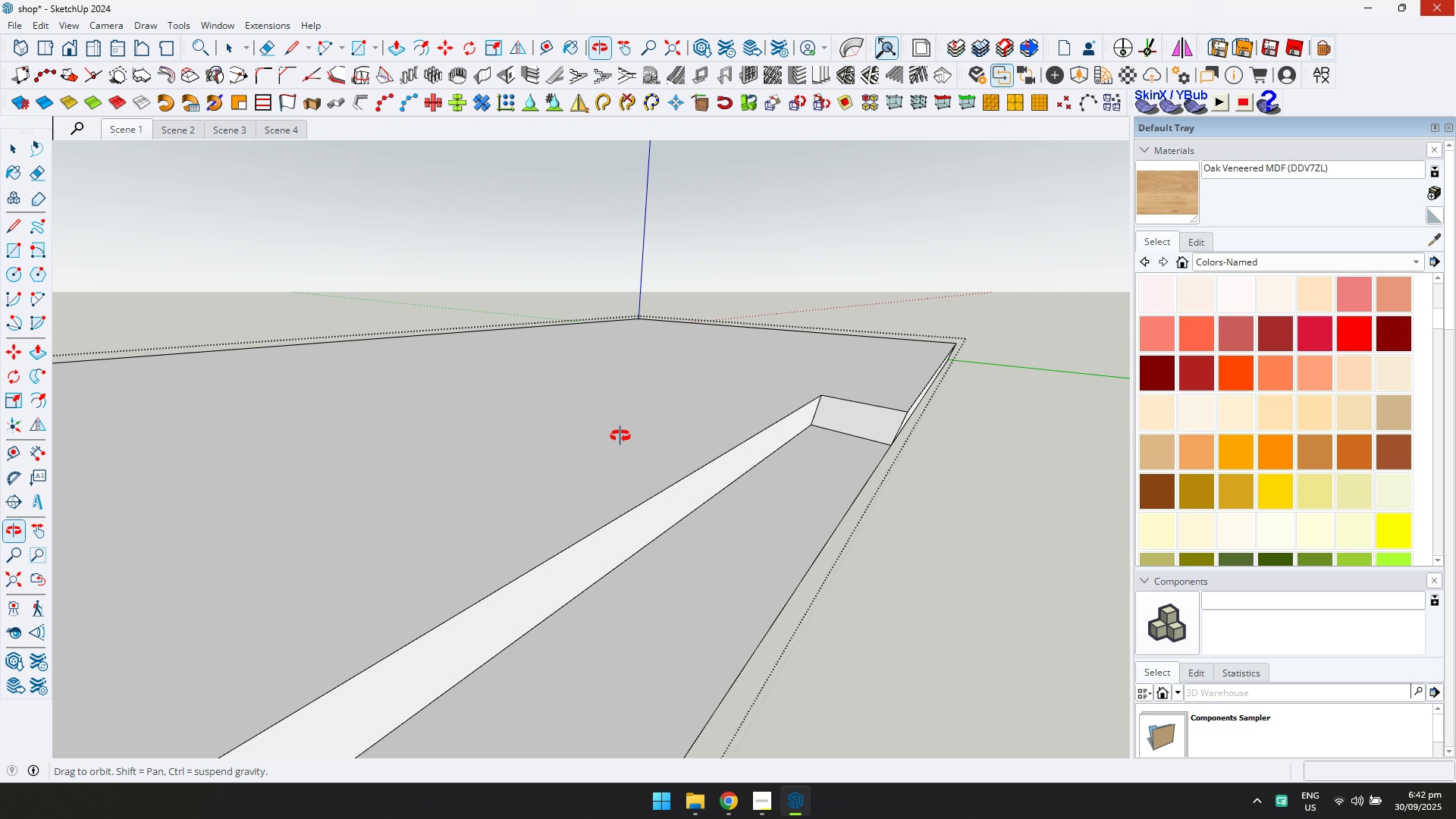 
type(dl)
 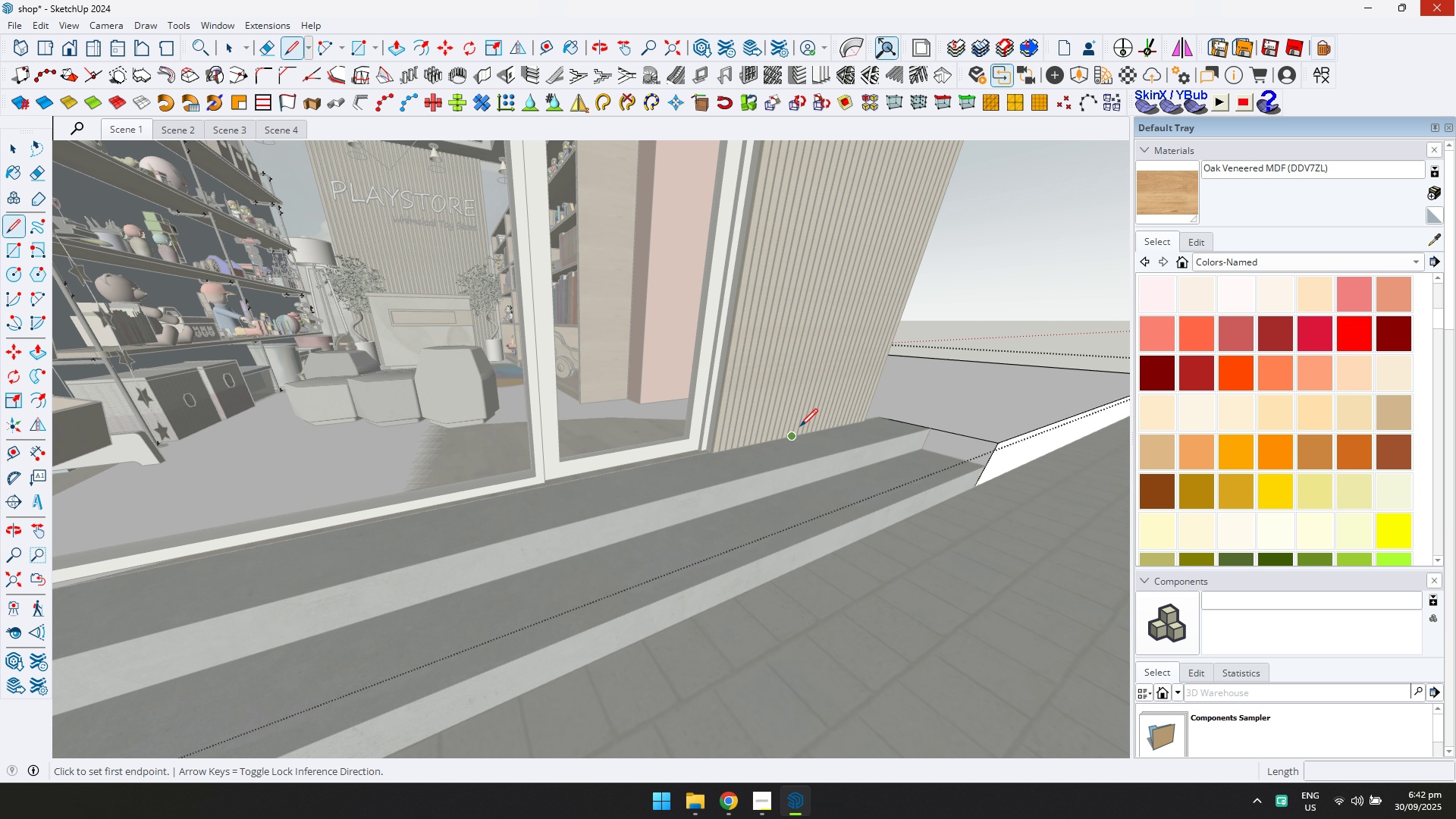 
scroll: coordinate [851, 410], scroll_direction: up, amount: 4.0
 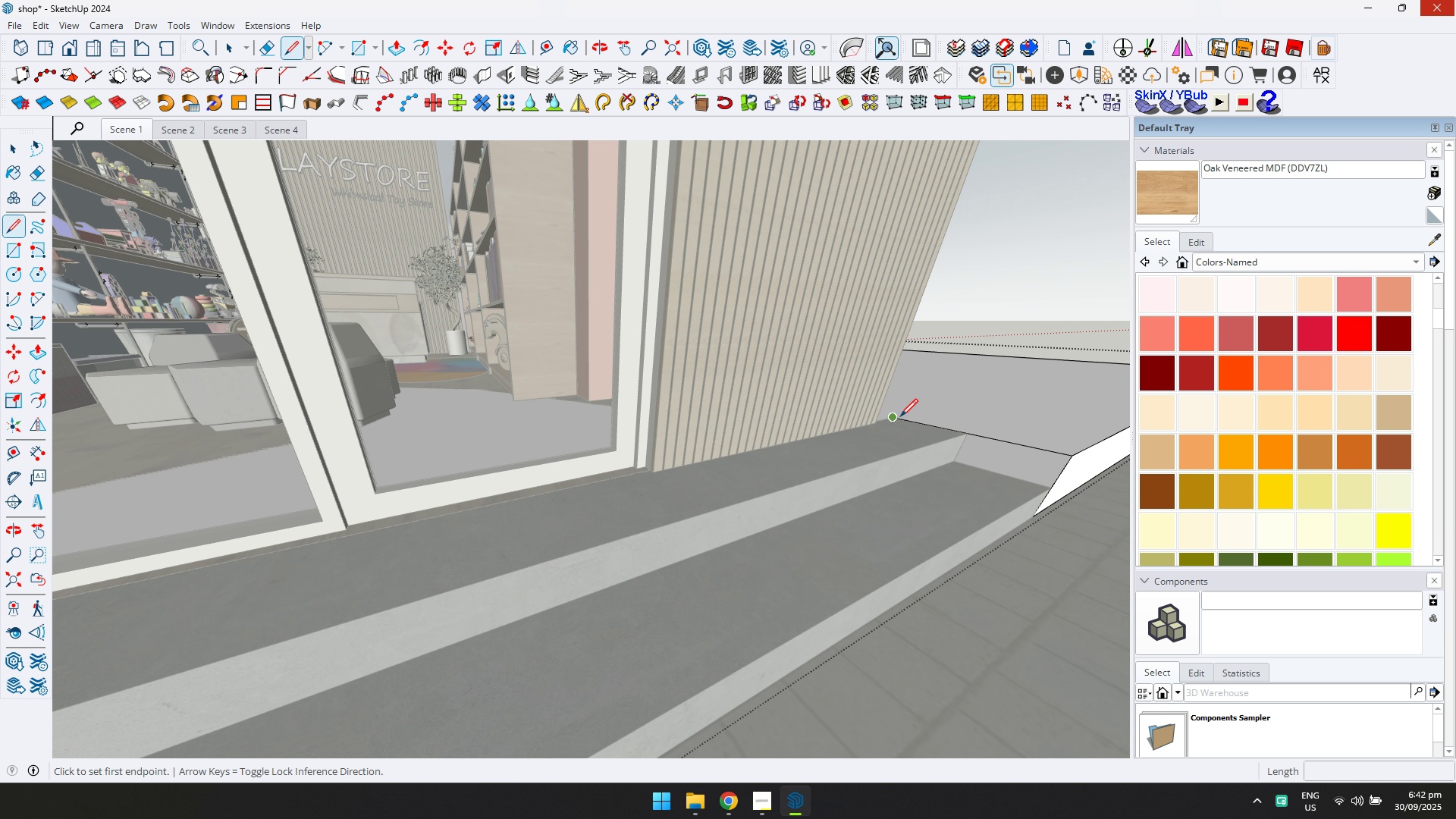 
left_click([900, 417])
 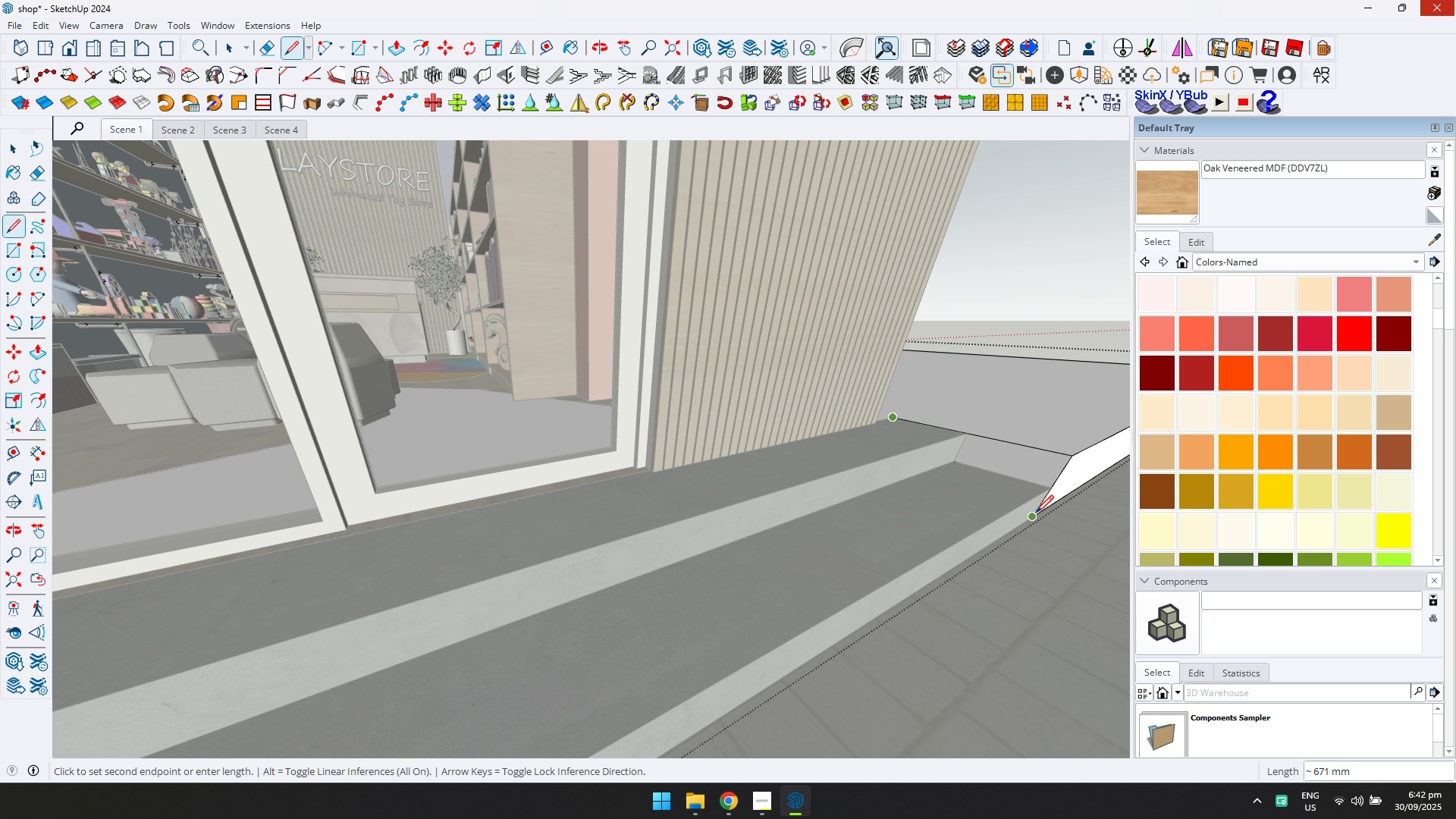 
left_click([1036, 513])
 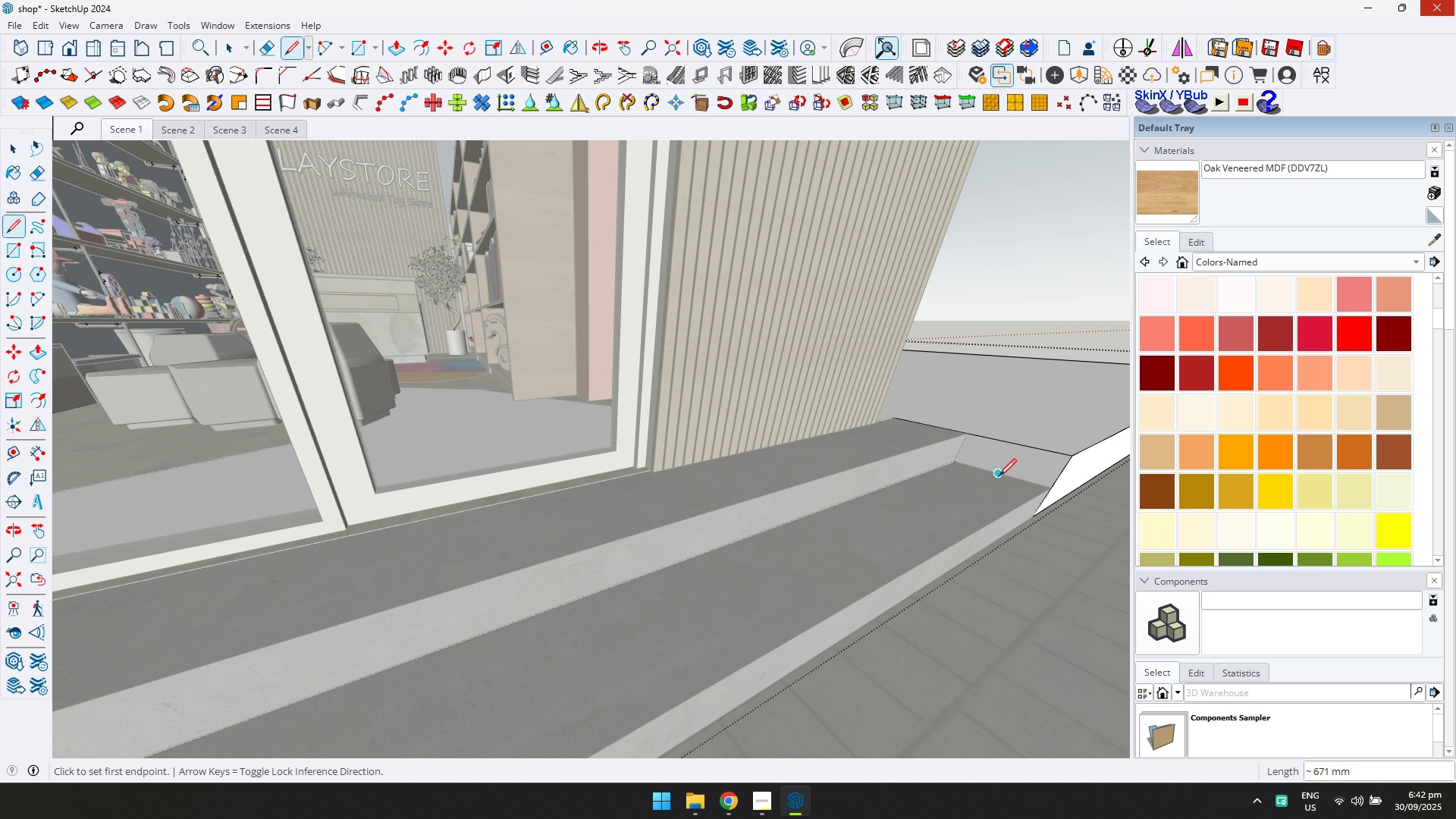 
key(P)
 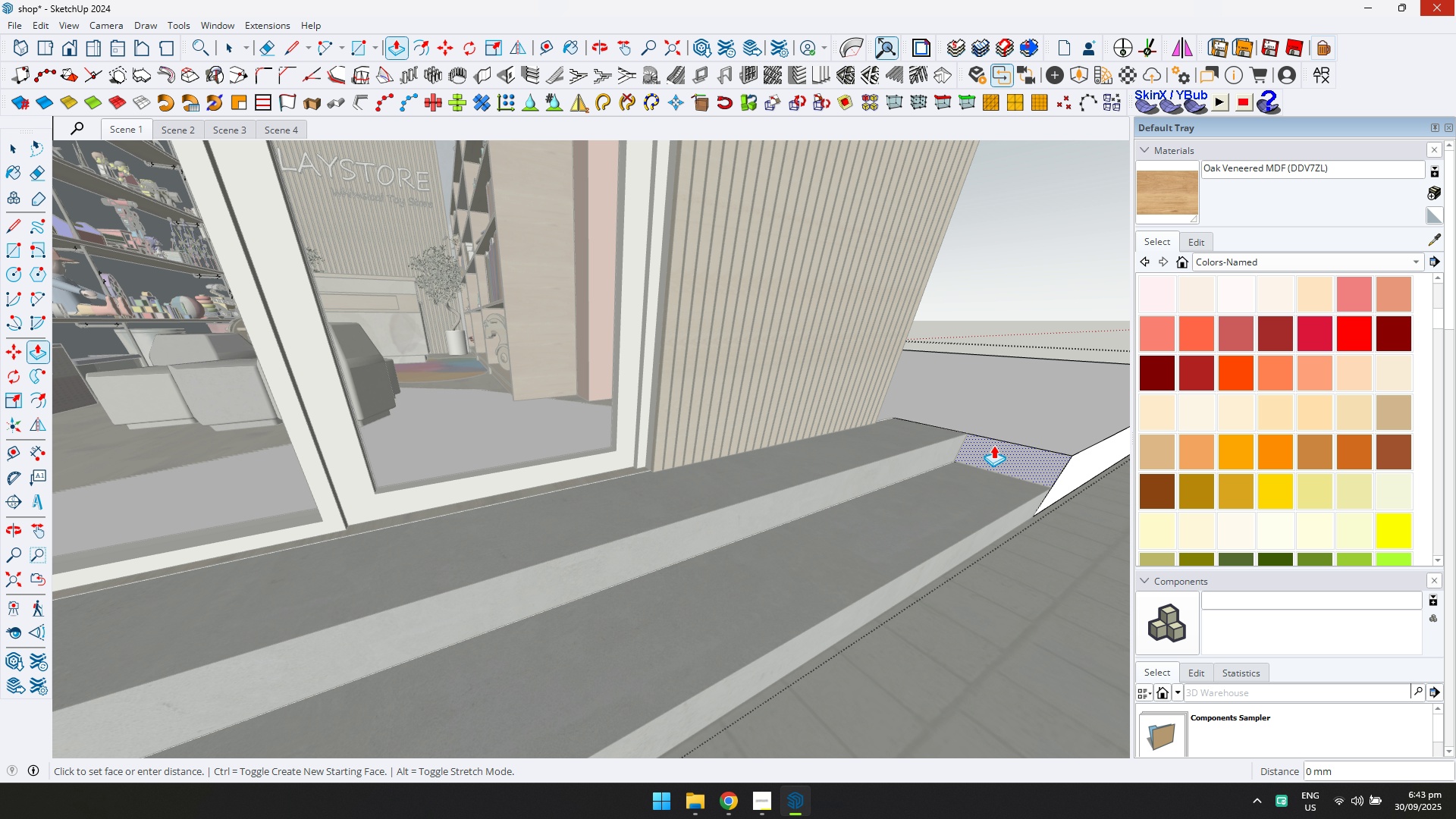 
scroll: coordinate [1047, 402], scroll_direction: down, amount: 4.0
 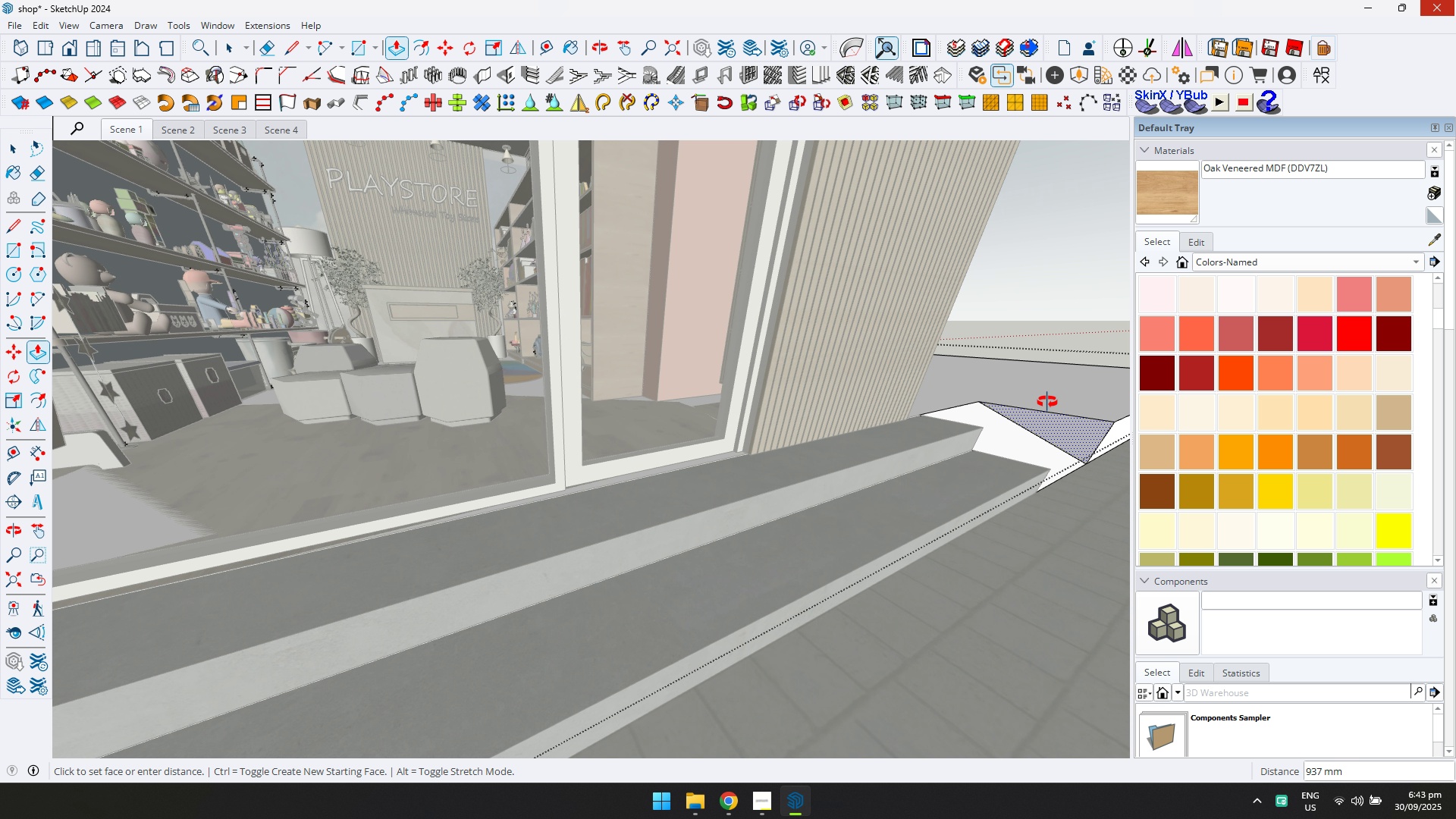 
hold_key(key=ShiftLeft, duration=0.32)
 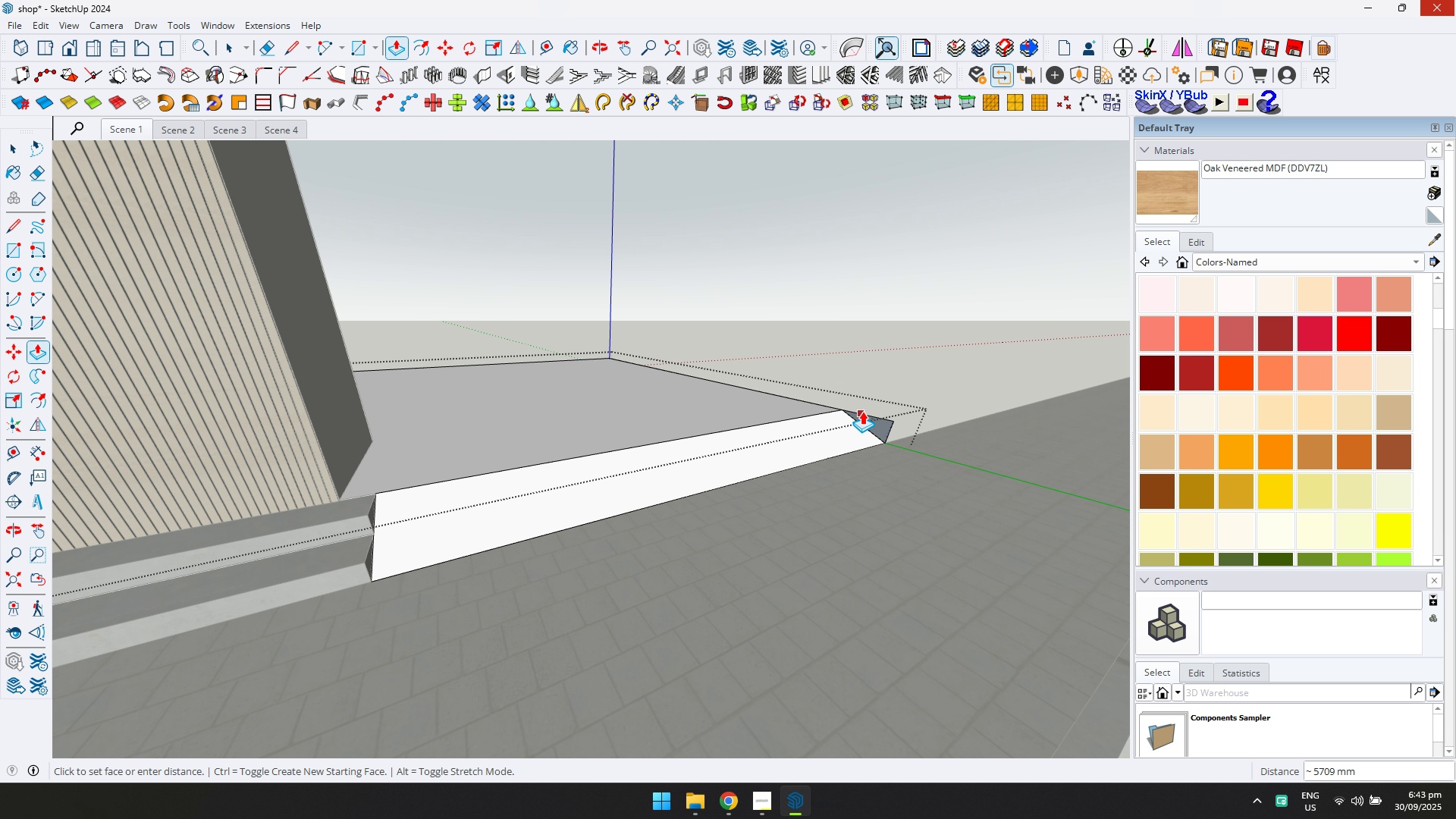 
hold_key(key=ShiftLeft, duration=0.43)
scroll: coordinate [834, 558], scroll_direction: down, amount: 5.0
 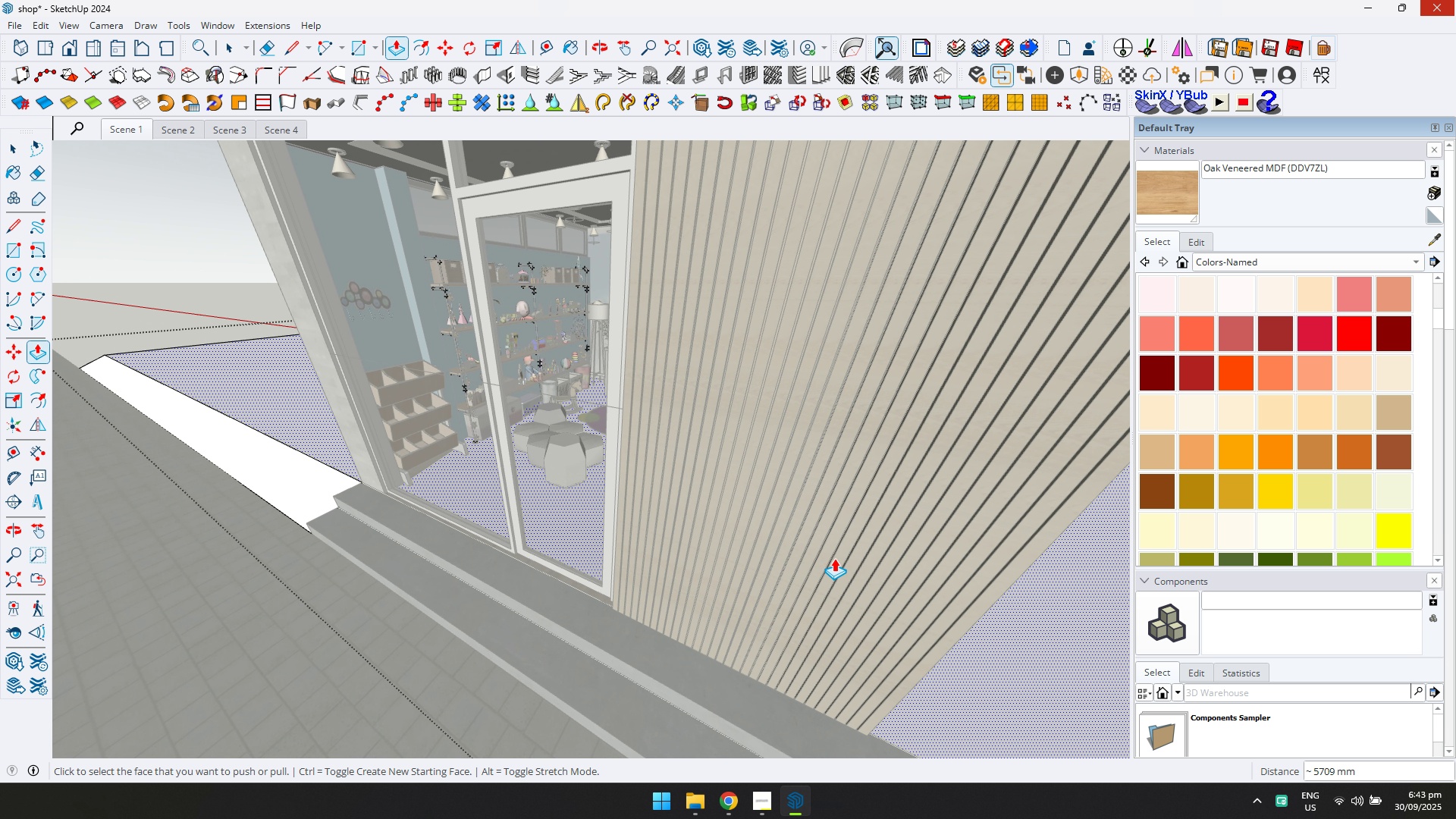 
key(Shift+ShiftLeft)
 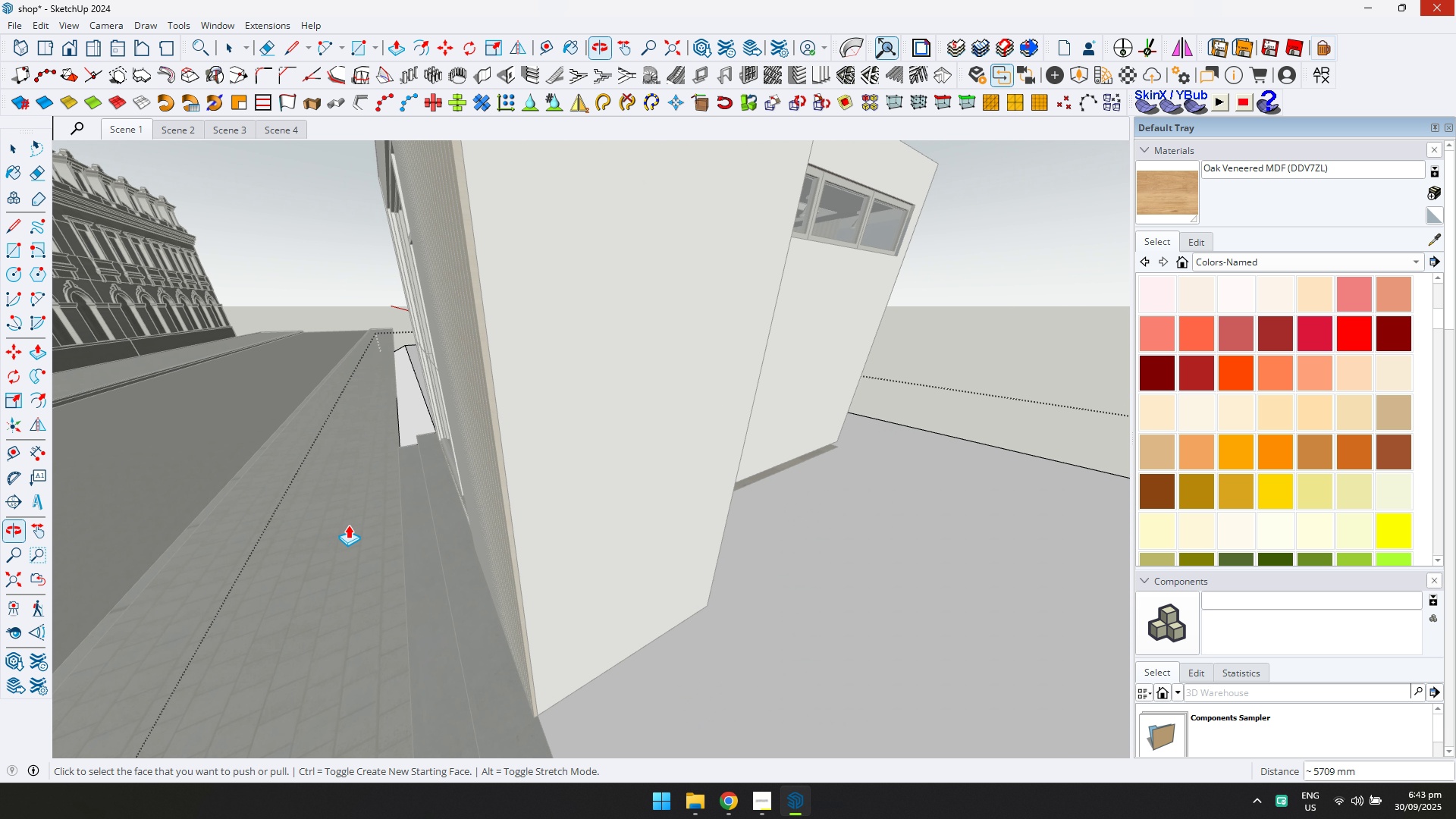 
scroll: coordinate [400, 543], scroll_direction: down, amount: 4.0
 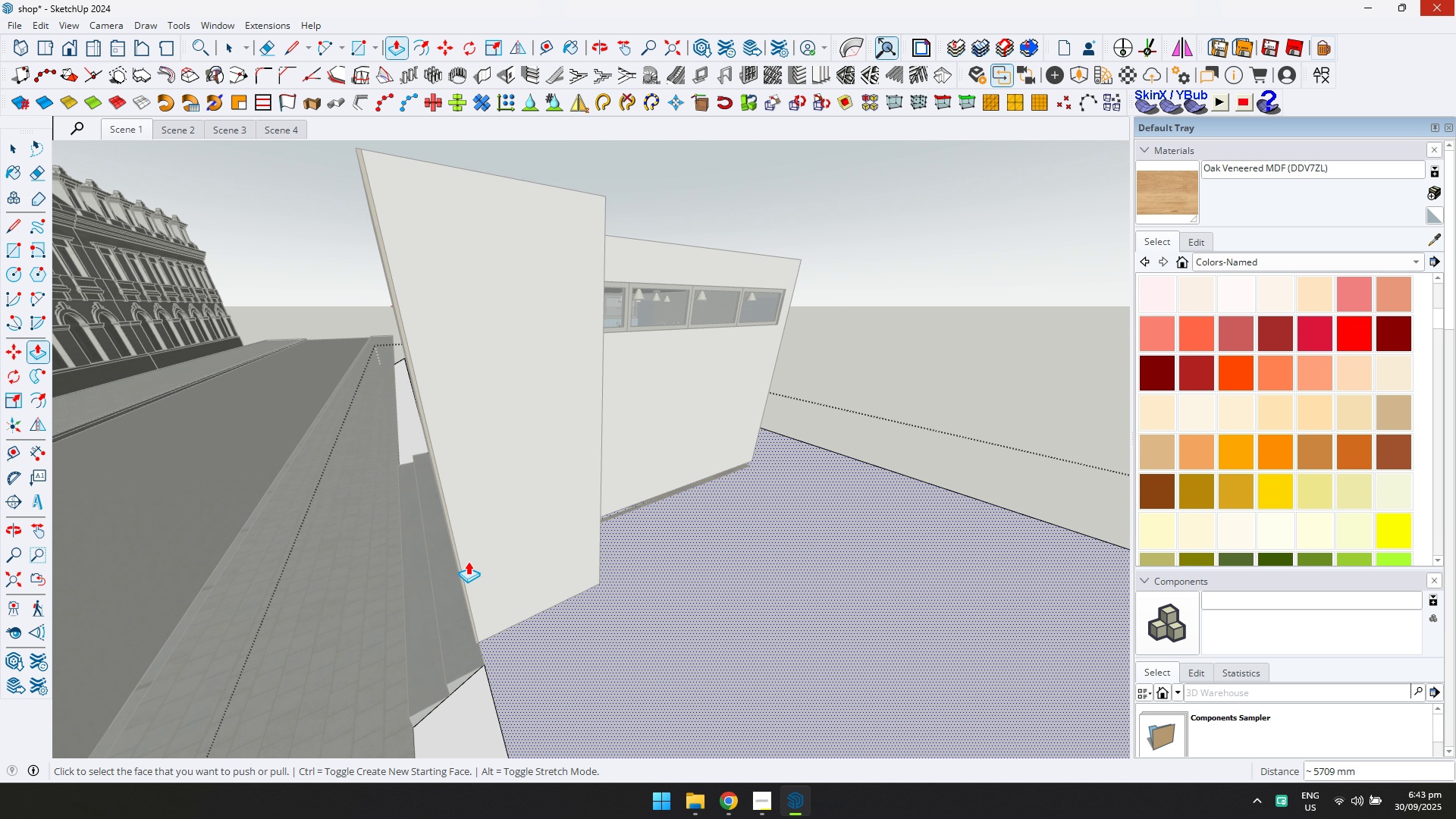 
key(L)
 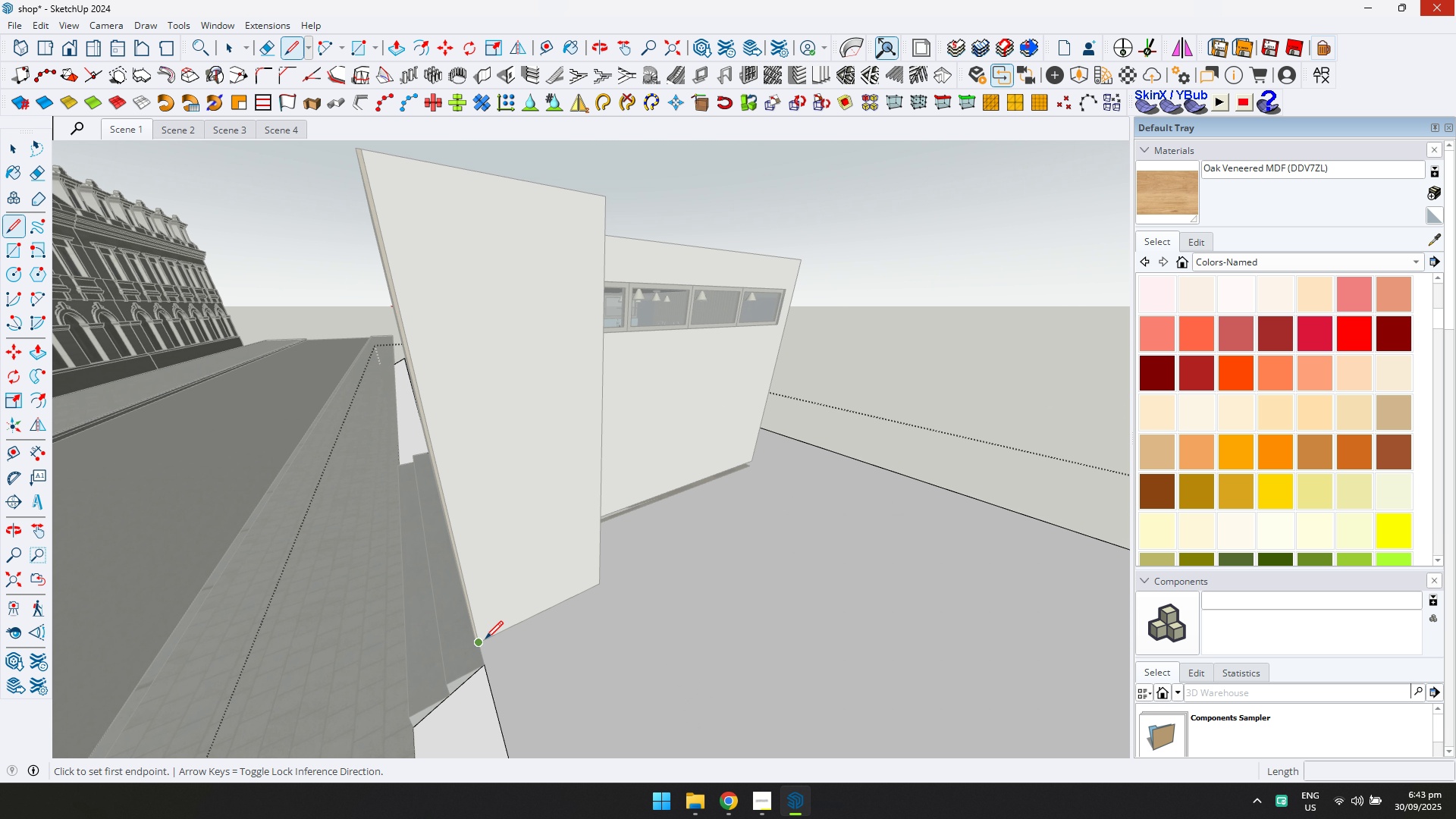 
left_click_drag(start_coordinate=[485, 639], to_coordinate=[491, 638])
 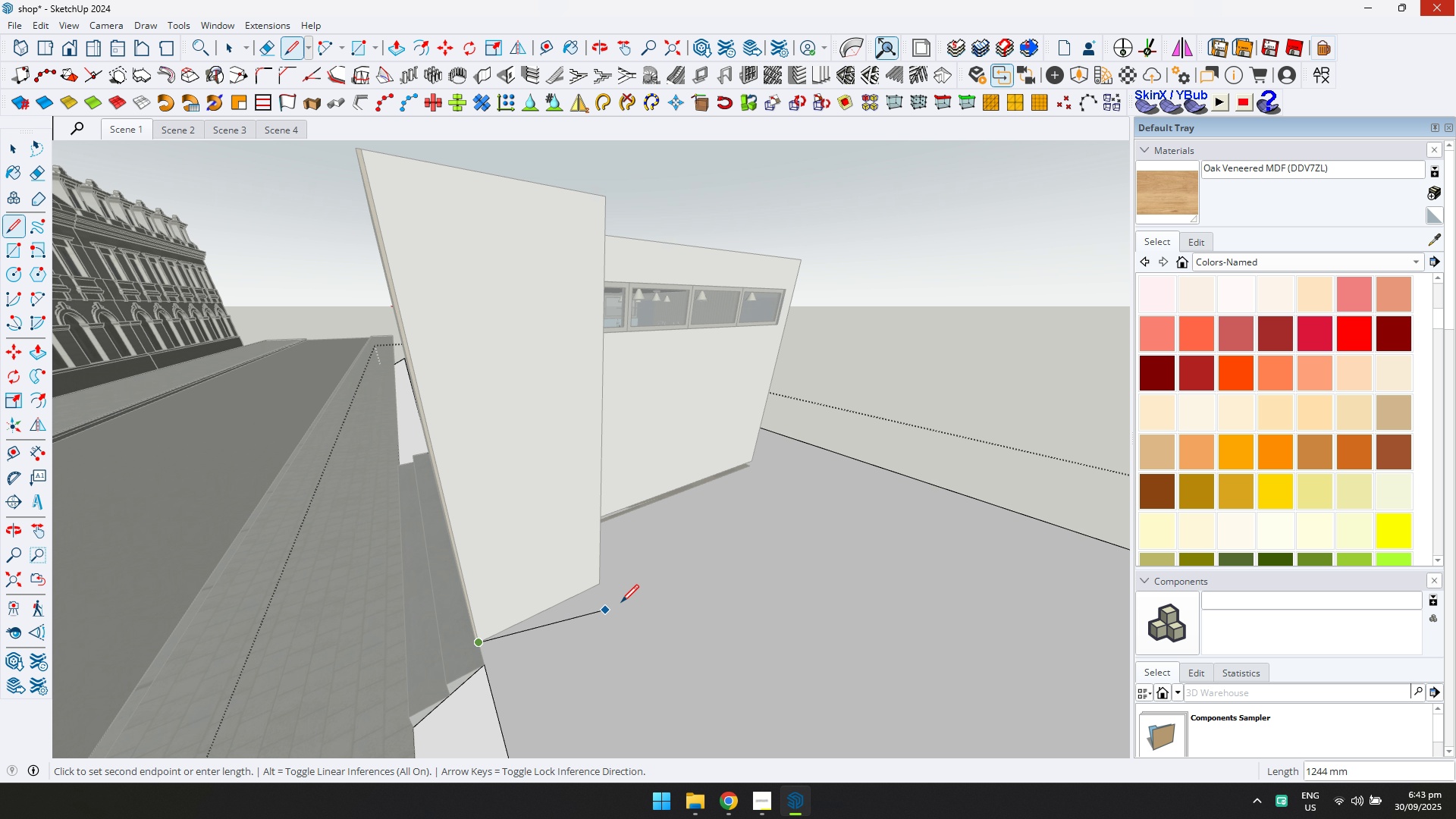 
scroll: coordinate [632, 596], scroll_direction: down, amount: 1.0
 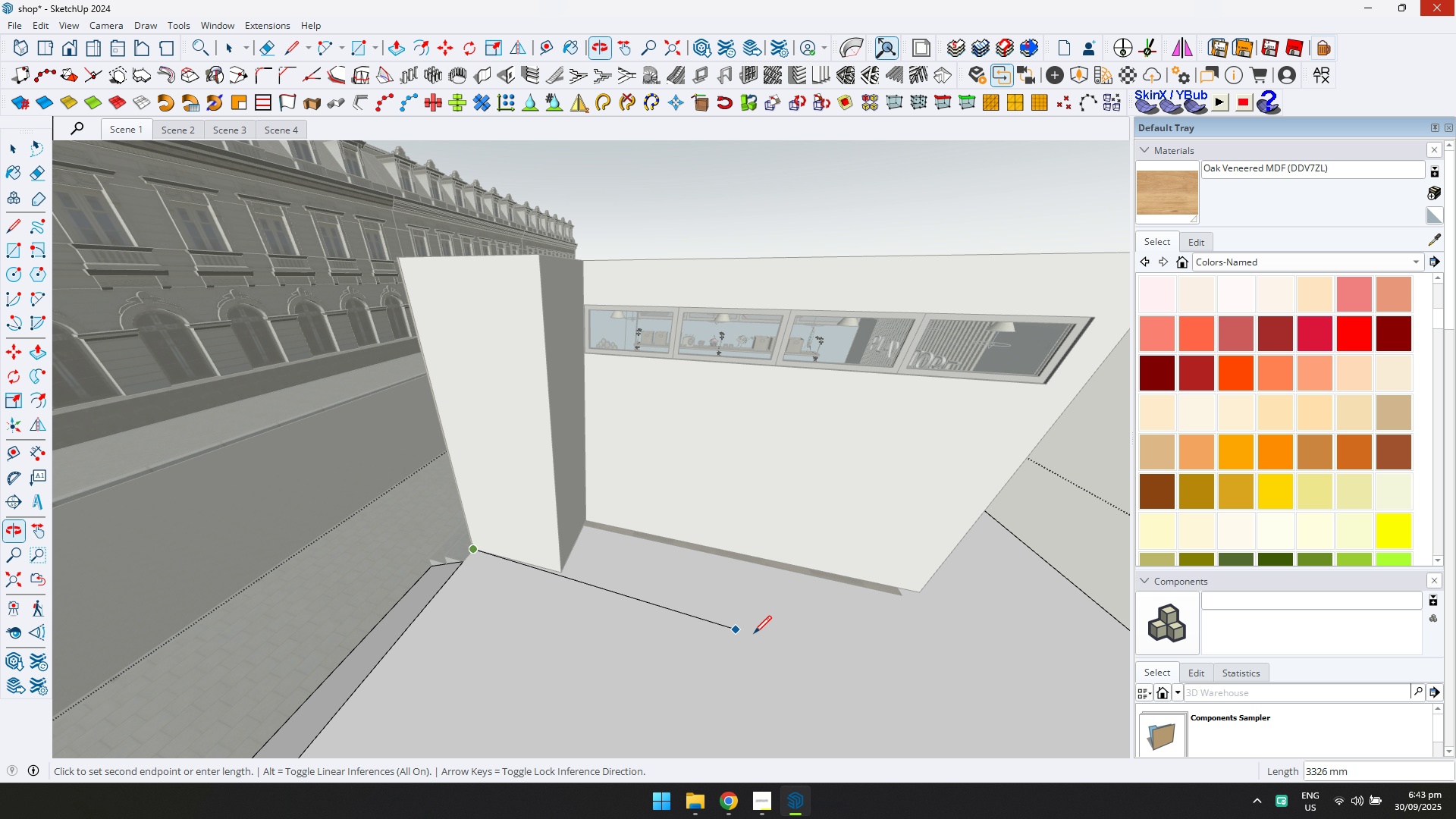 
hold_key(key=ShiftLeft, duration=0.38)
scroll: coordinate [783, 639], scroll_direction: down, amount: 1.0
 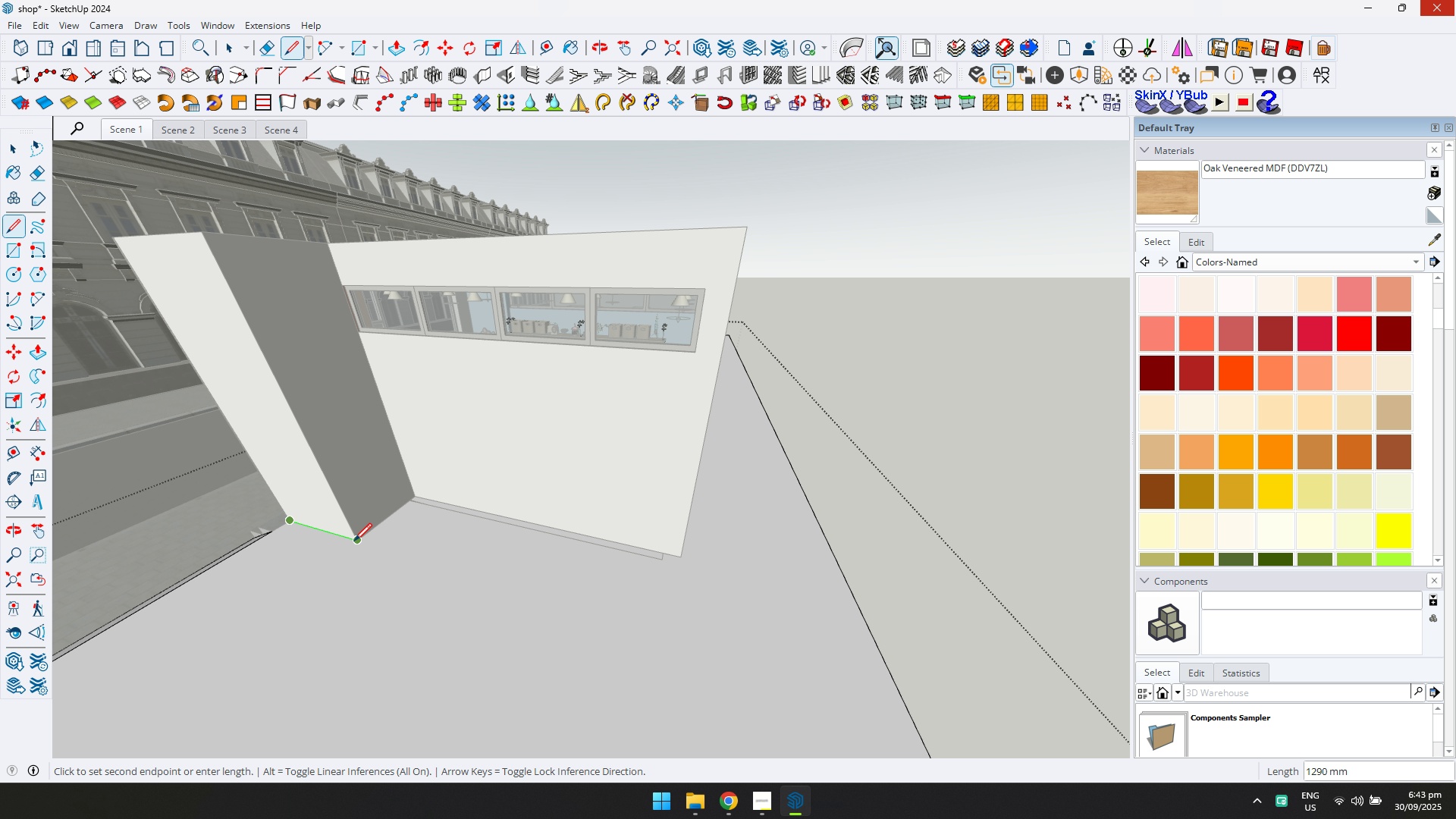 
scroll: coordinate [396, 506], scroll_direction: up, amount: 4.0
 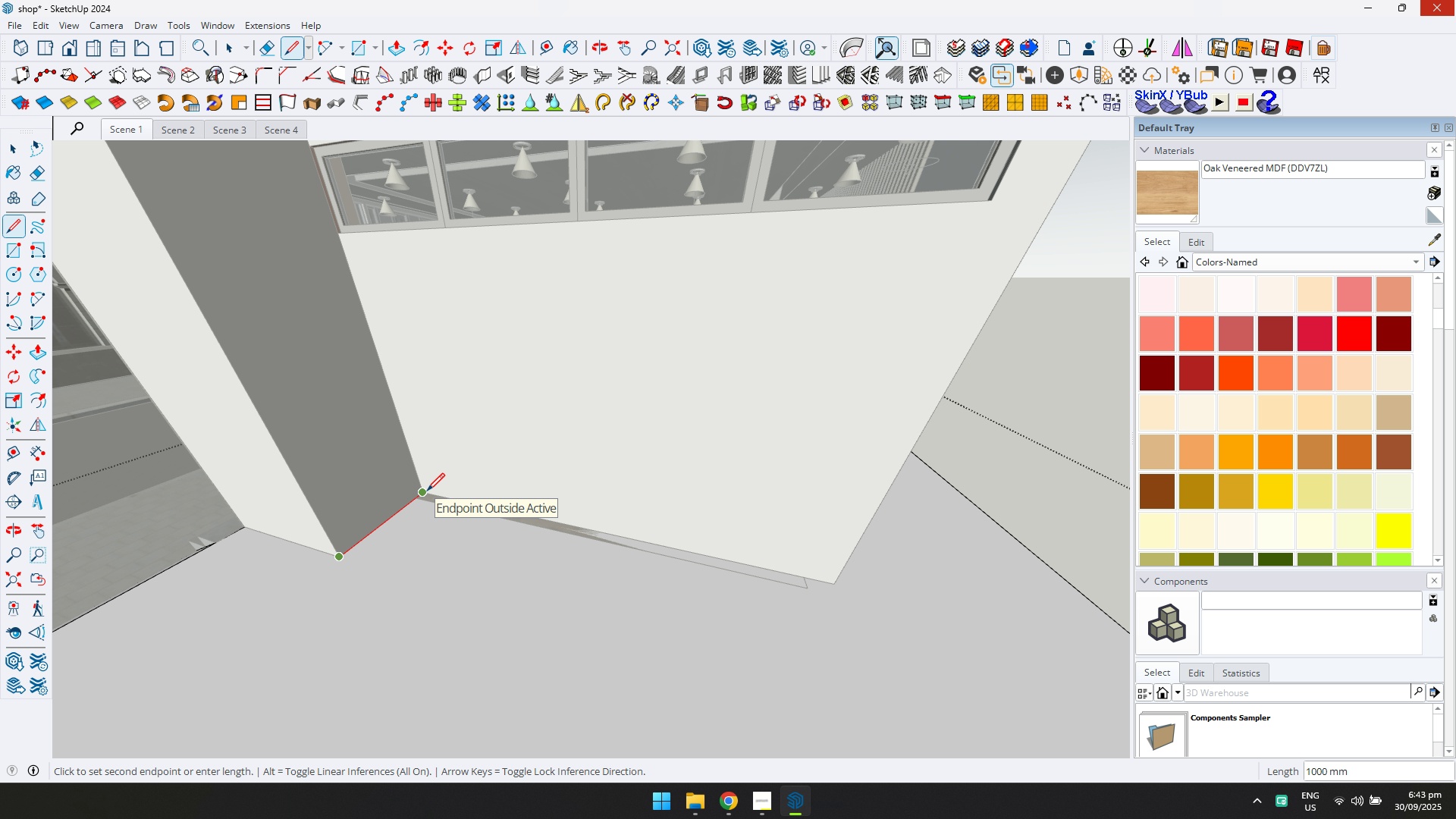 
left_click([427, 491])
 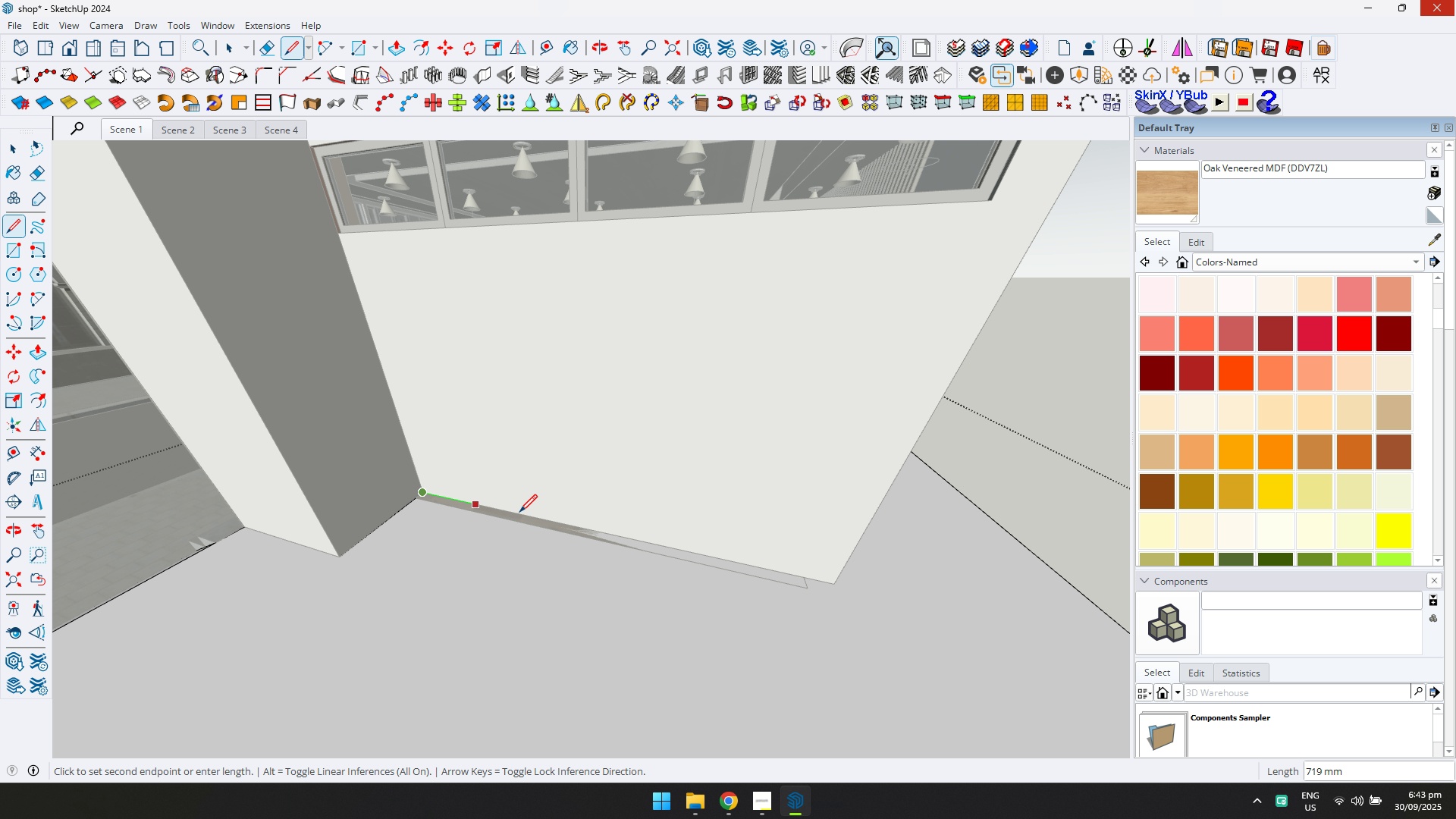 
key(Shift+ShiftLeft)
 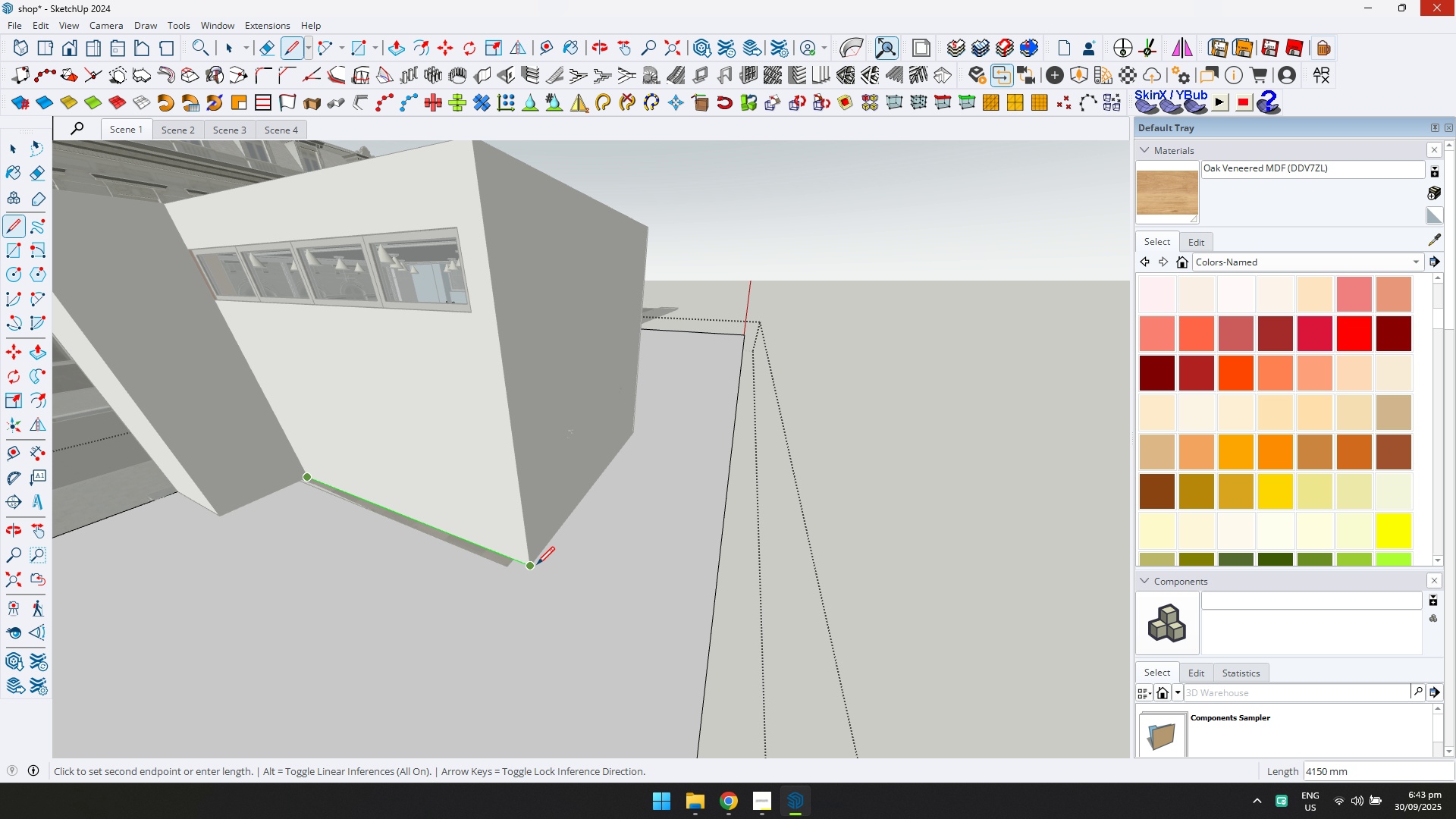 
scroll: coordinate [748, 570], scroll_direction: down, amount: 3.0
 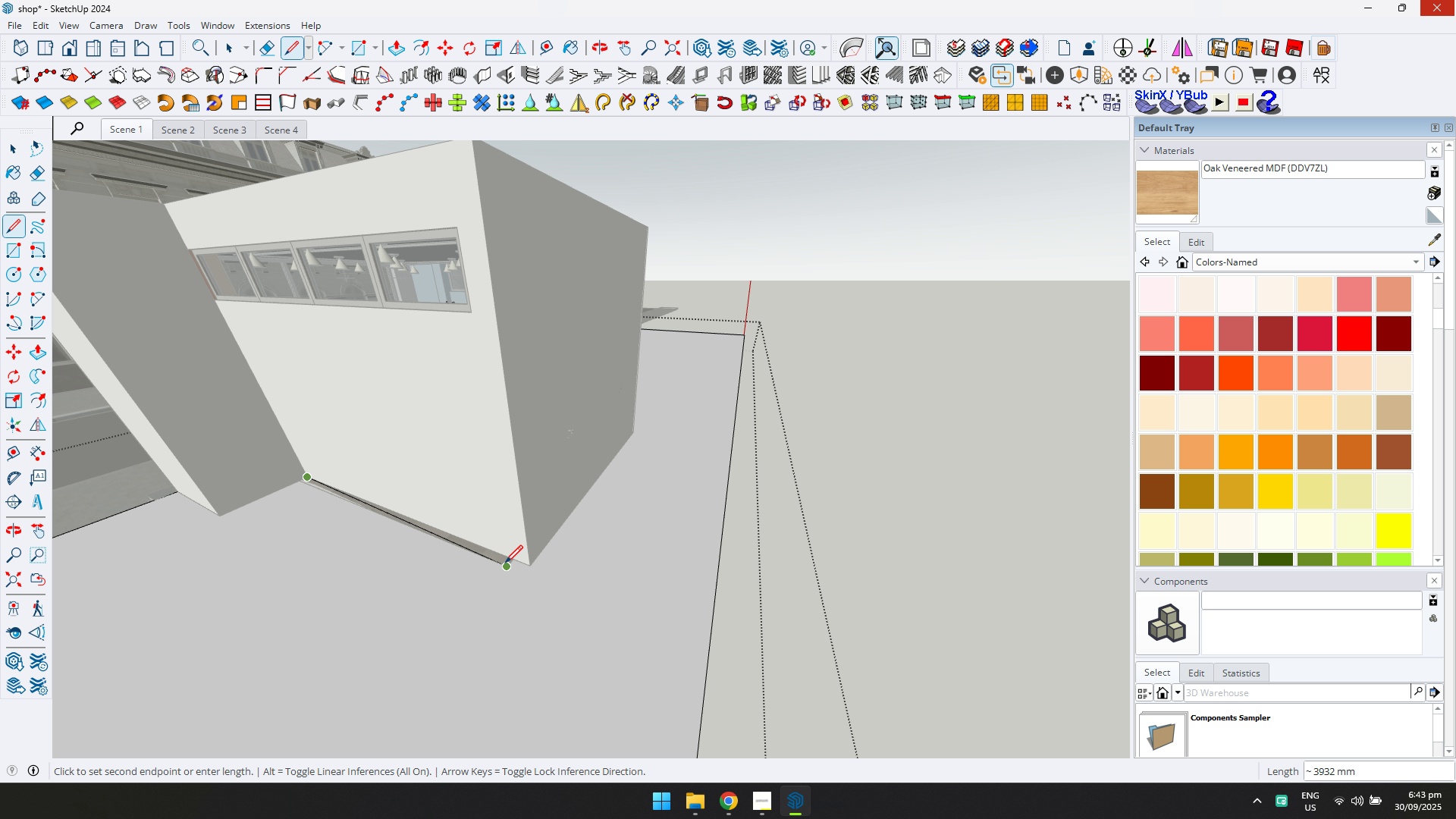 
left_click([537, 564])
 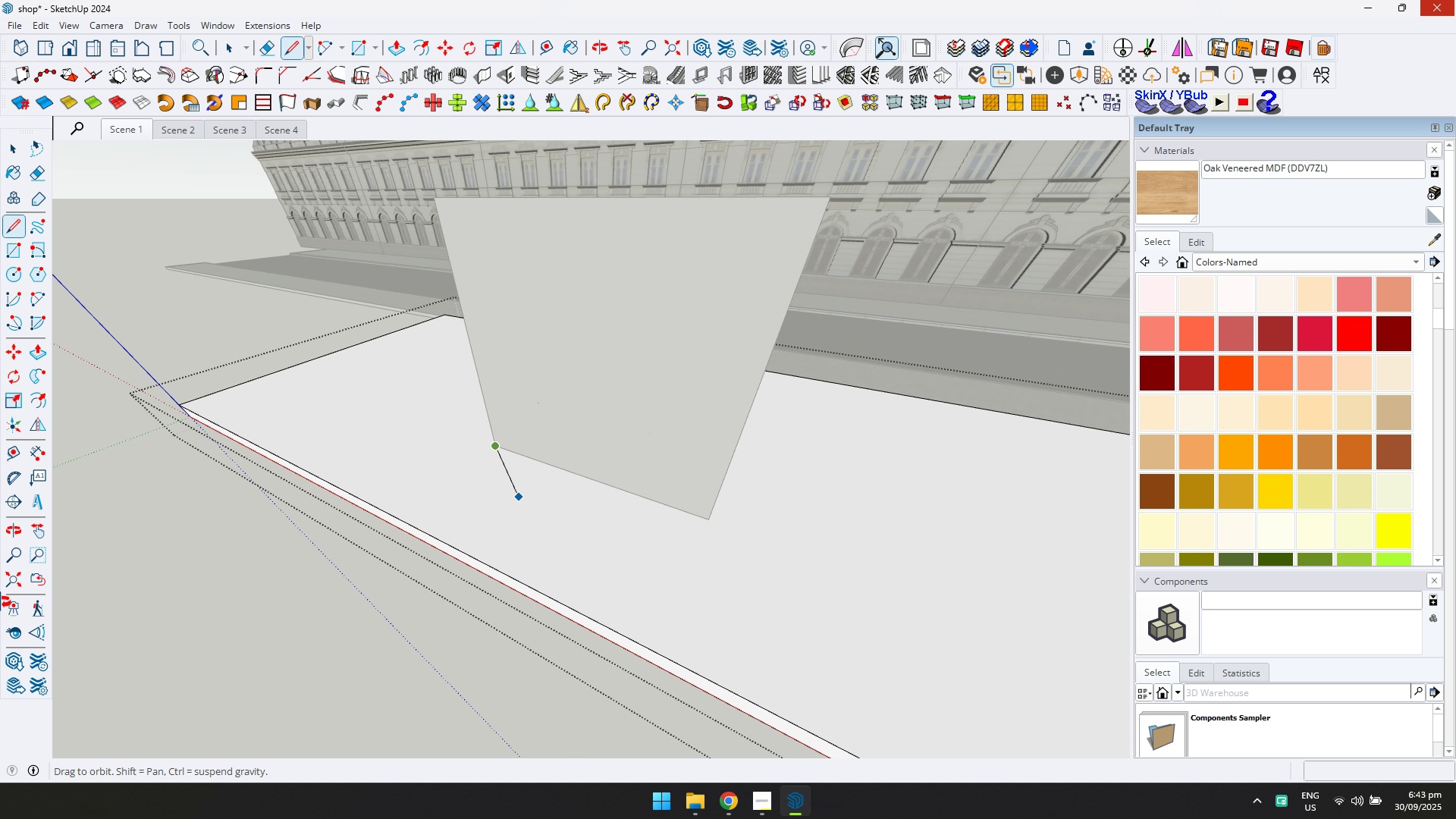 
scroll: coordinate [762, 533], scroll_direction: down, amount: 1.0
 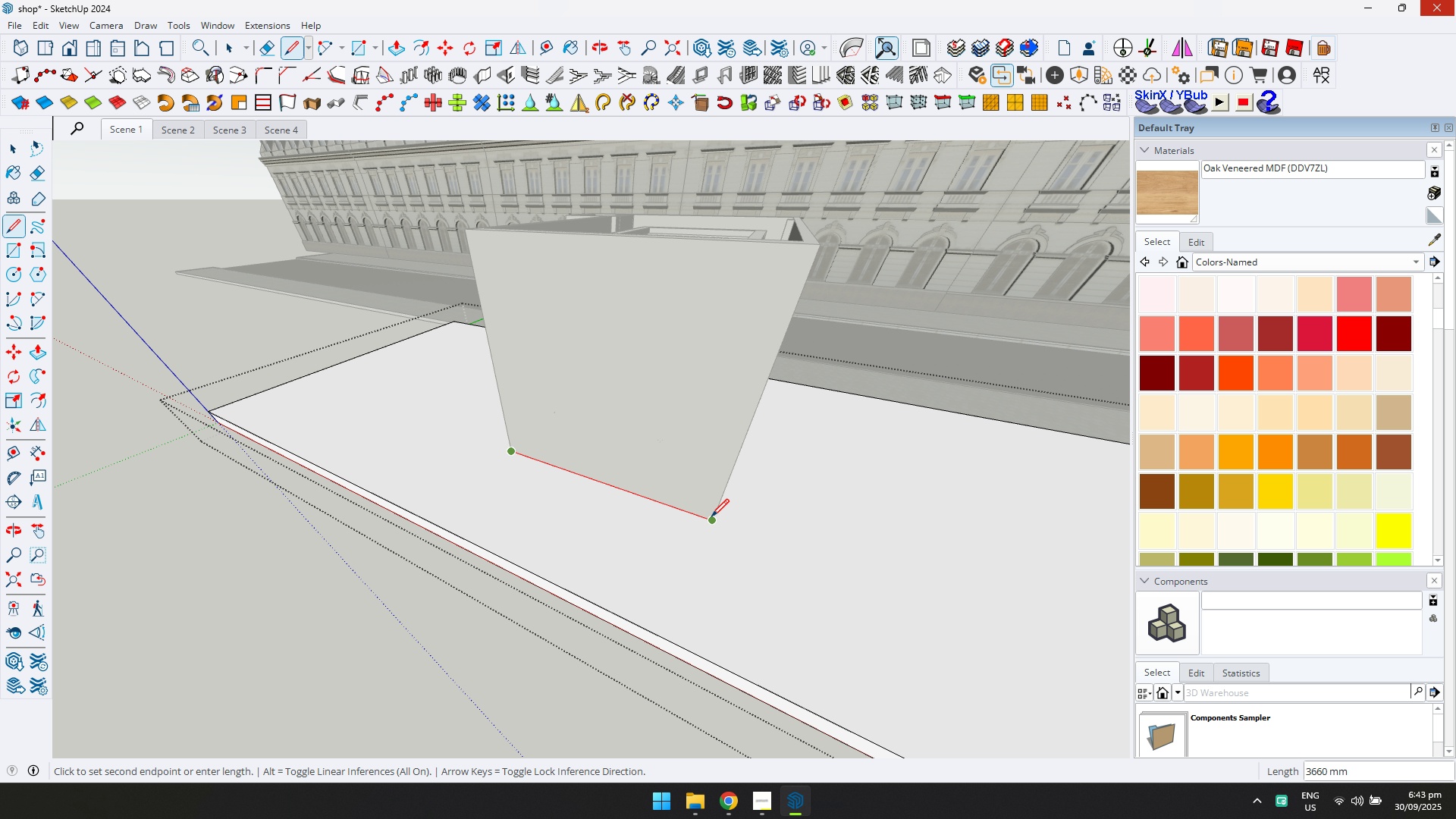 
left_click([711, 516])
 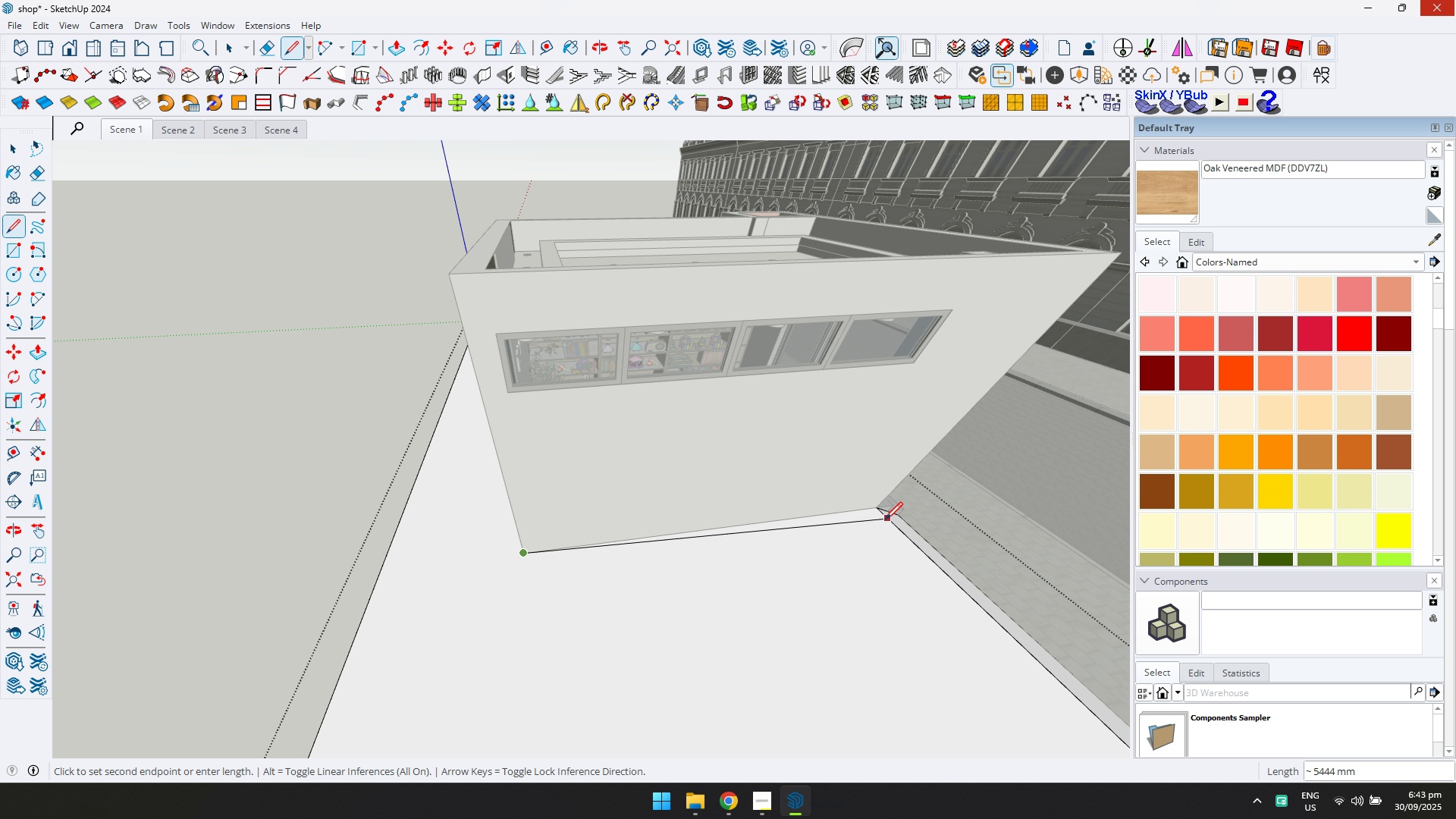 
key(D)
 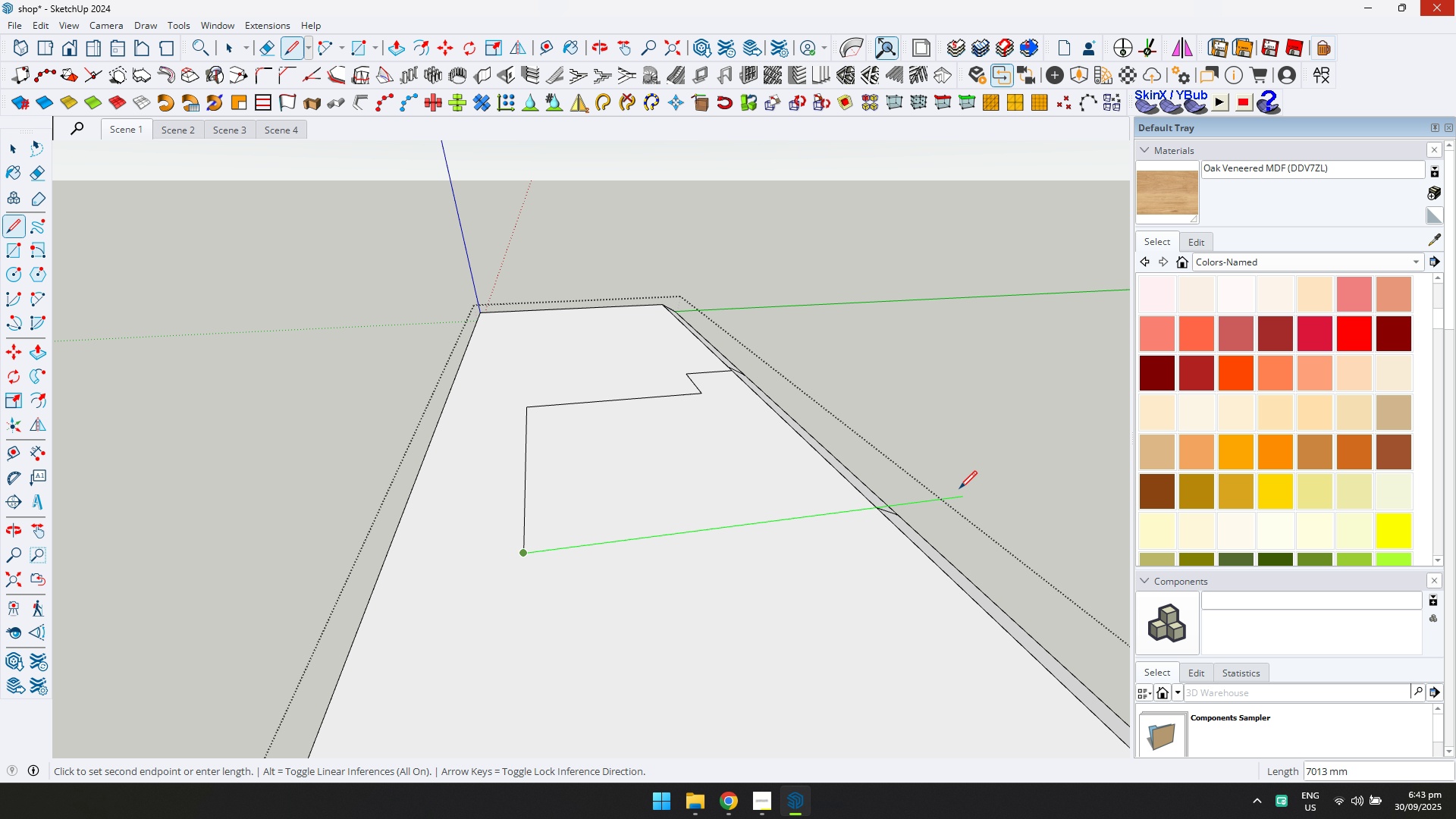 
left_click([959, 488])
 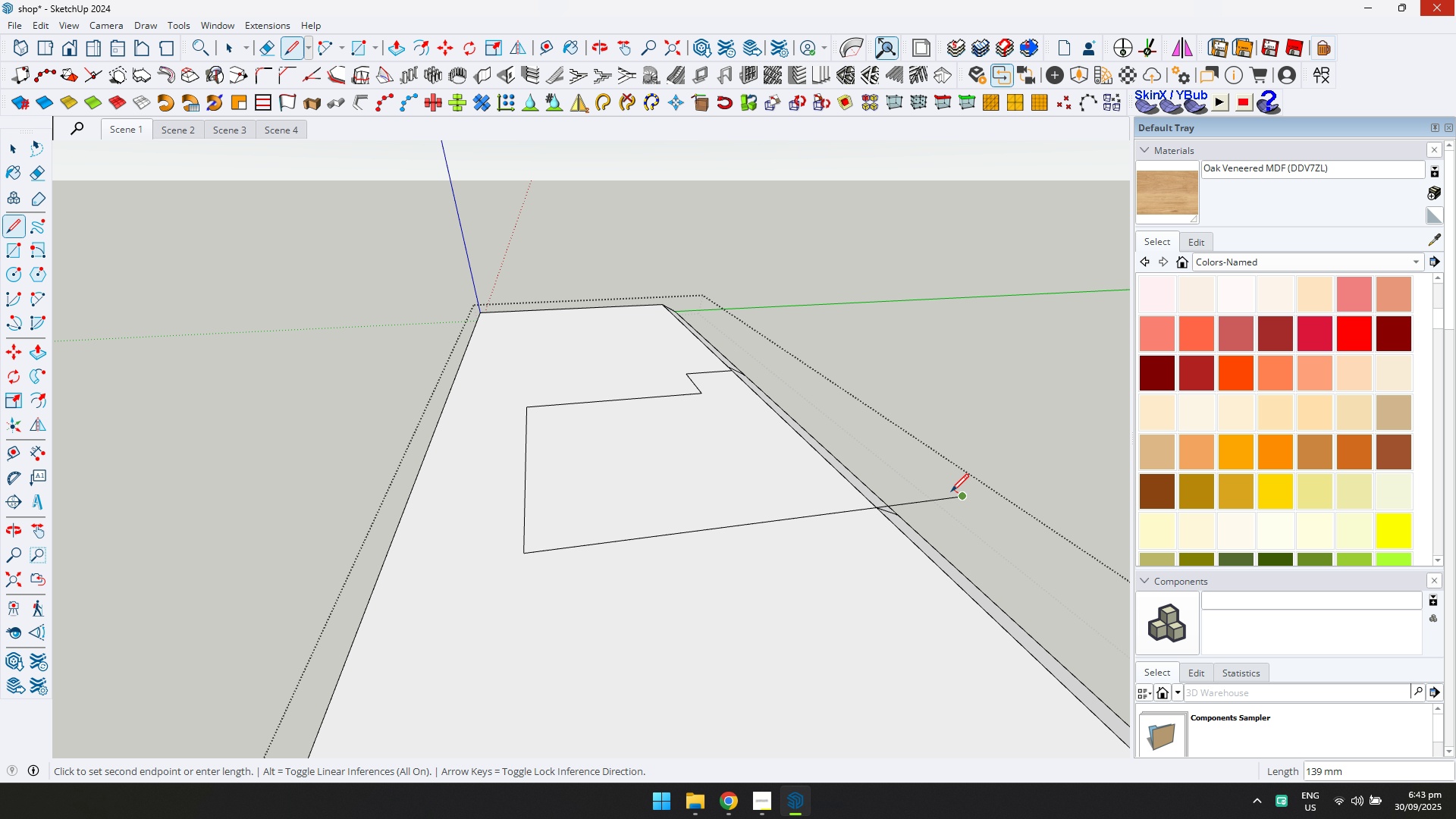 
type(ep)
 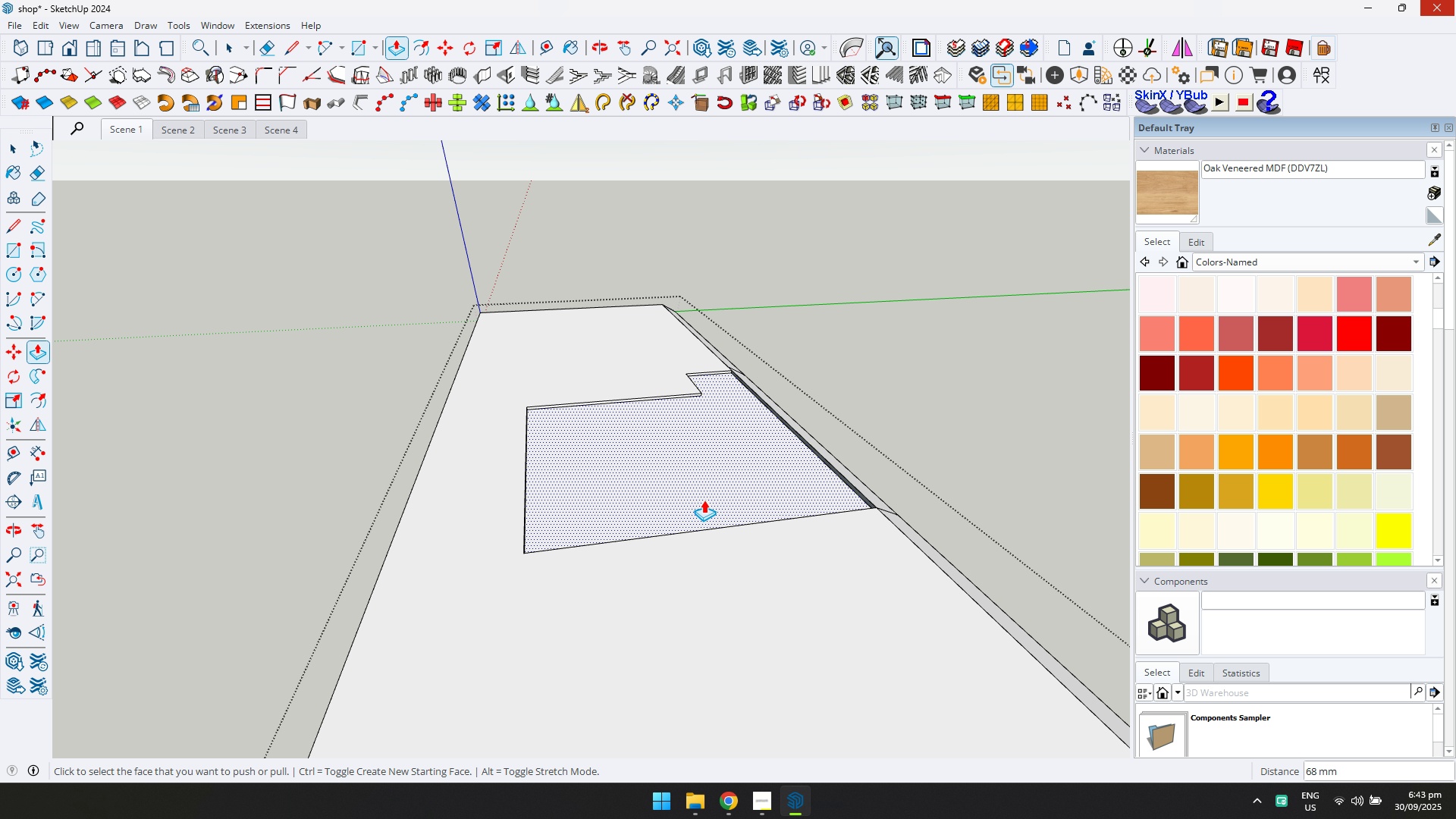 
left_click_drag(start_coordinate=[947, 491], to_coordinate=[949, 500])
 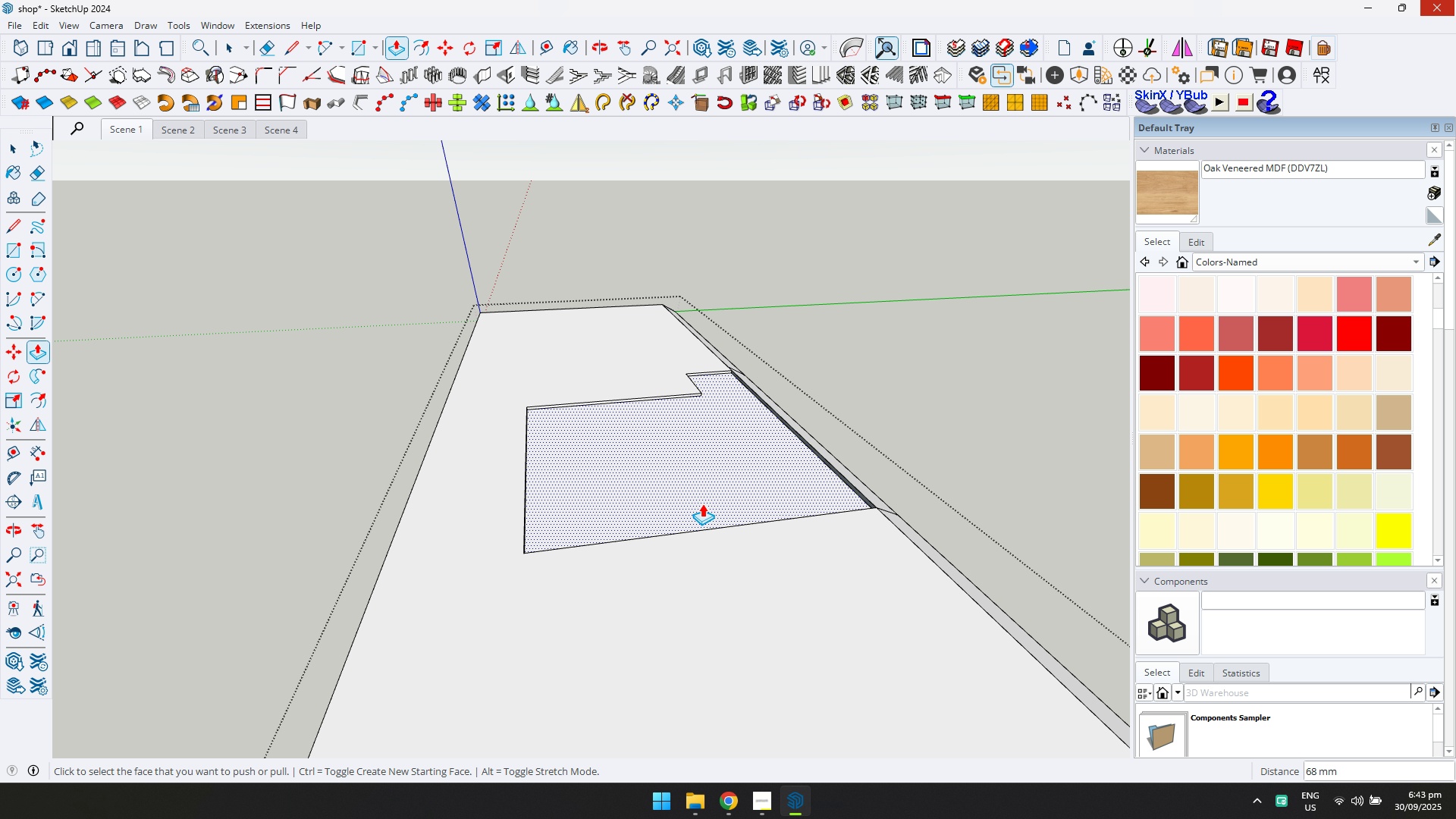 
key(Control+ControlLeft)
 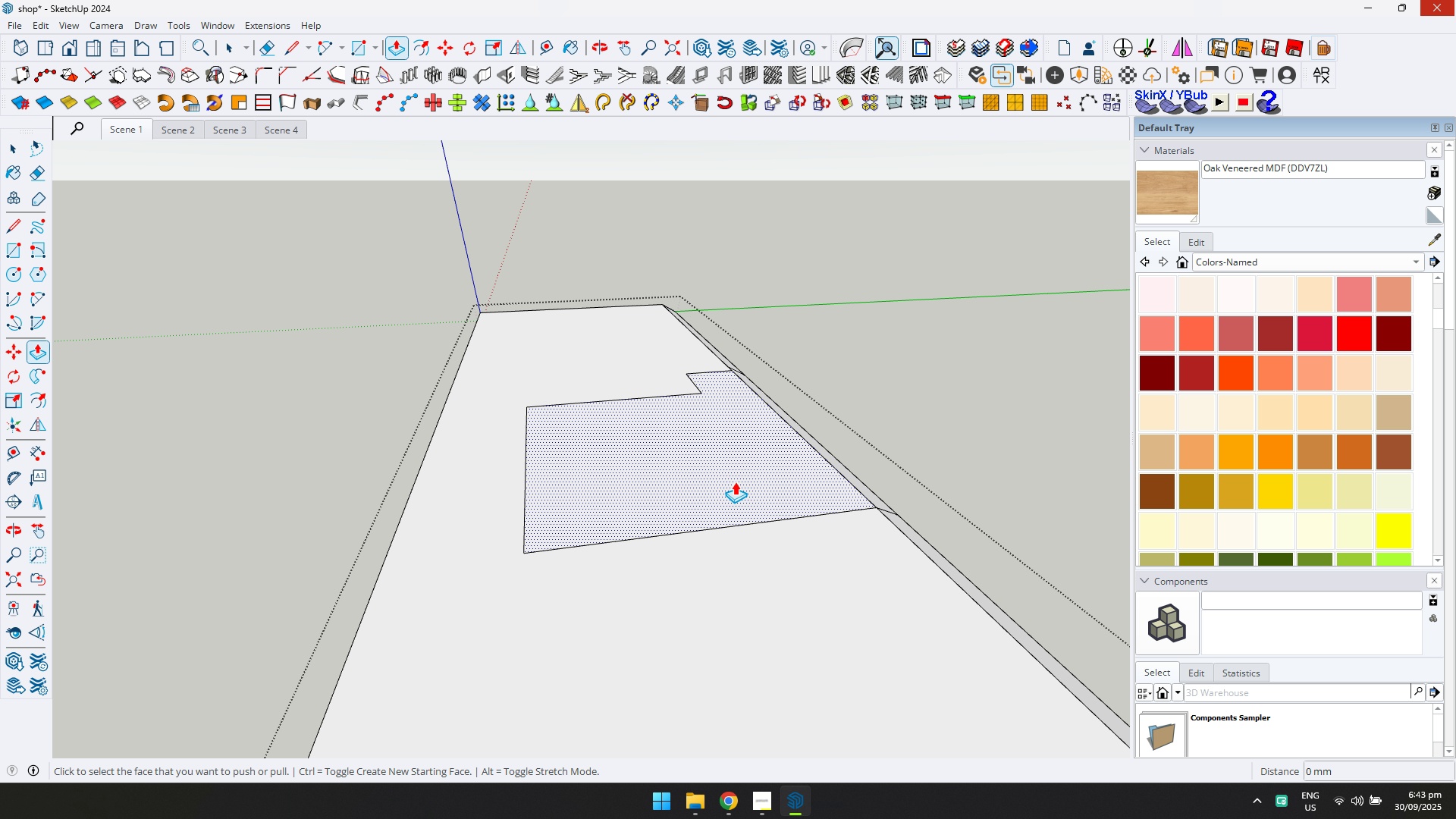 
key(Control+Z)
 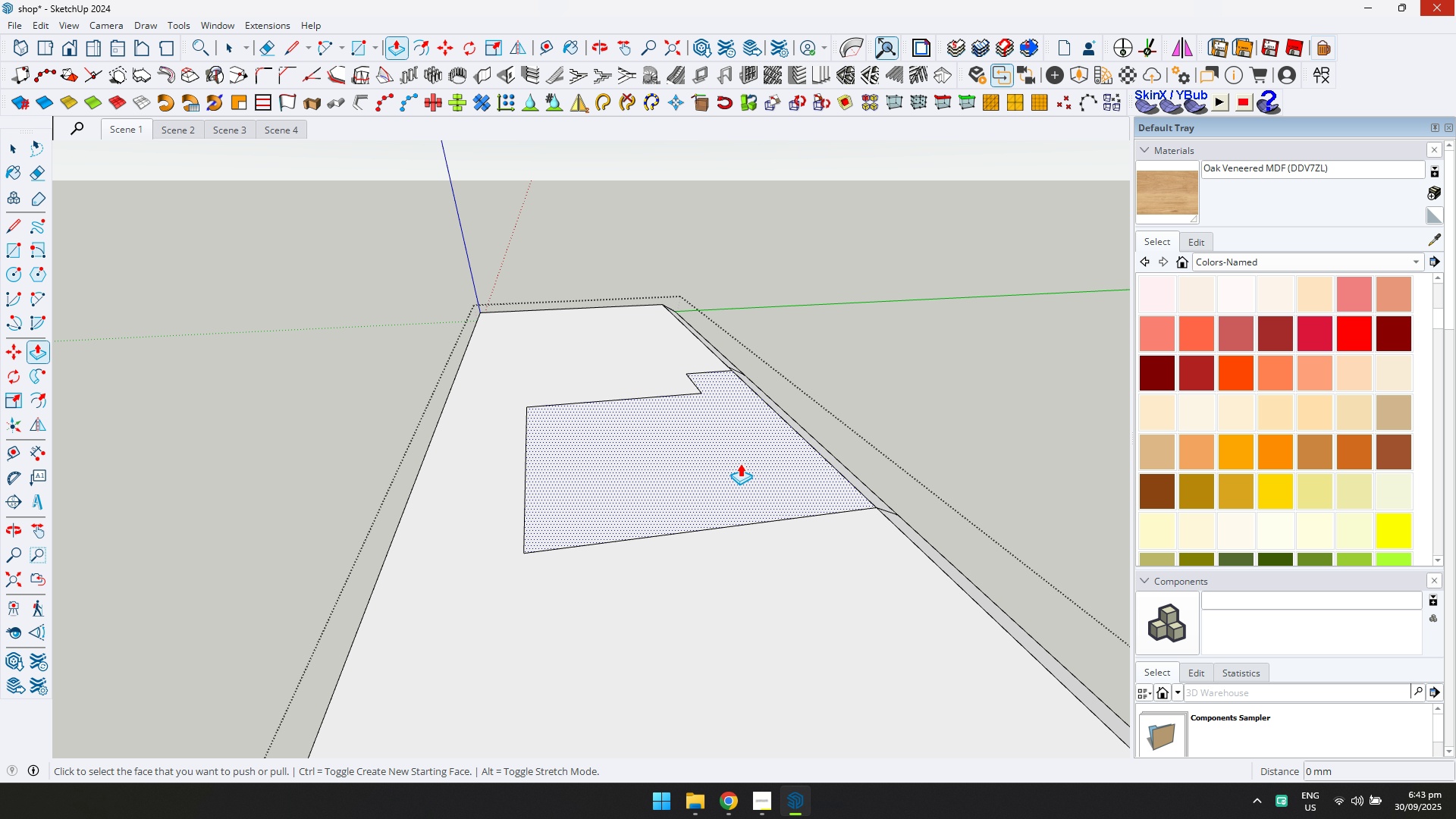 
left_click_drag(start_coordinate=[740, 463], to_coordinate=[736, 467])
 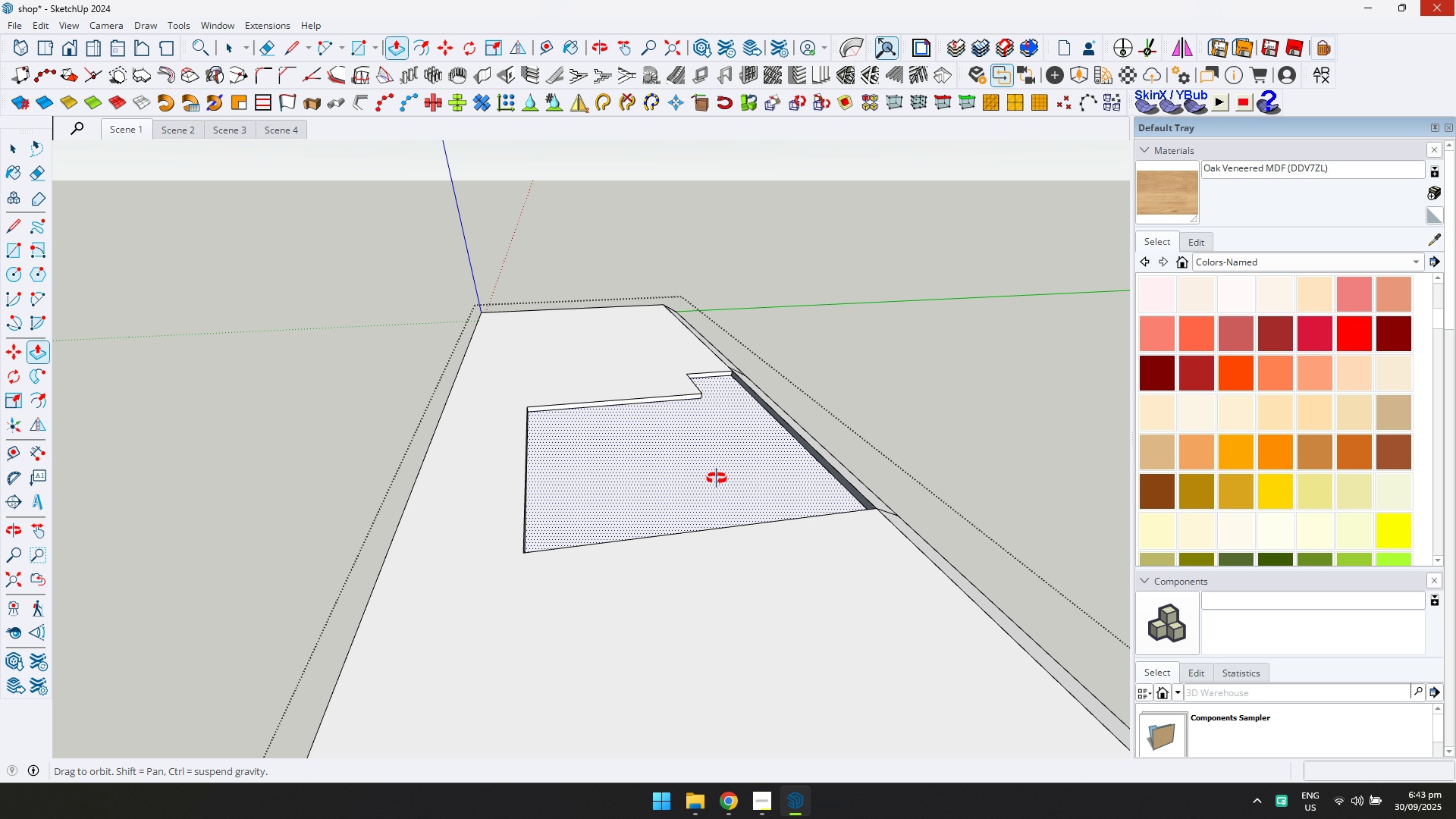 
scroll: coordinate [711, 479], scroll_direction: down, amount: 1.0
 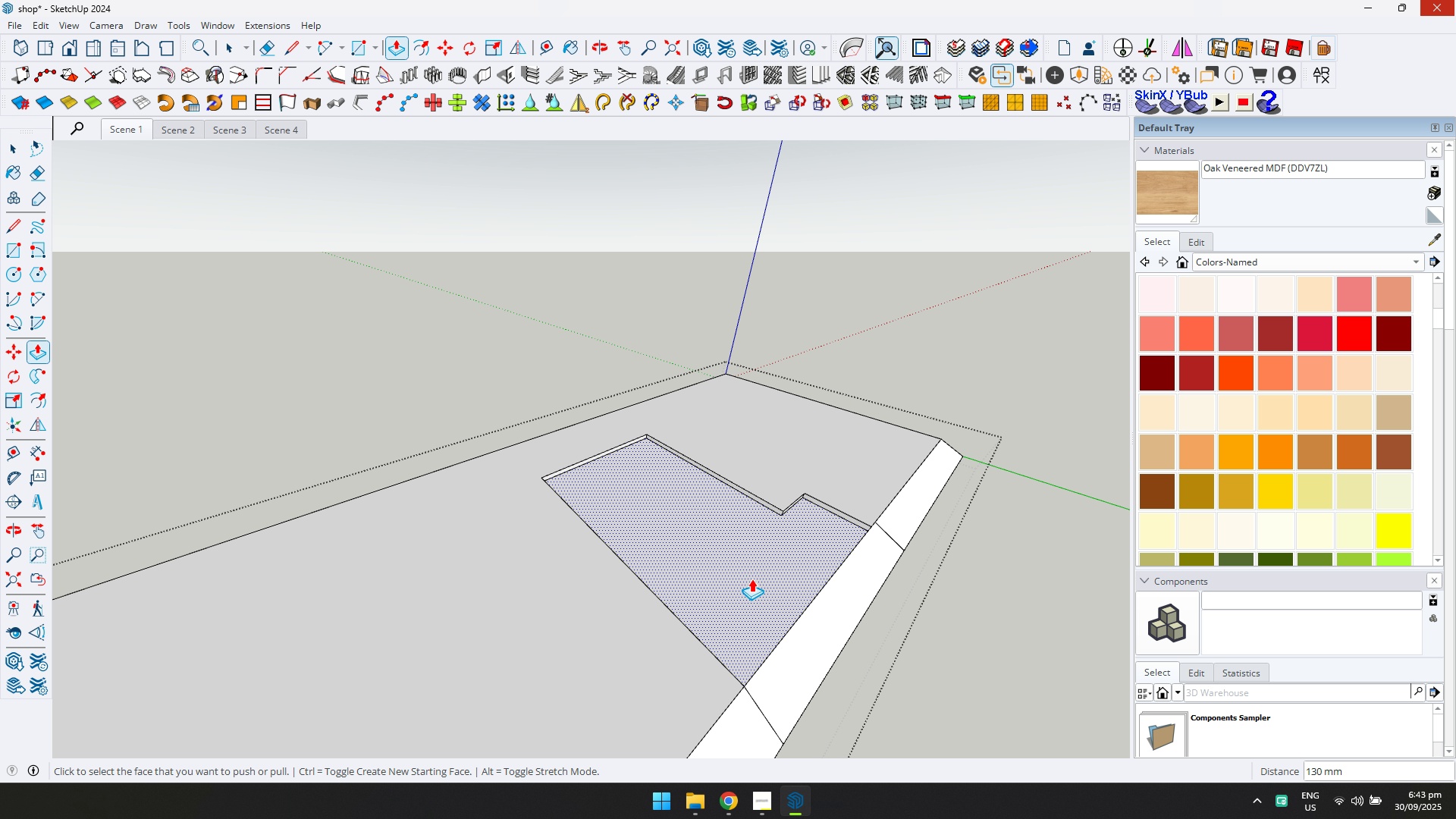 
key(D)
 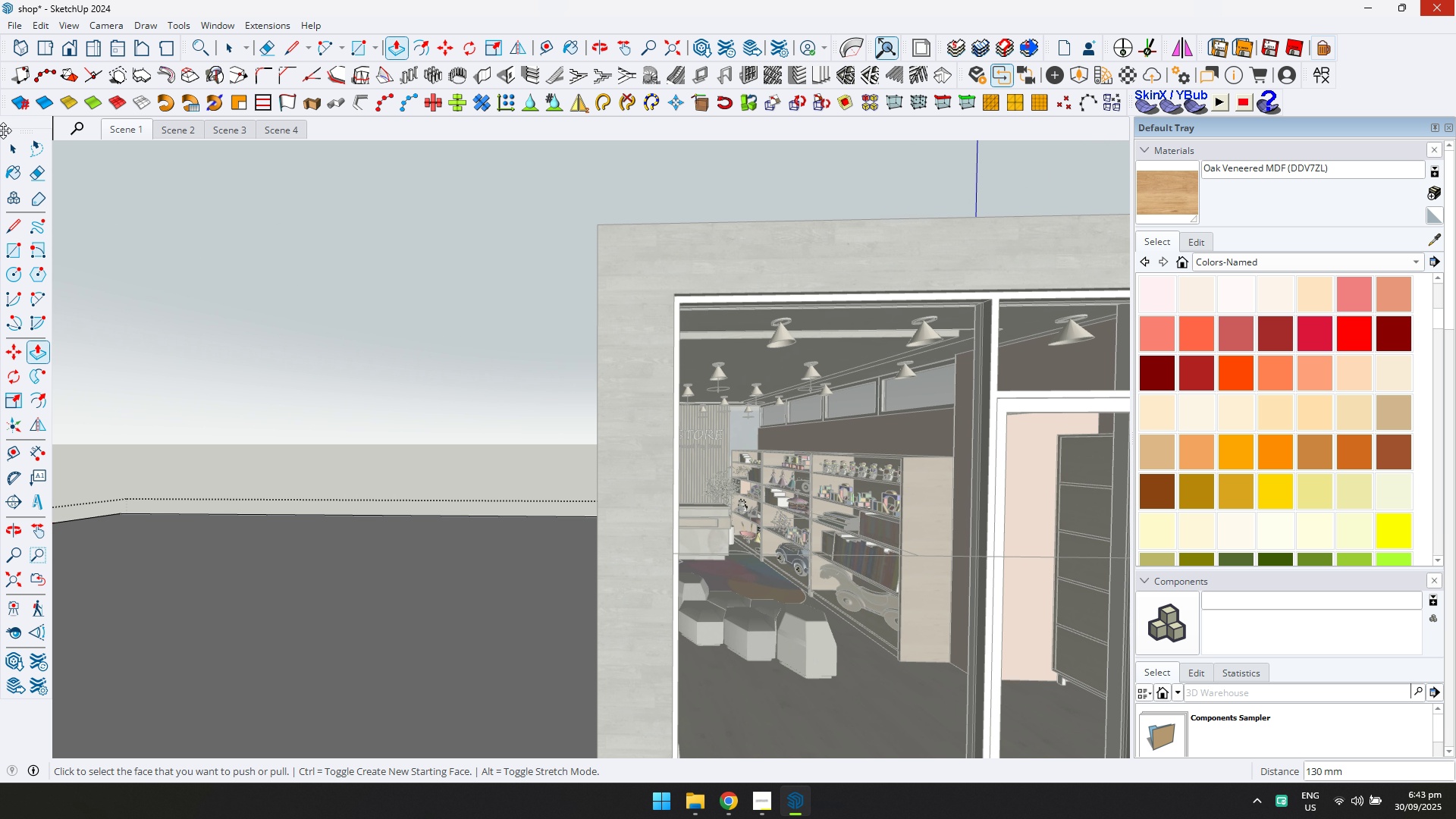 
scroll: coordinate [427, 512], scroll_direction: down, amount: 7.0
 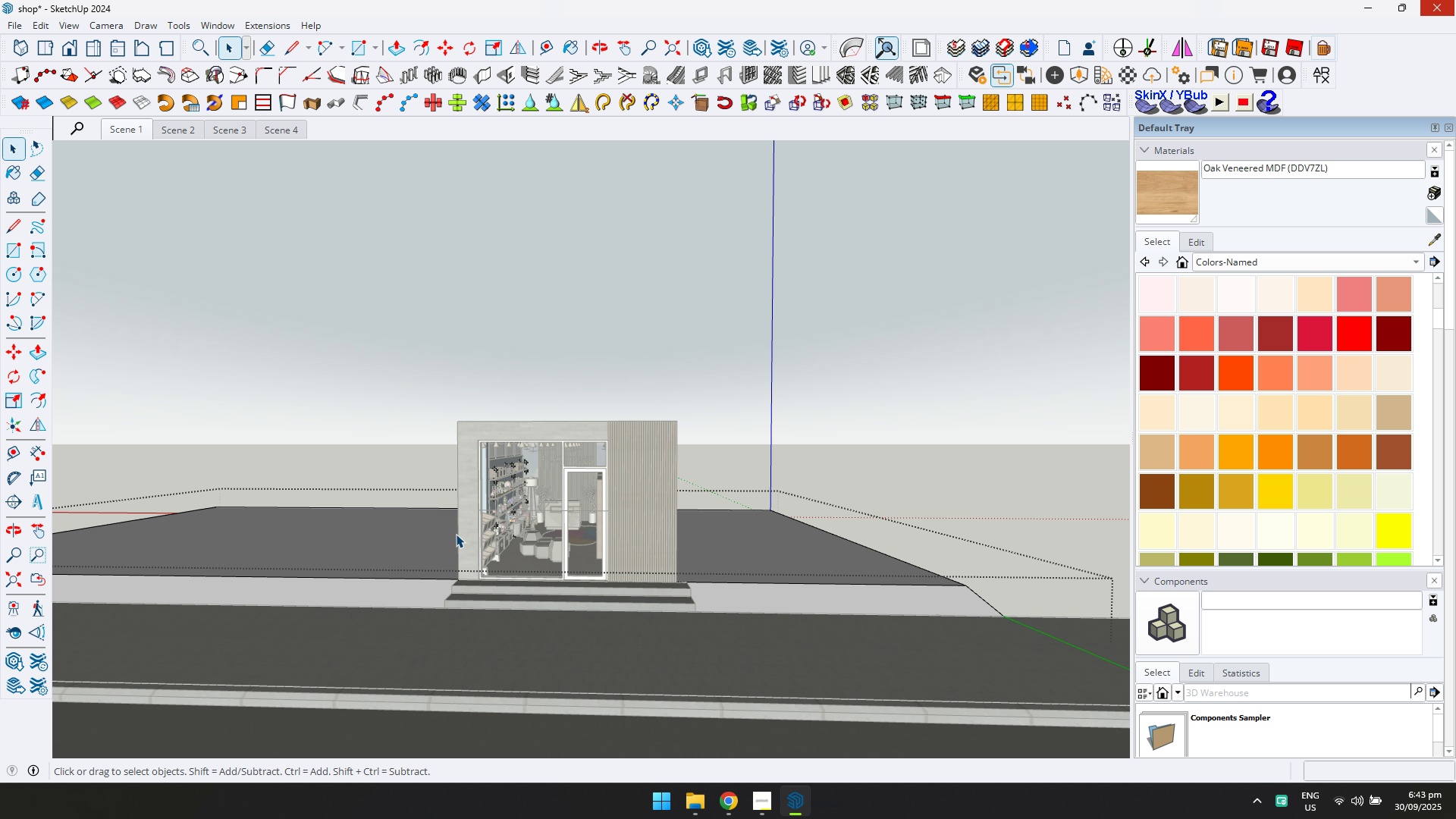 
key(Escape)
 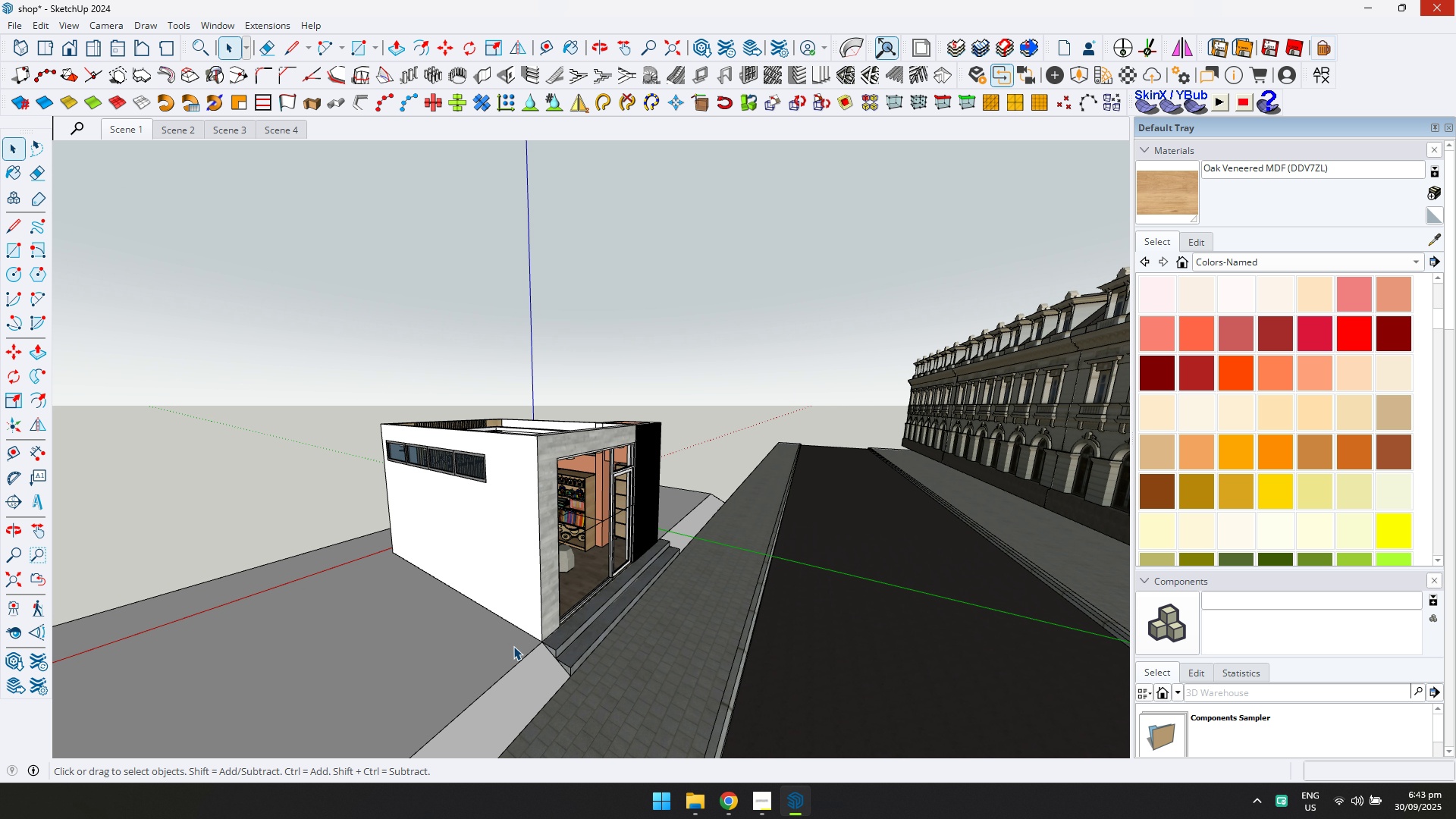 
double_click([477, 651])
 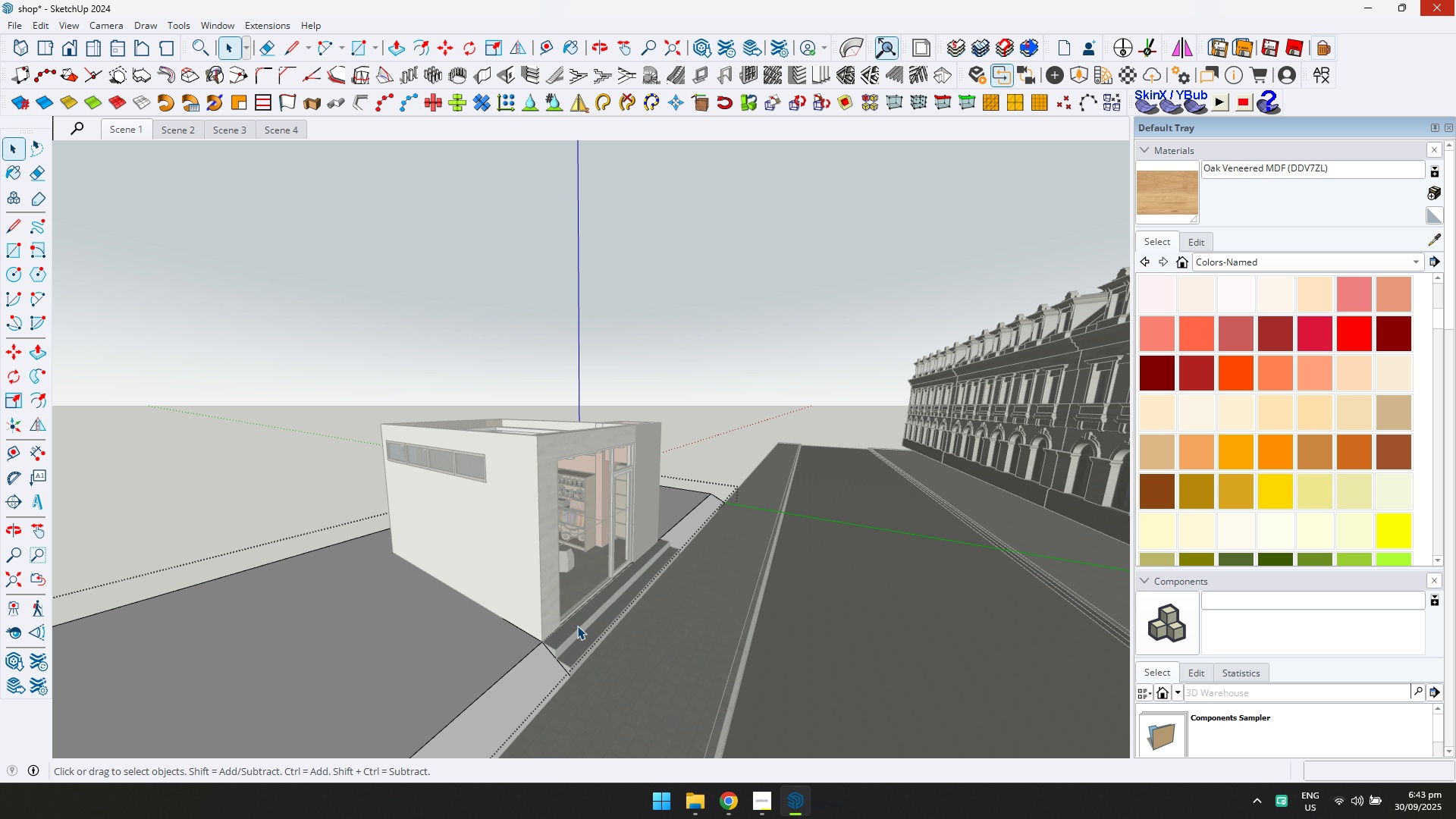 
scroll: coordinate [595, 621], scroll_direction: down, amount: 1.0
 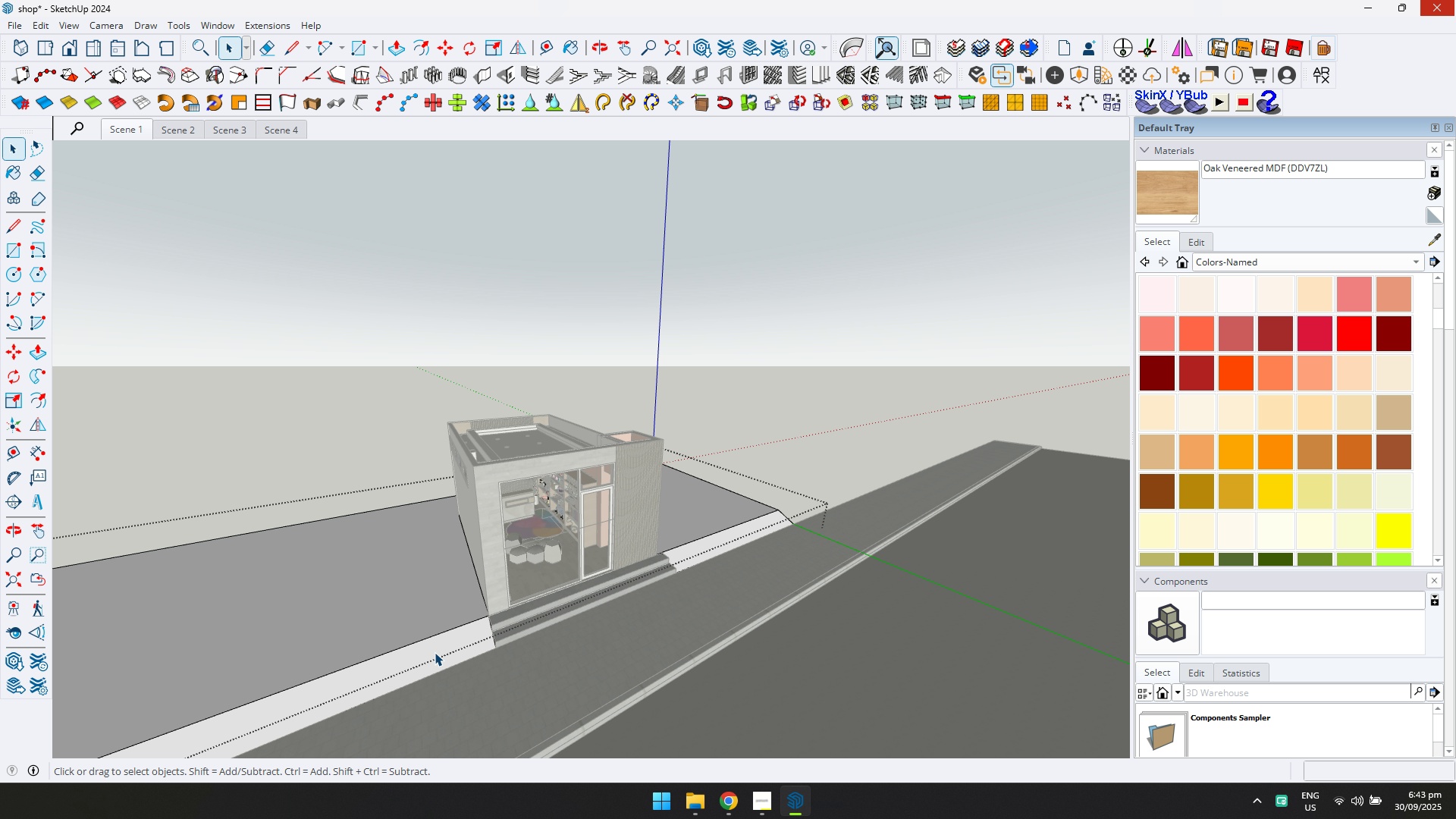 
left_click([435, 652])
 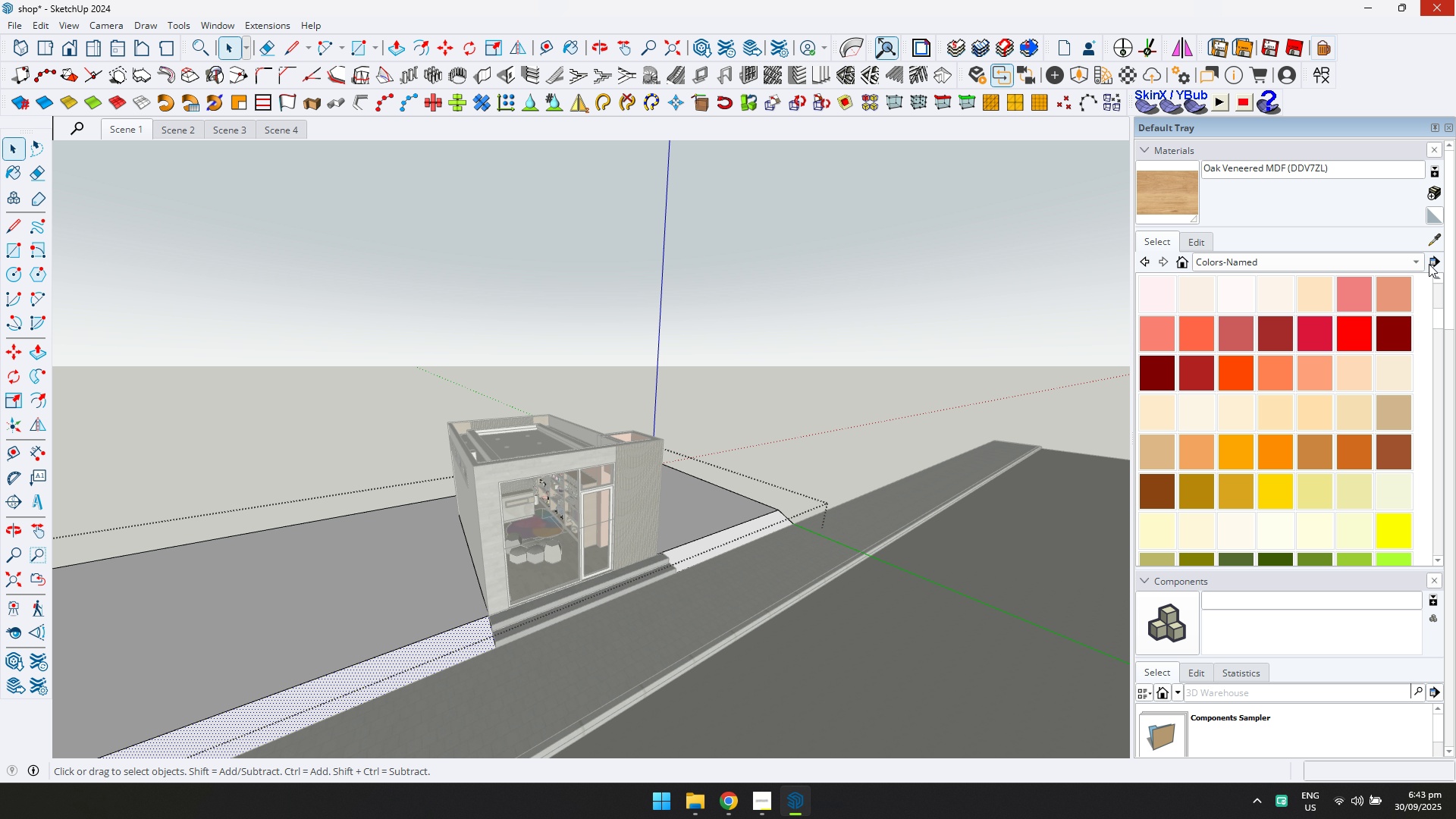 
left_click([1432, 246])
 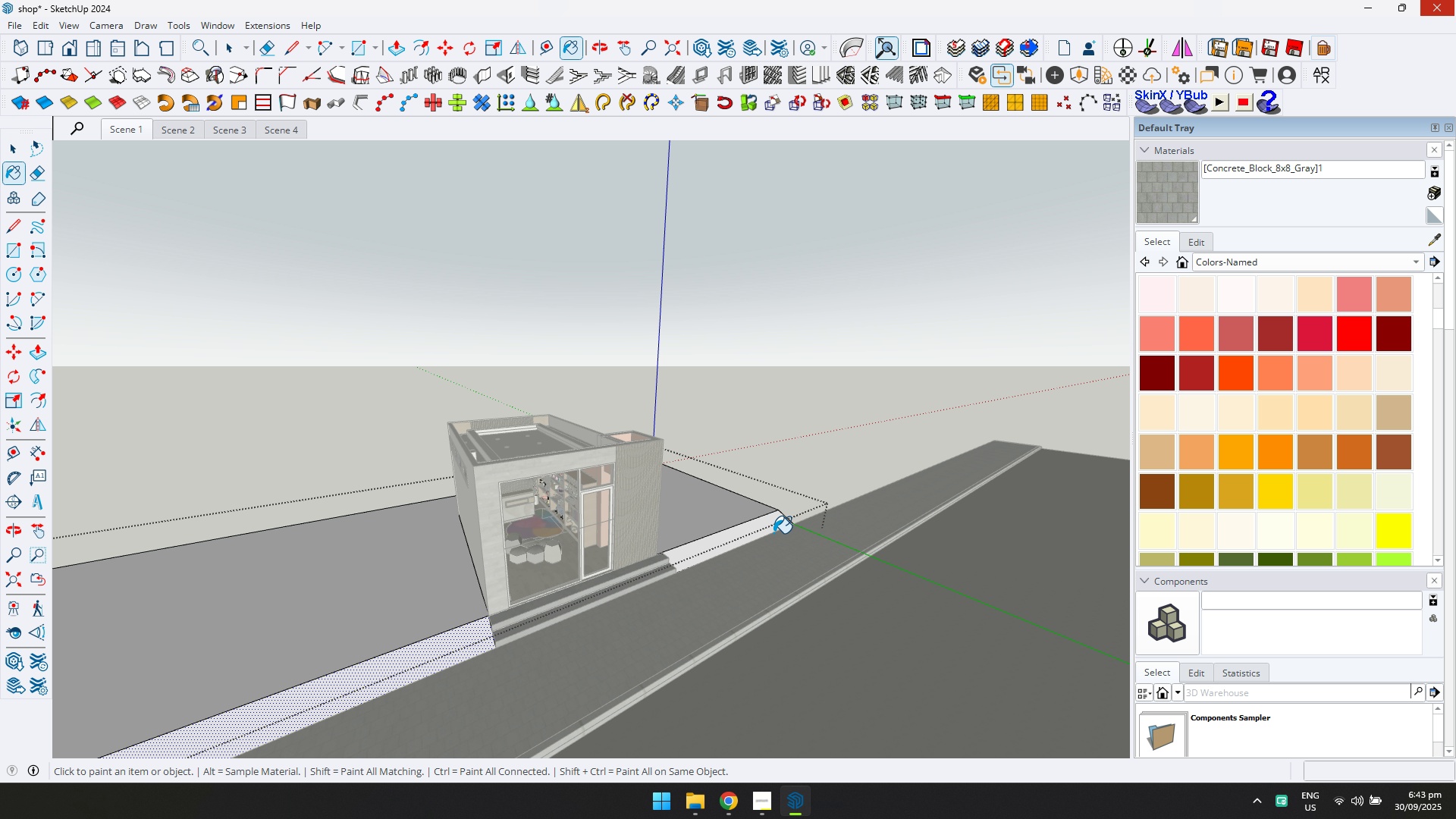 
double_click([774, 523])
 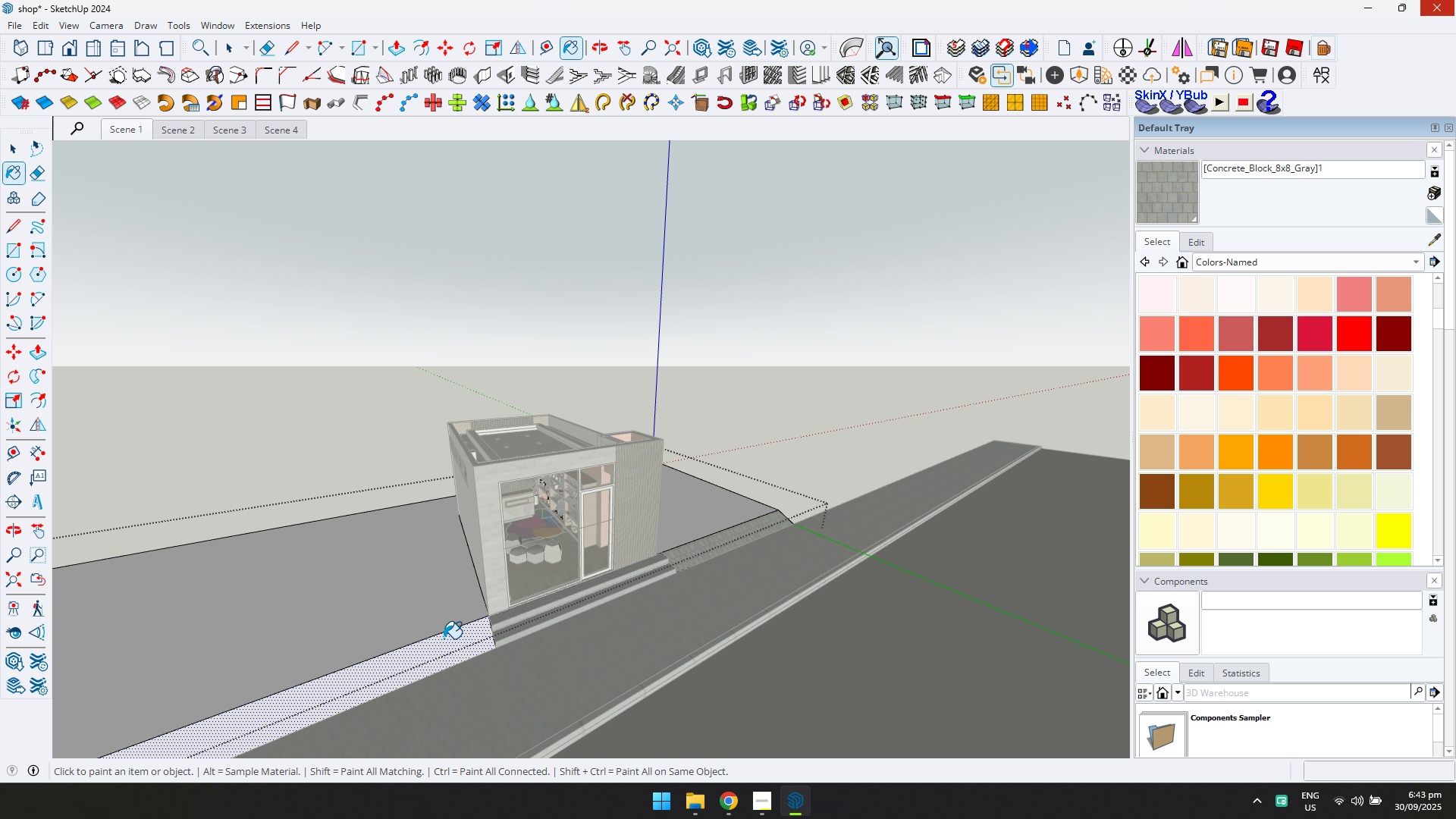 
scroll: coordinate [488, 637], scroll_direction: up, amount: 7.0
 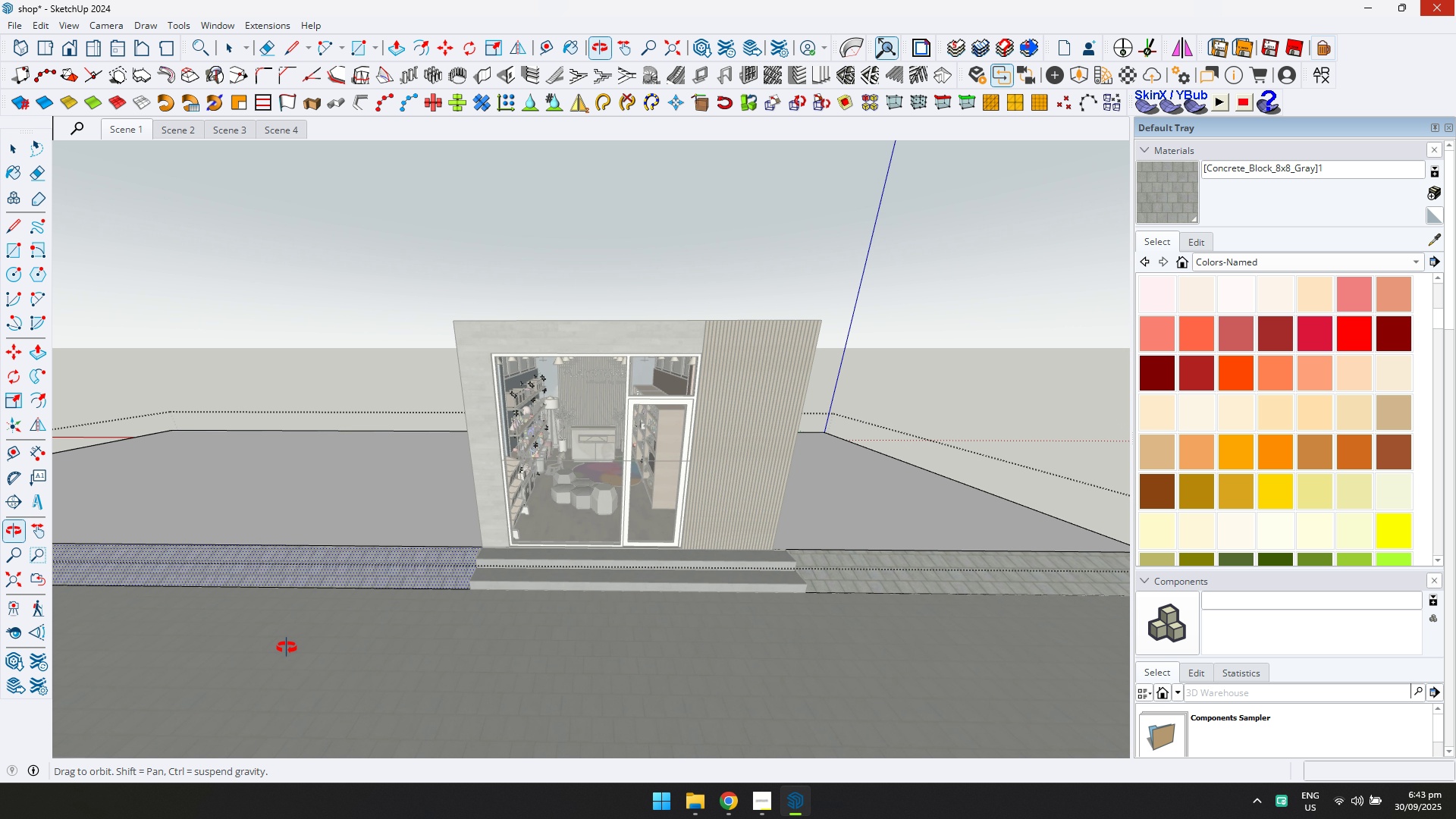 
key(Shift+ShiftLeft)
 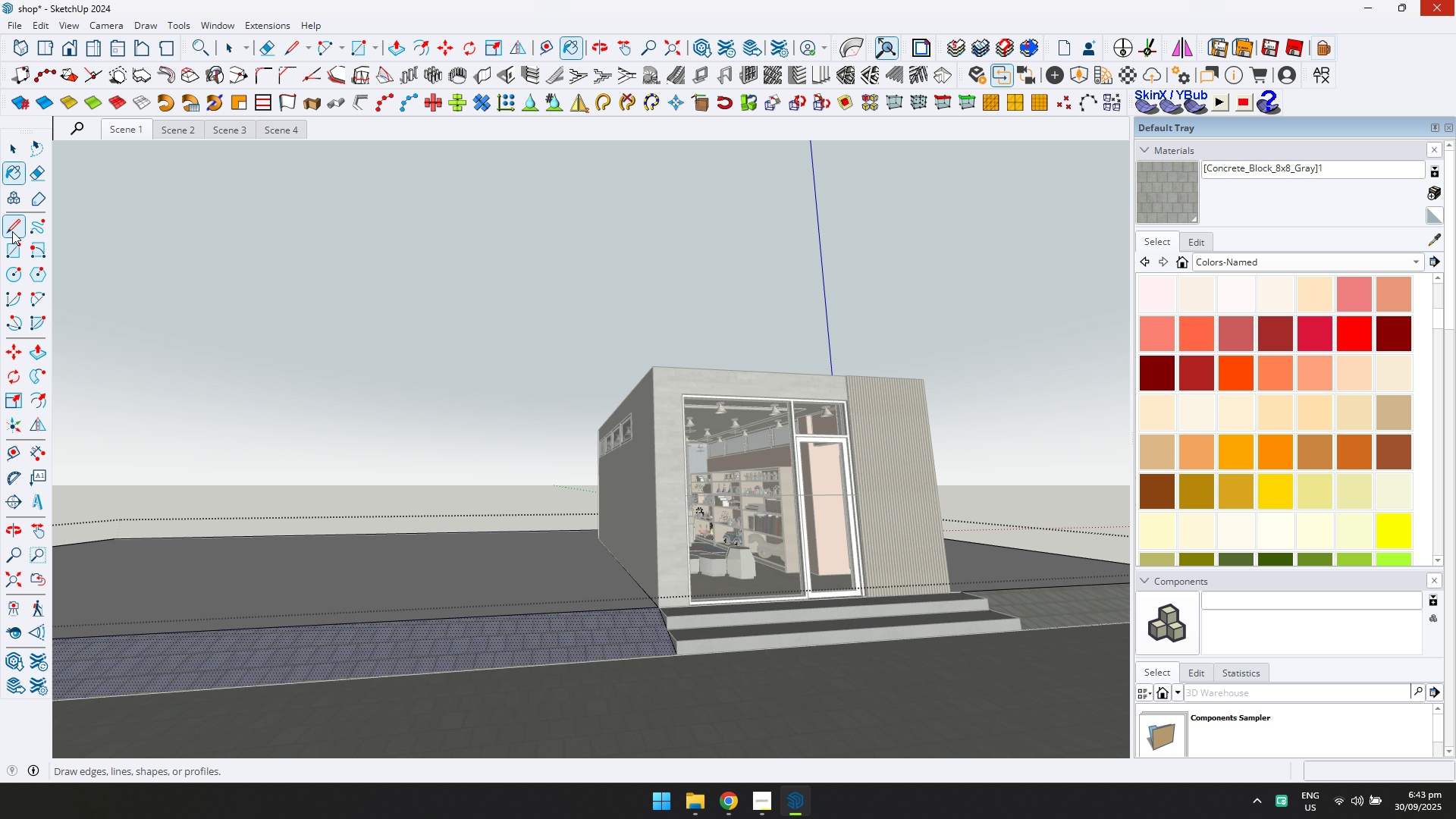 
left_click_drag(start_coordinate=[32, 150], to_coordinate=[26, 149])
 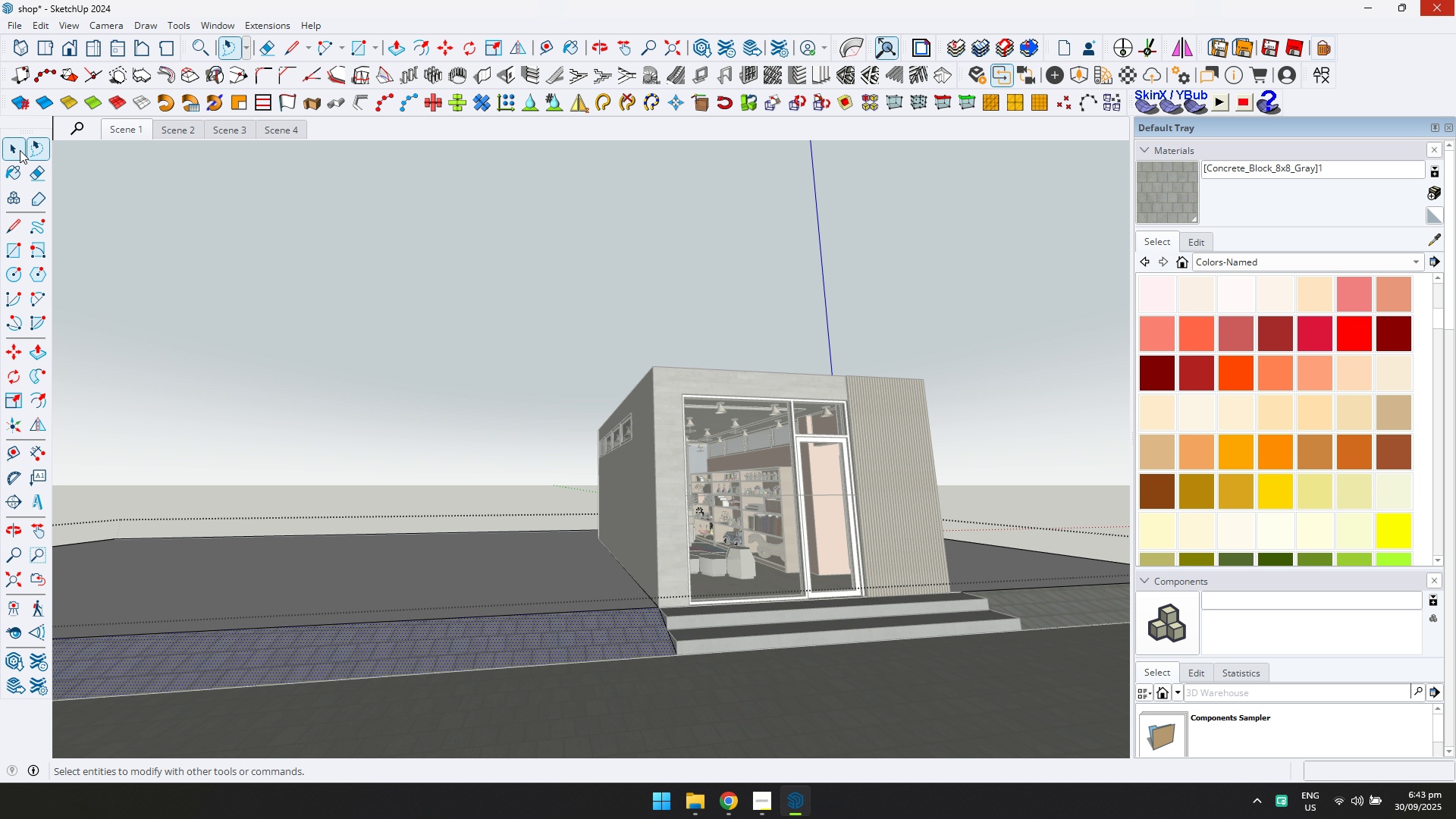 
double_click([20, 150])
 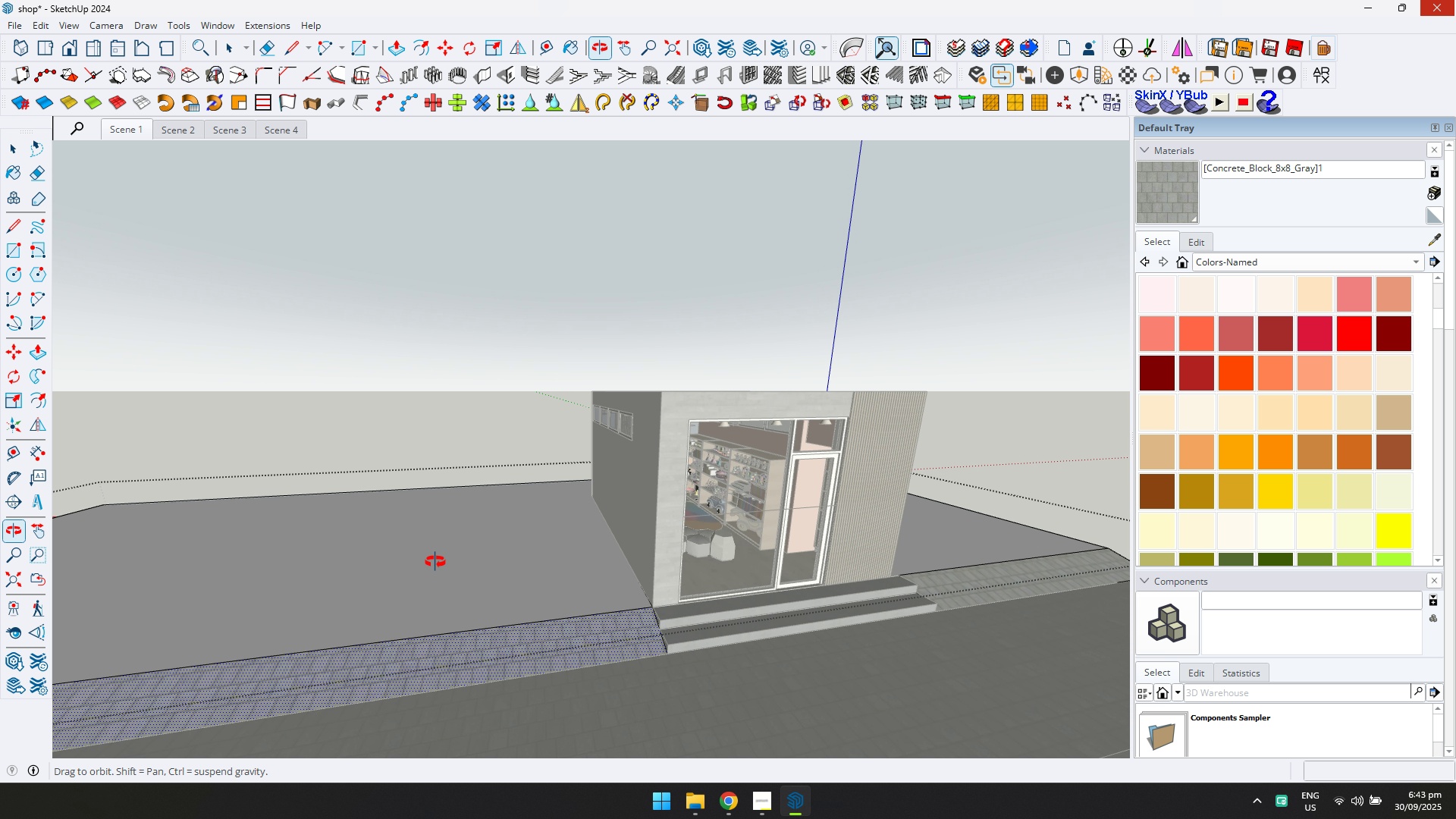 
scroll: coordinate [541, 639], scroll_direction: up, amount: 5.0
 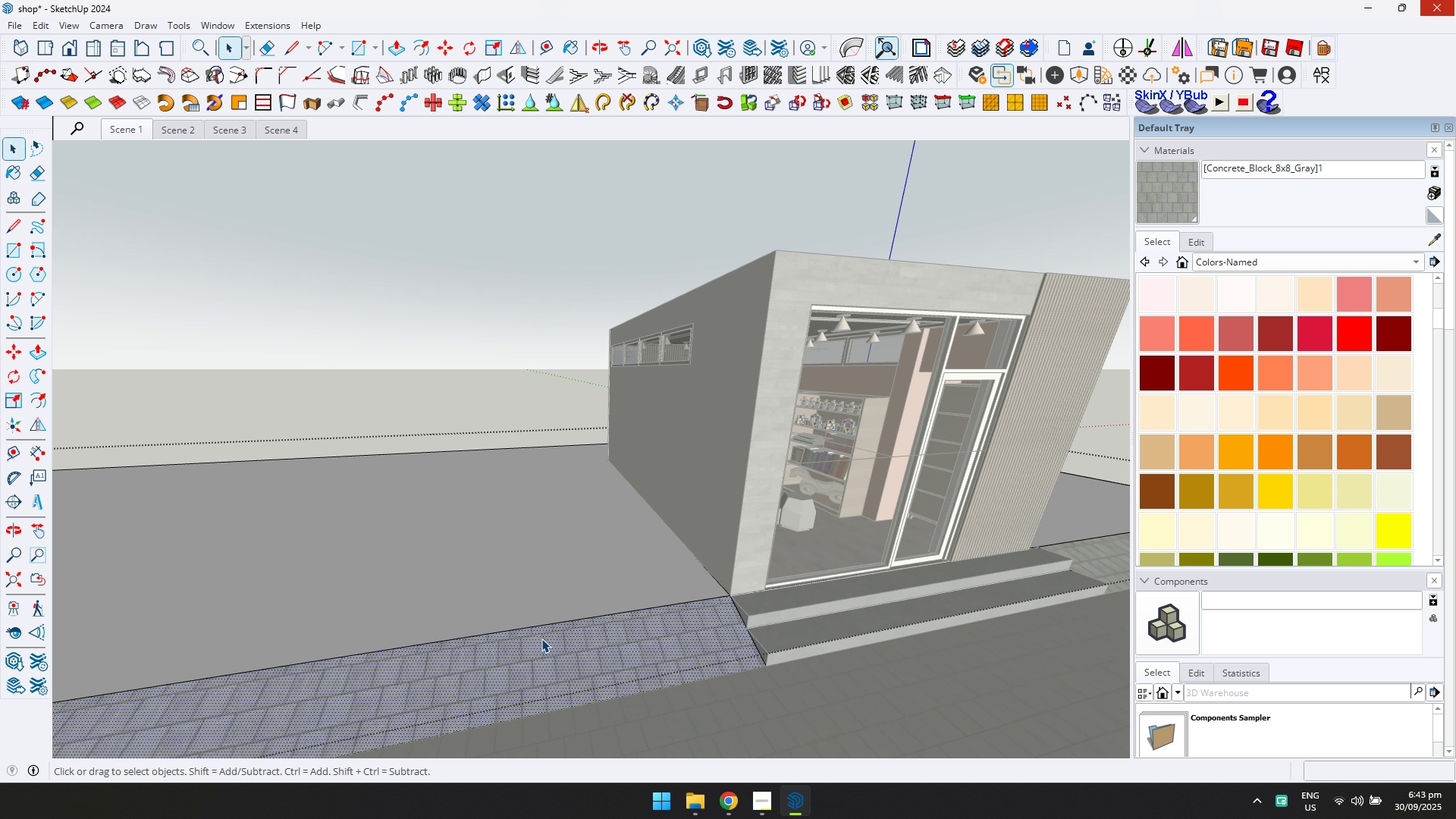 
key(Escape)
 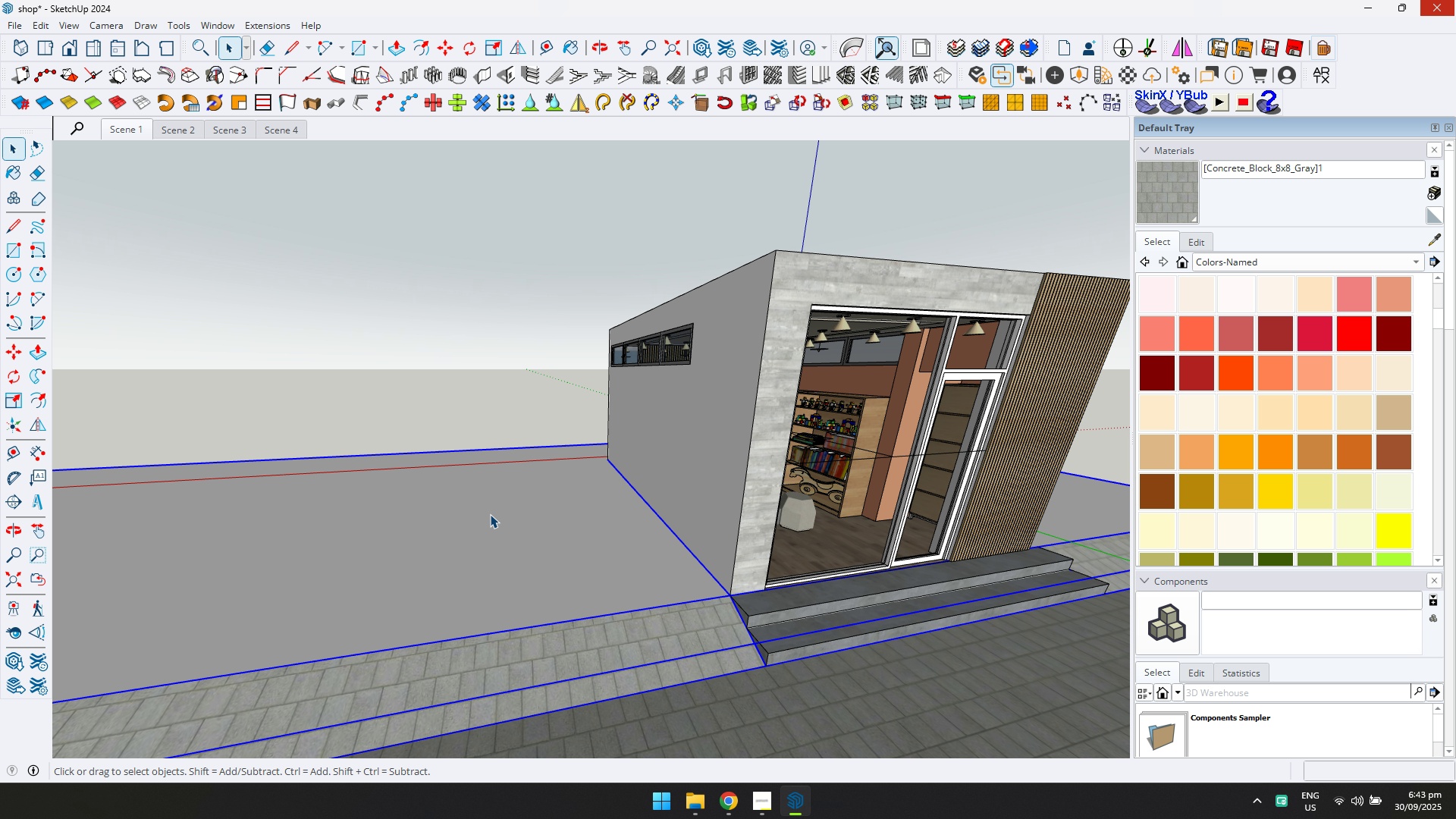 
double_click([490, 514])
 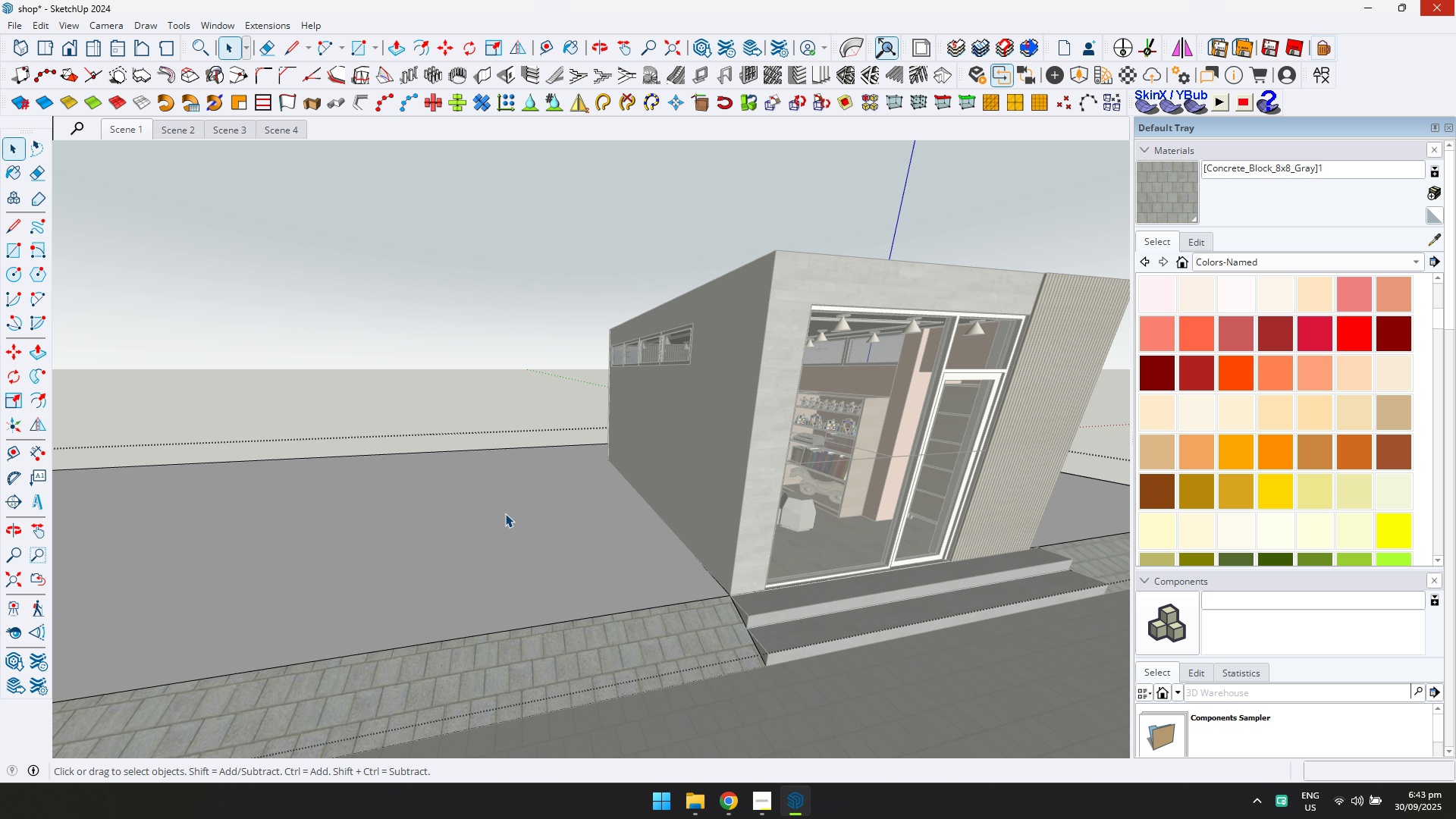 
triple_click([505, 513])
 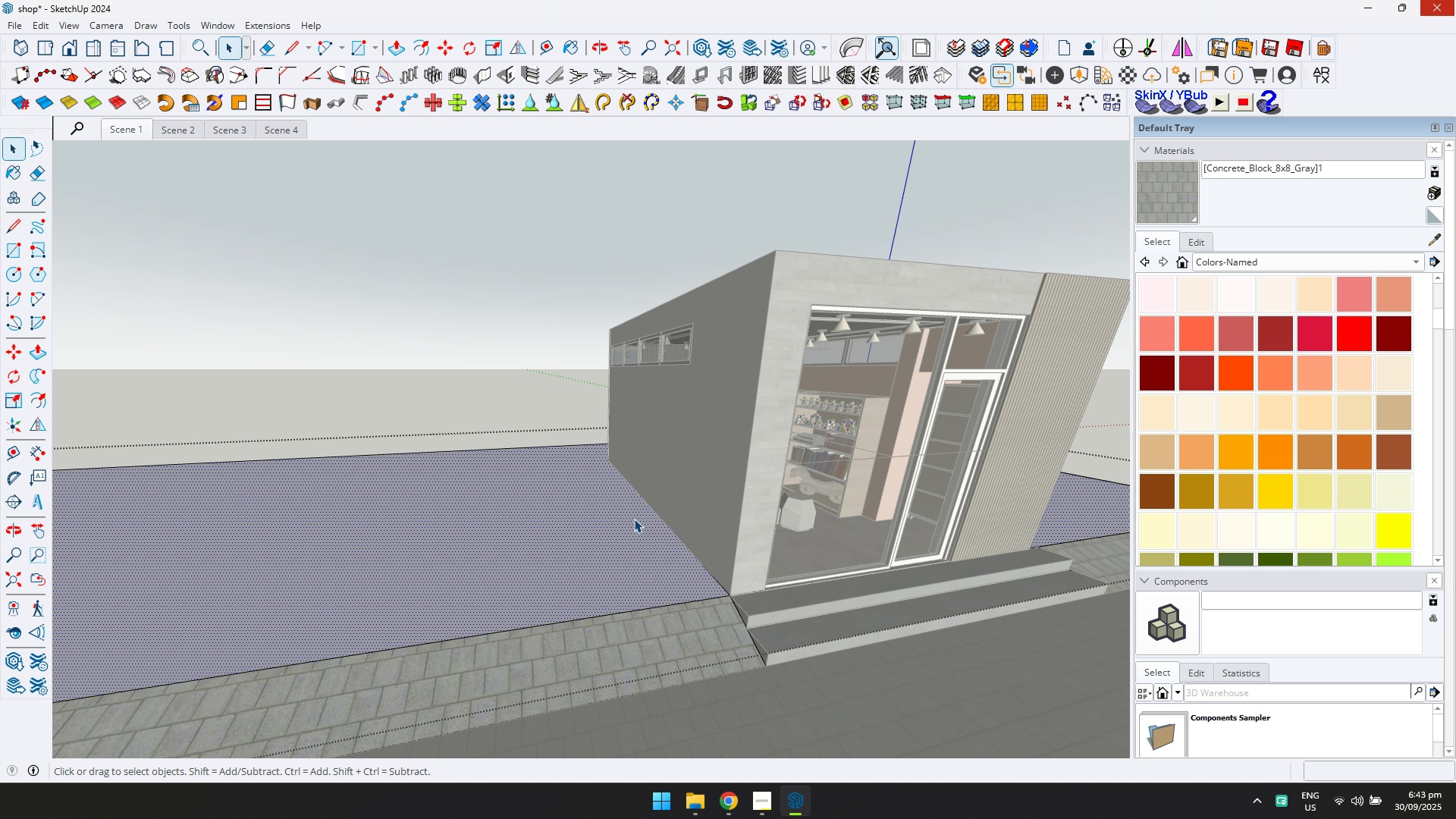 
scroll: coordinate [644, 519], scroll_direction: down, amount: 2.0
 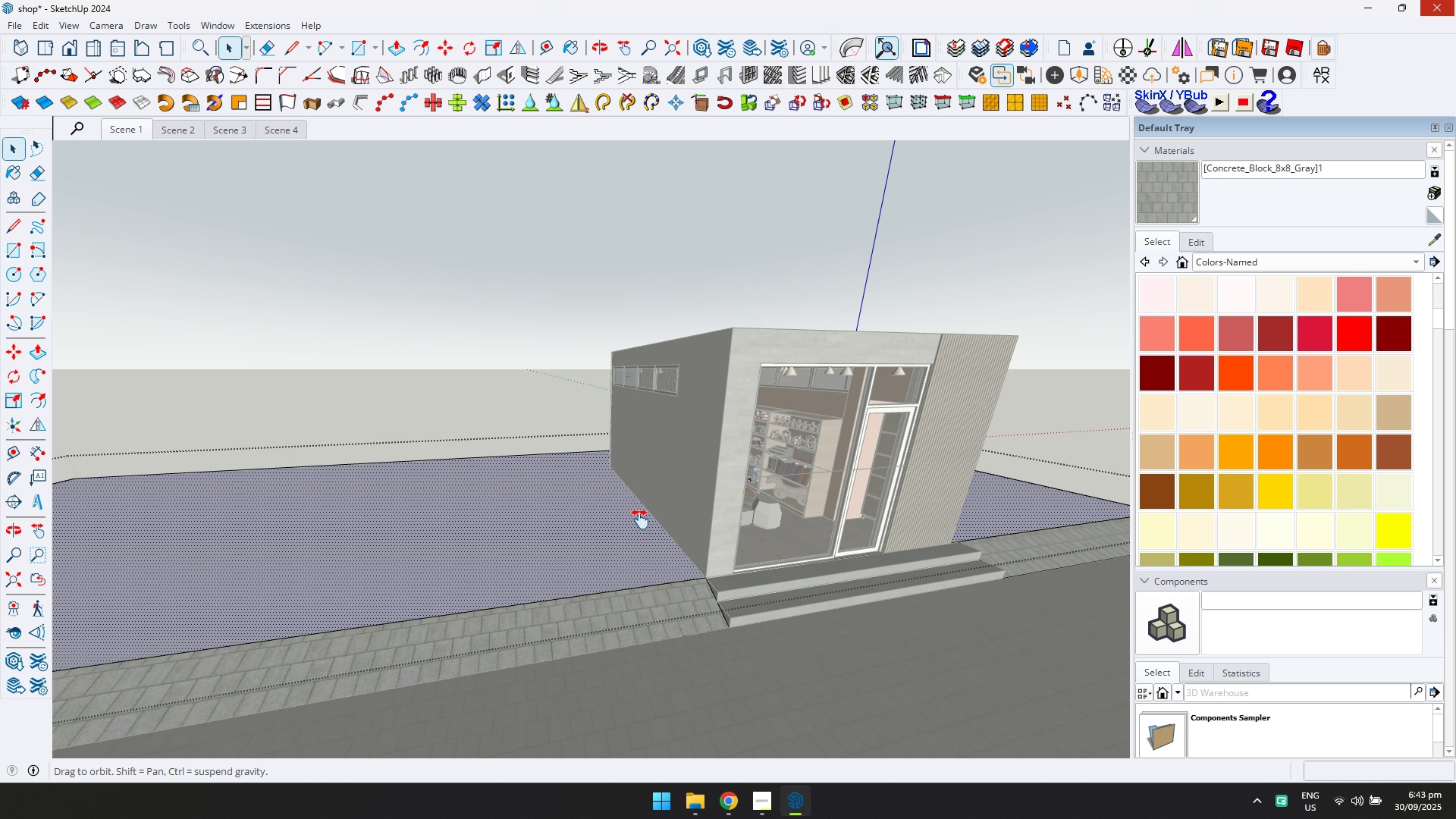 
key(Shift+ShiftLeft)
 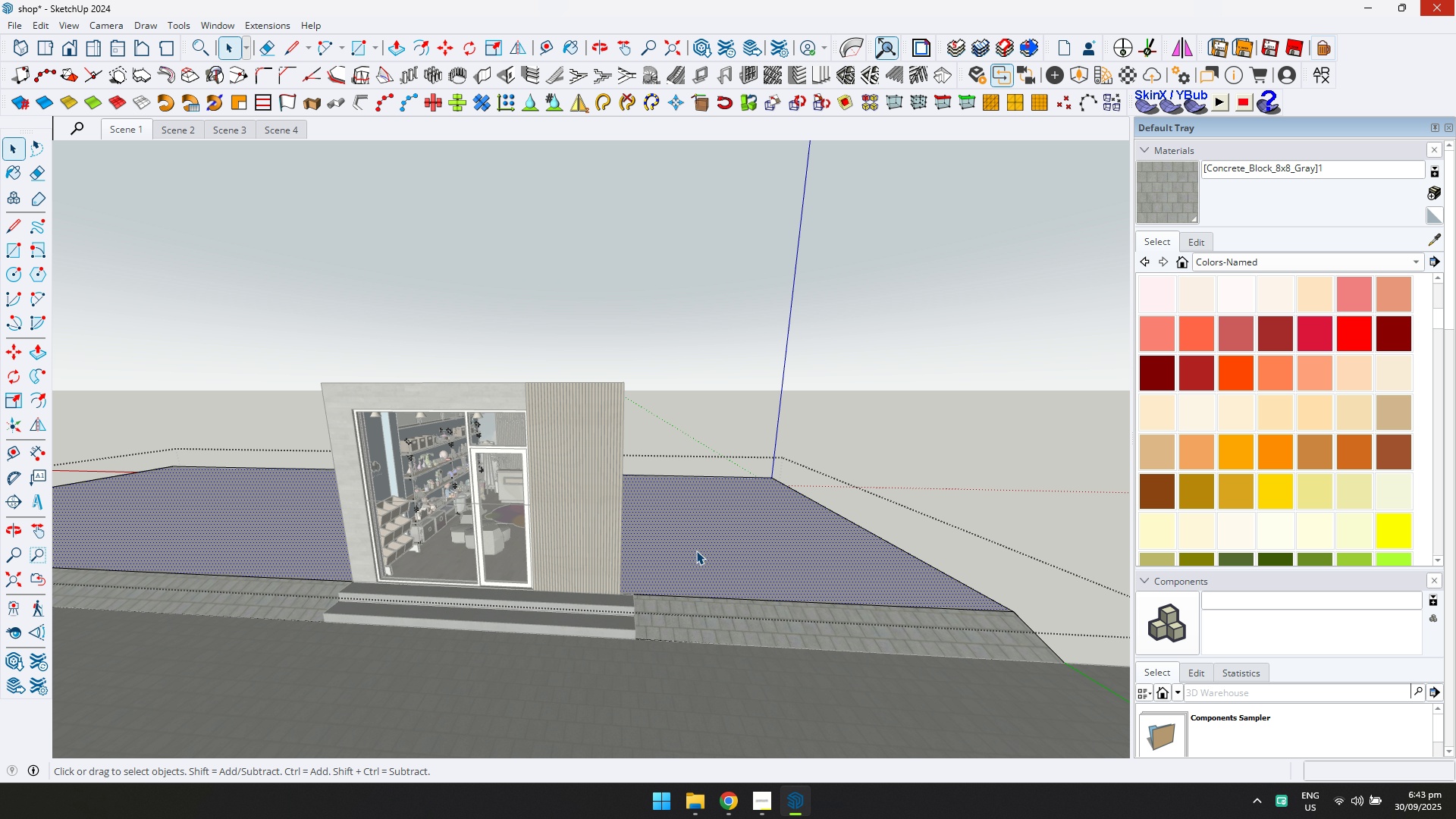 
left_click([698, 551])
 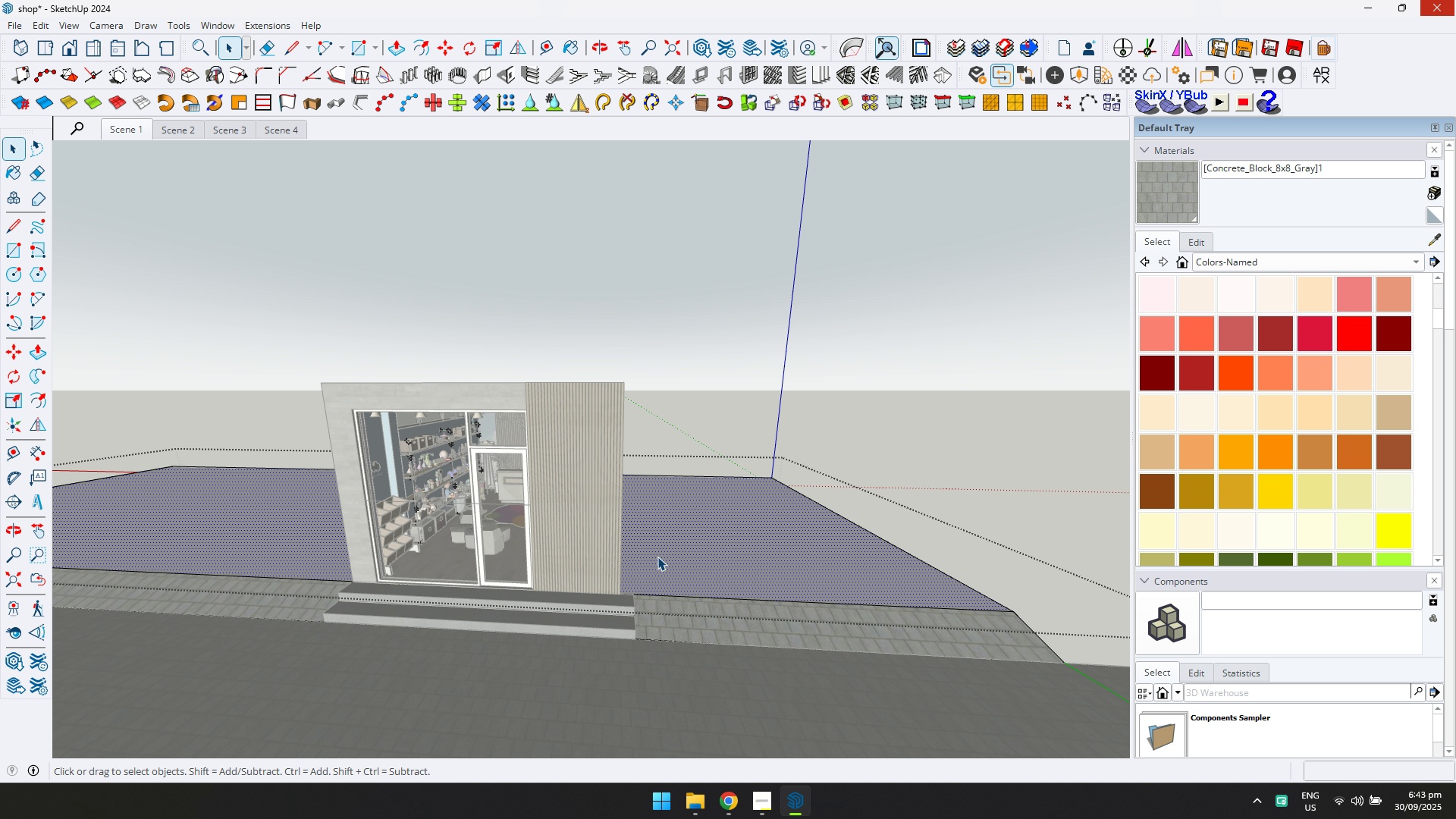 
scroll: coordinate [655, 556], scroll_direction: down, amount: 6.0
 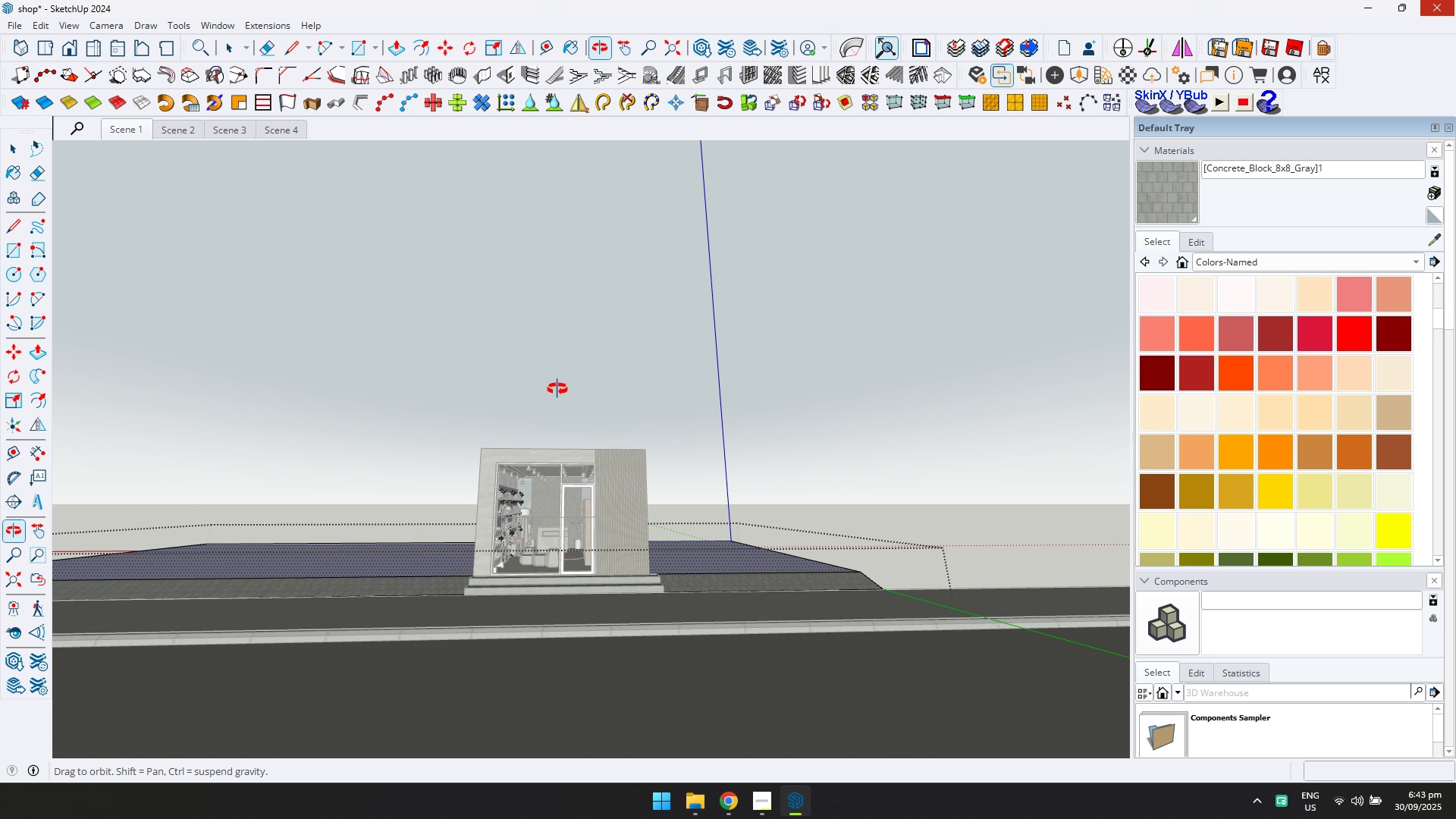 
scroll: coordinate [590, 497], scroll_direction: up, amount: 8.0
 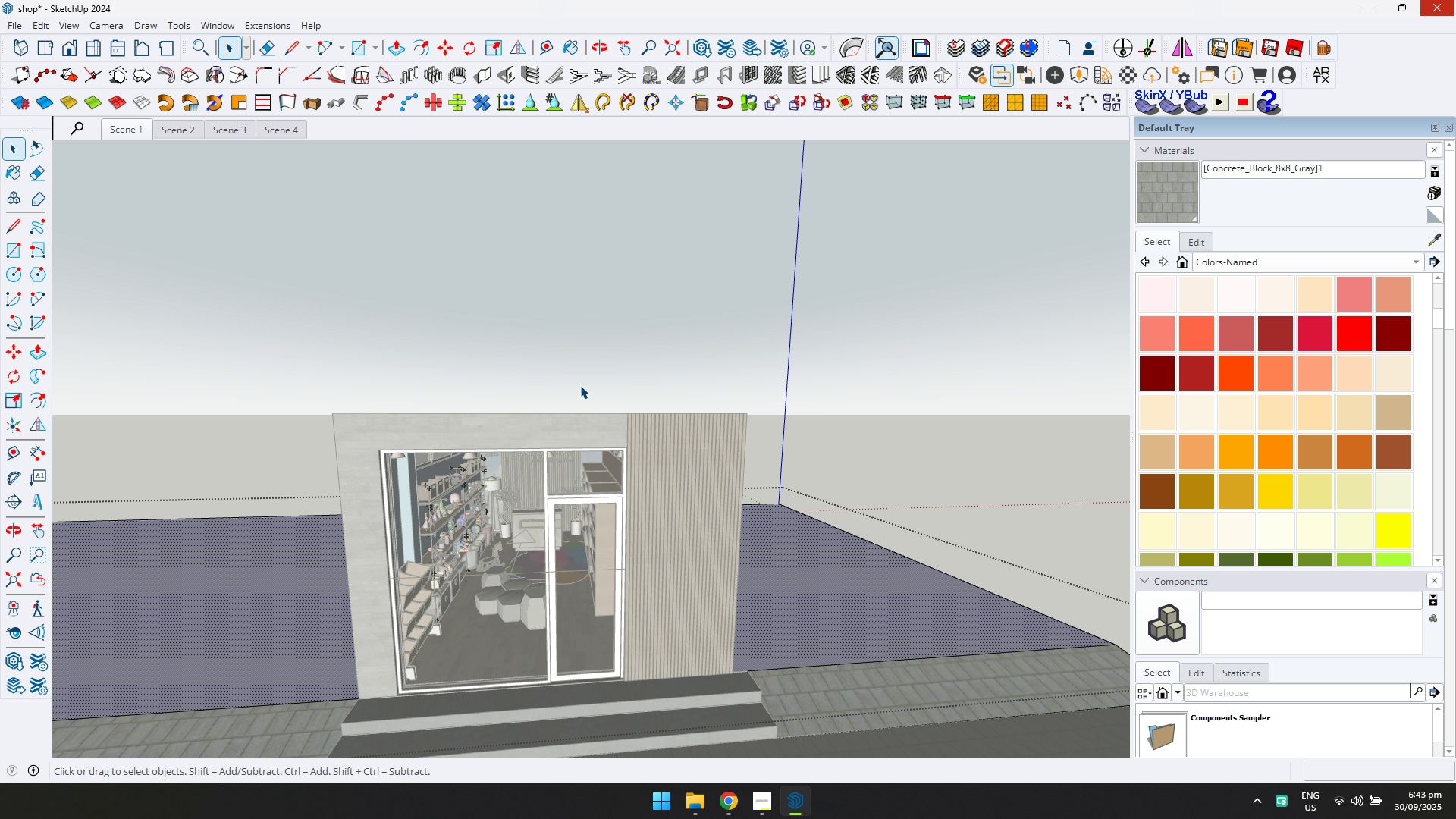 
scroll: coordinate [485, 375], scroll_direction: none, amount: 0.0
 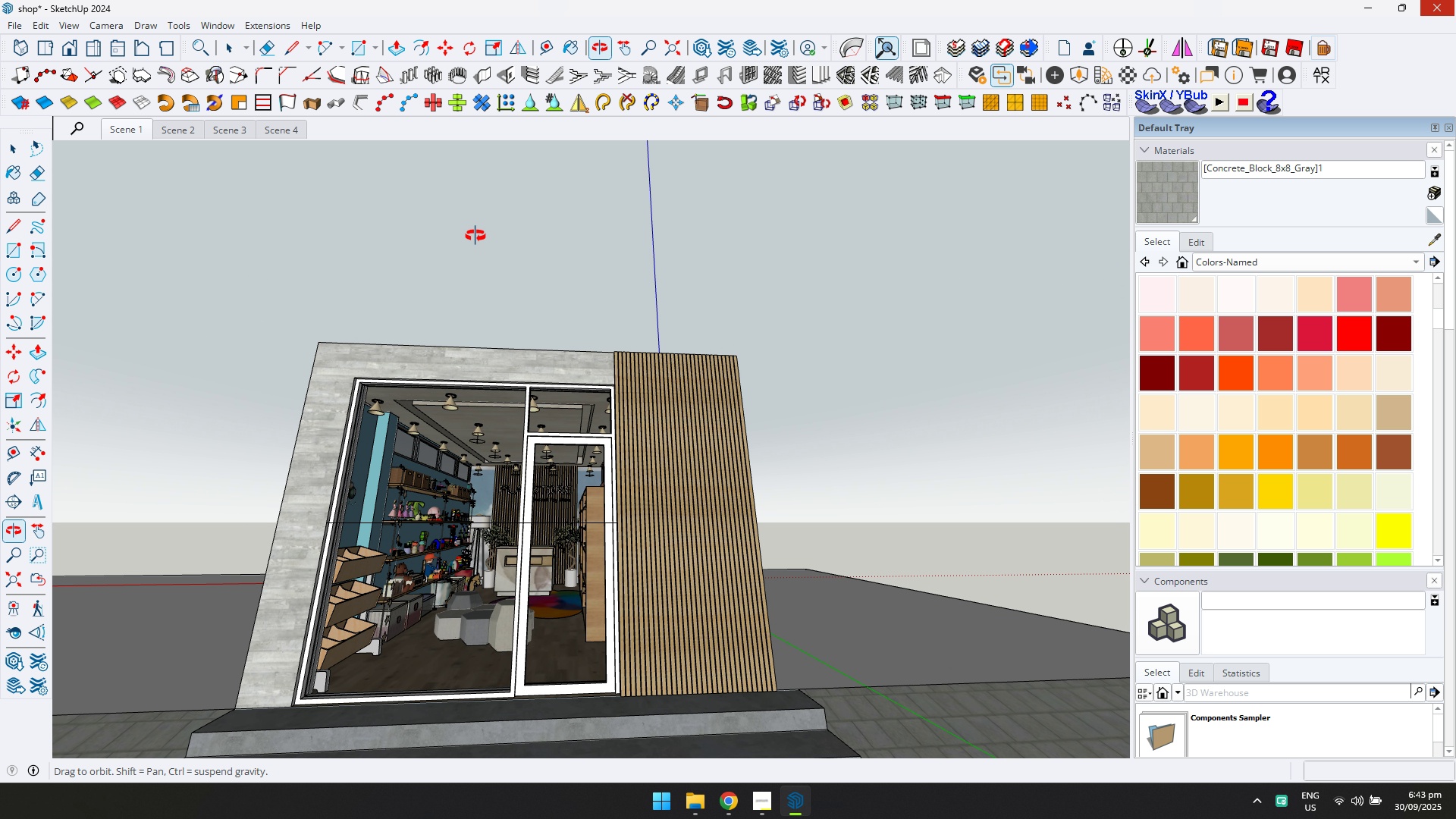 
key(Escape)
 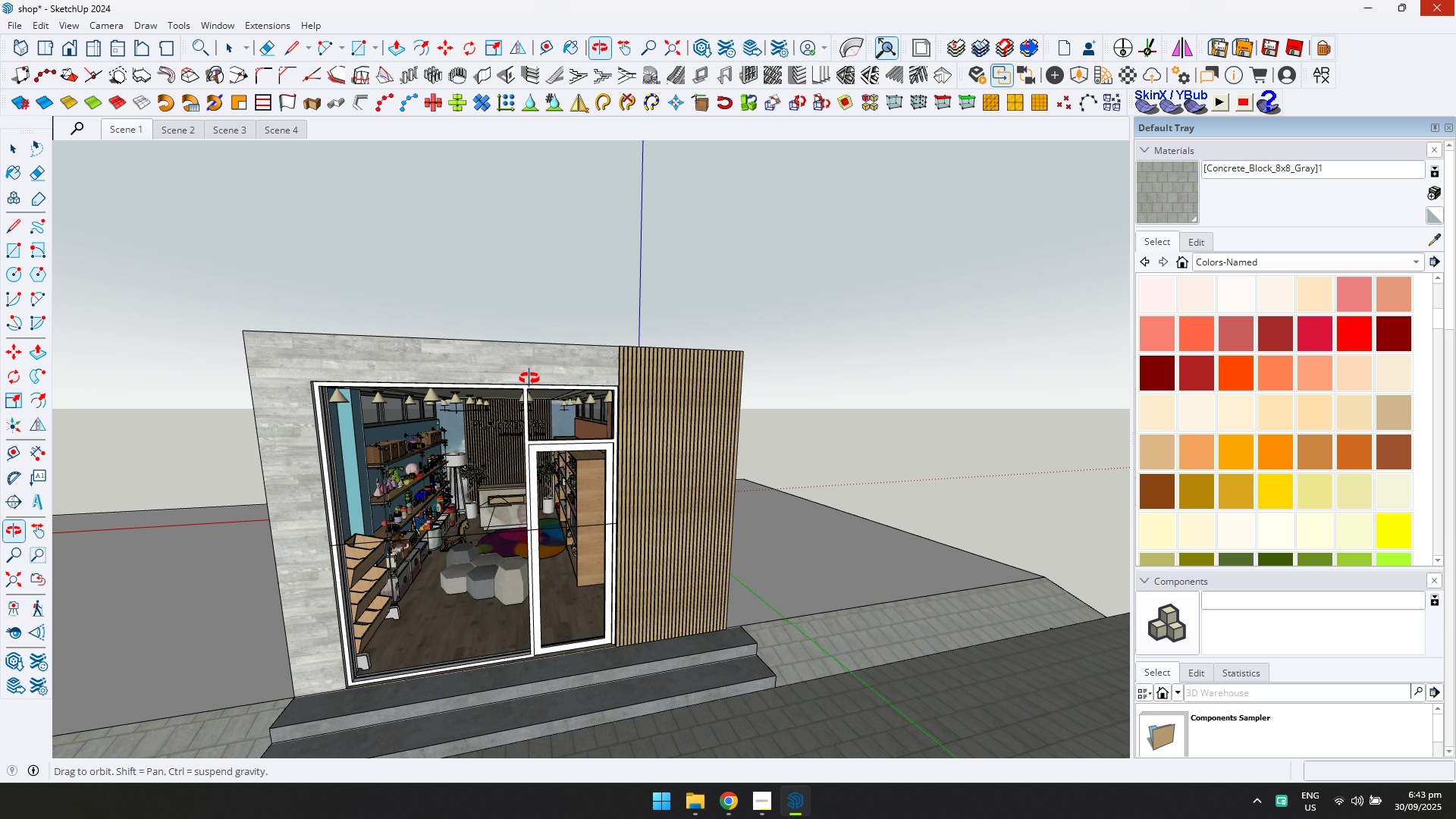 
scroll: coordinate [544, 455], scroll_direction: down, amount: 5.0
 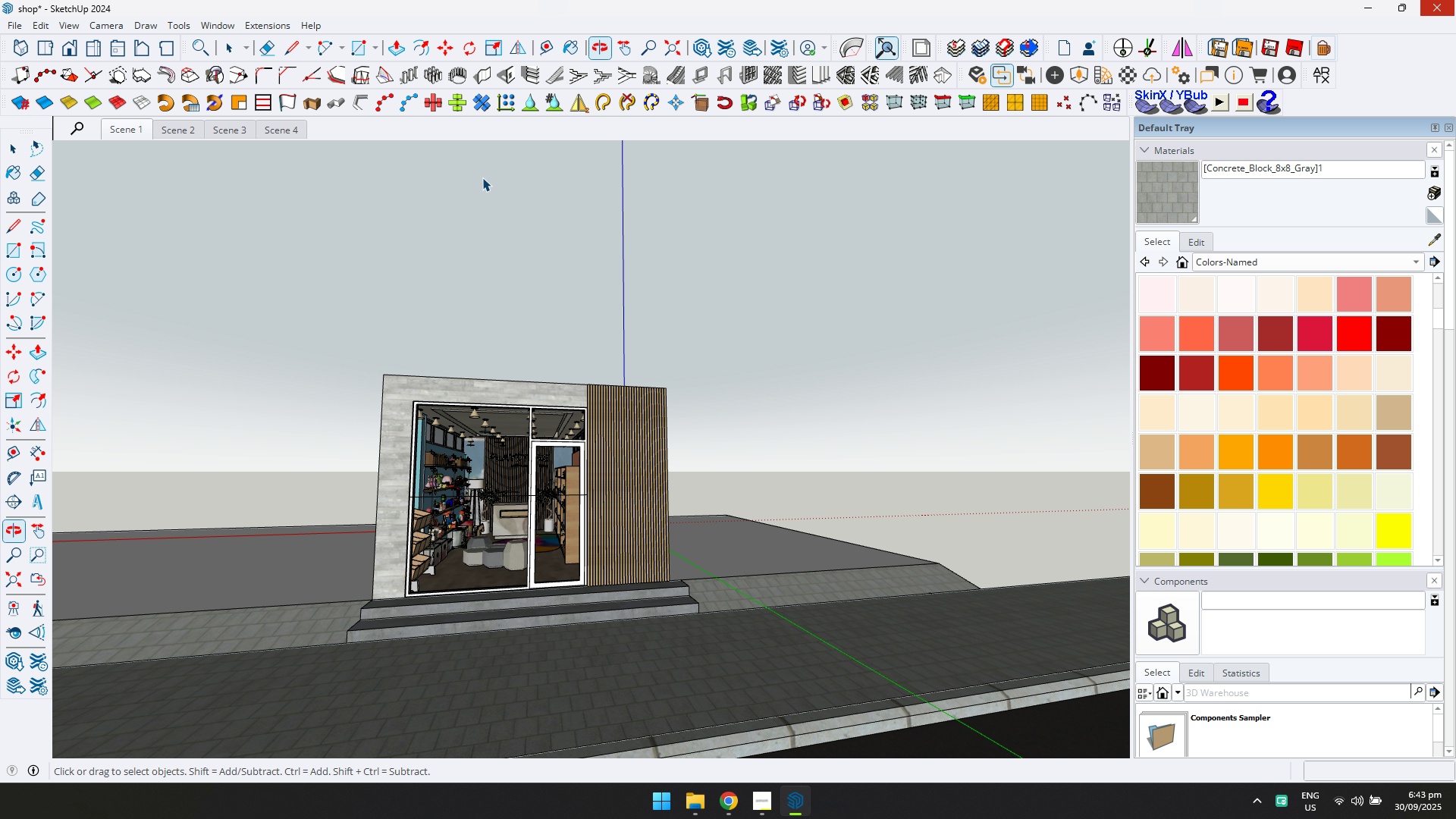 
scroll: coordinate [325, 613], scroll_direction: up, amount: 6.0
 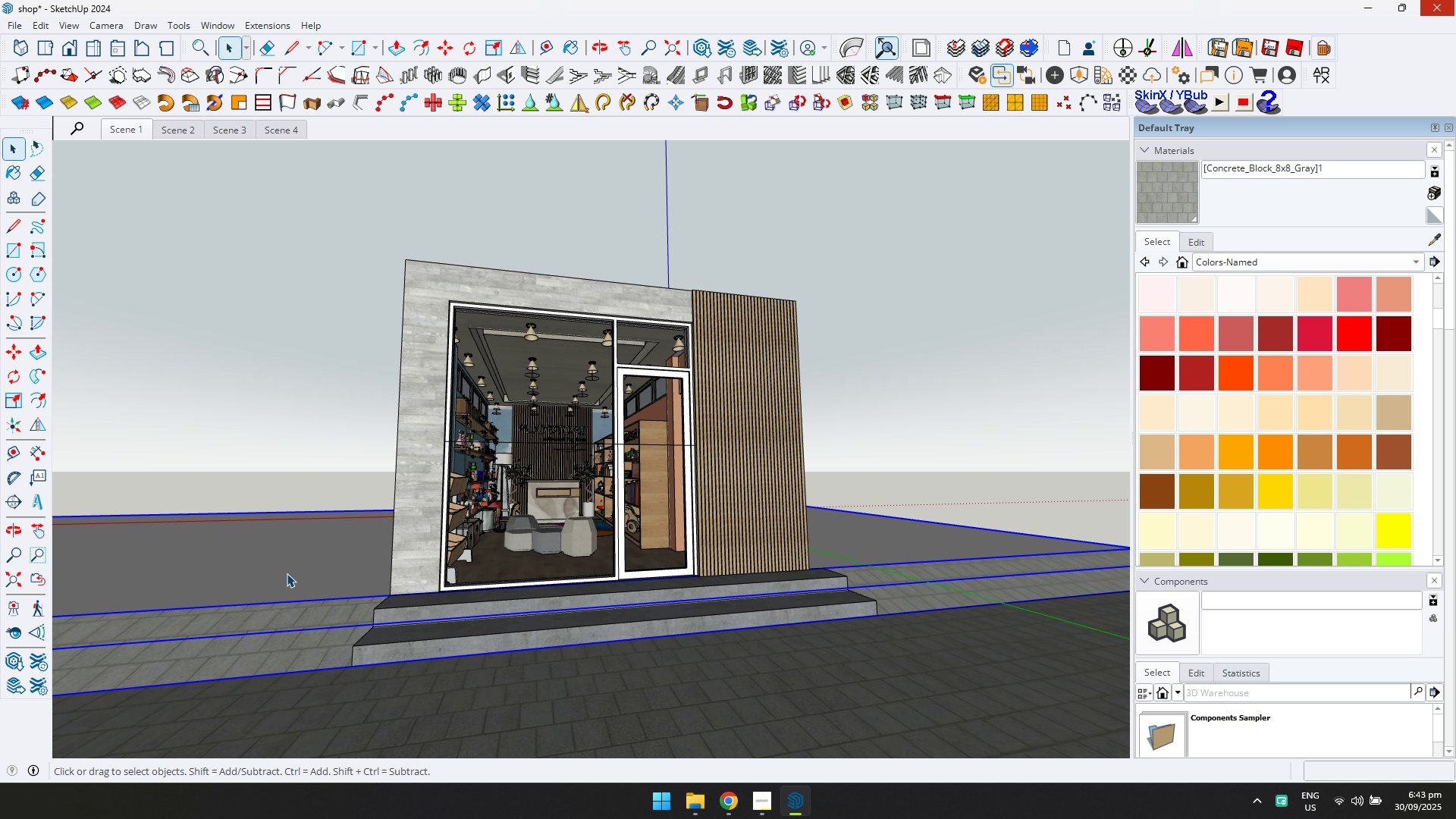 
double_click([287, 573])
 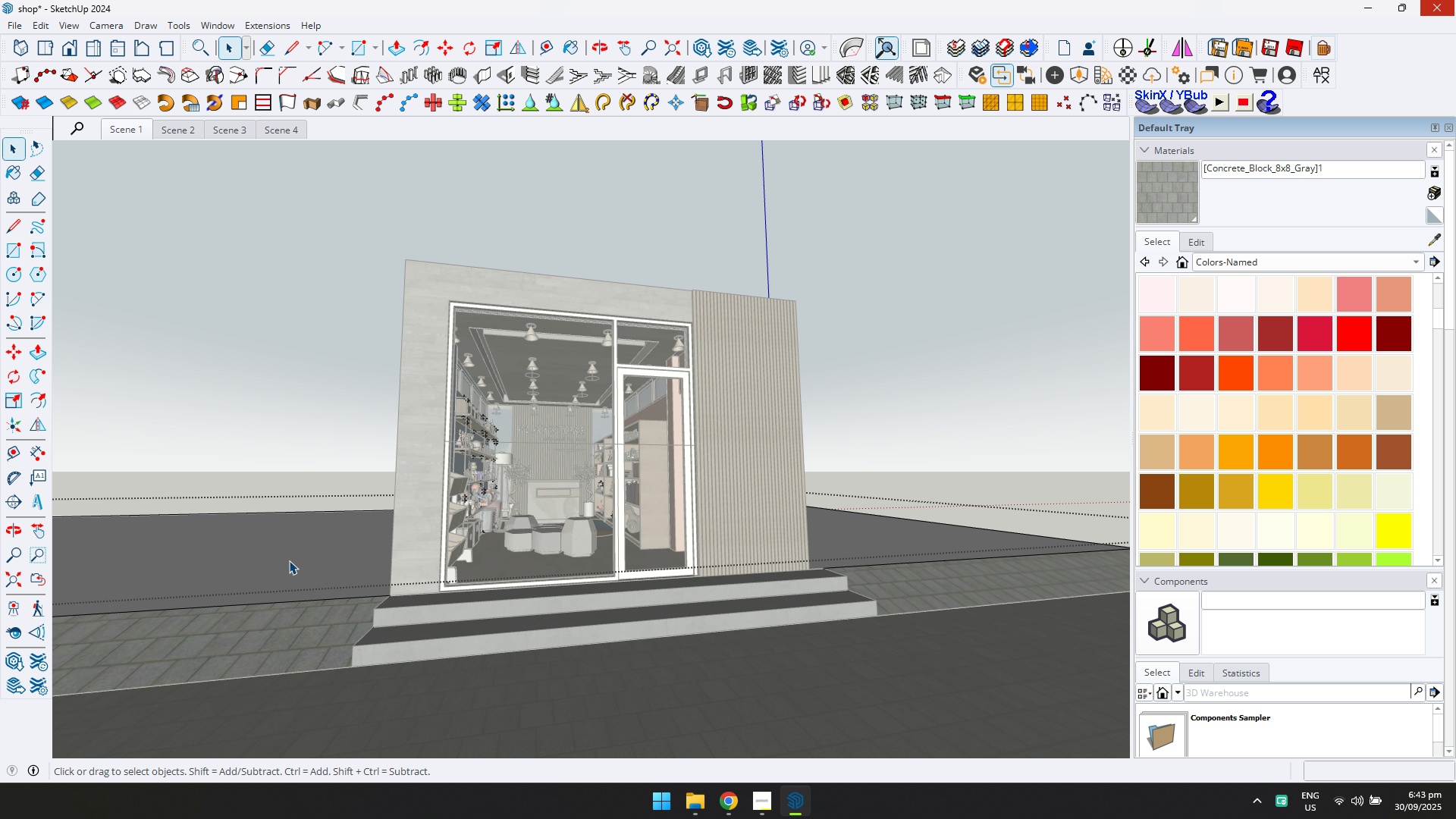 
triple_click([289, 560])
 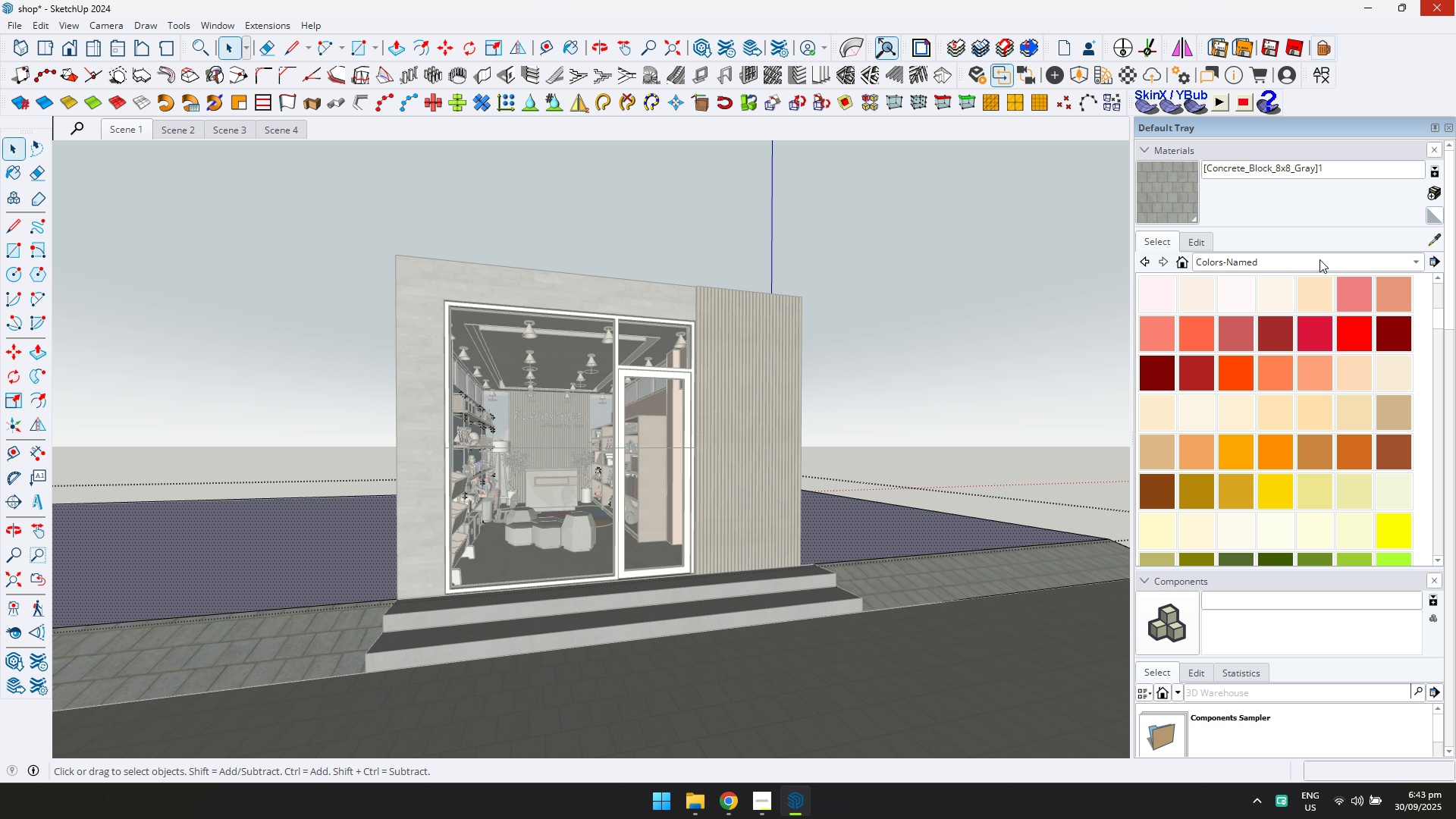 
left_click([1320, 259])
 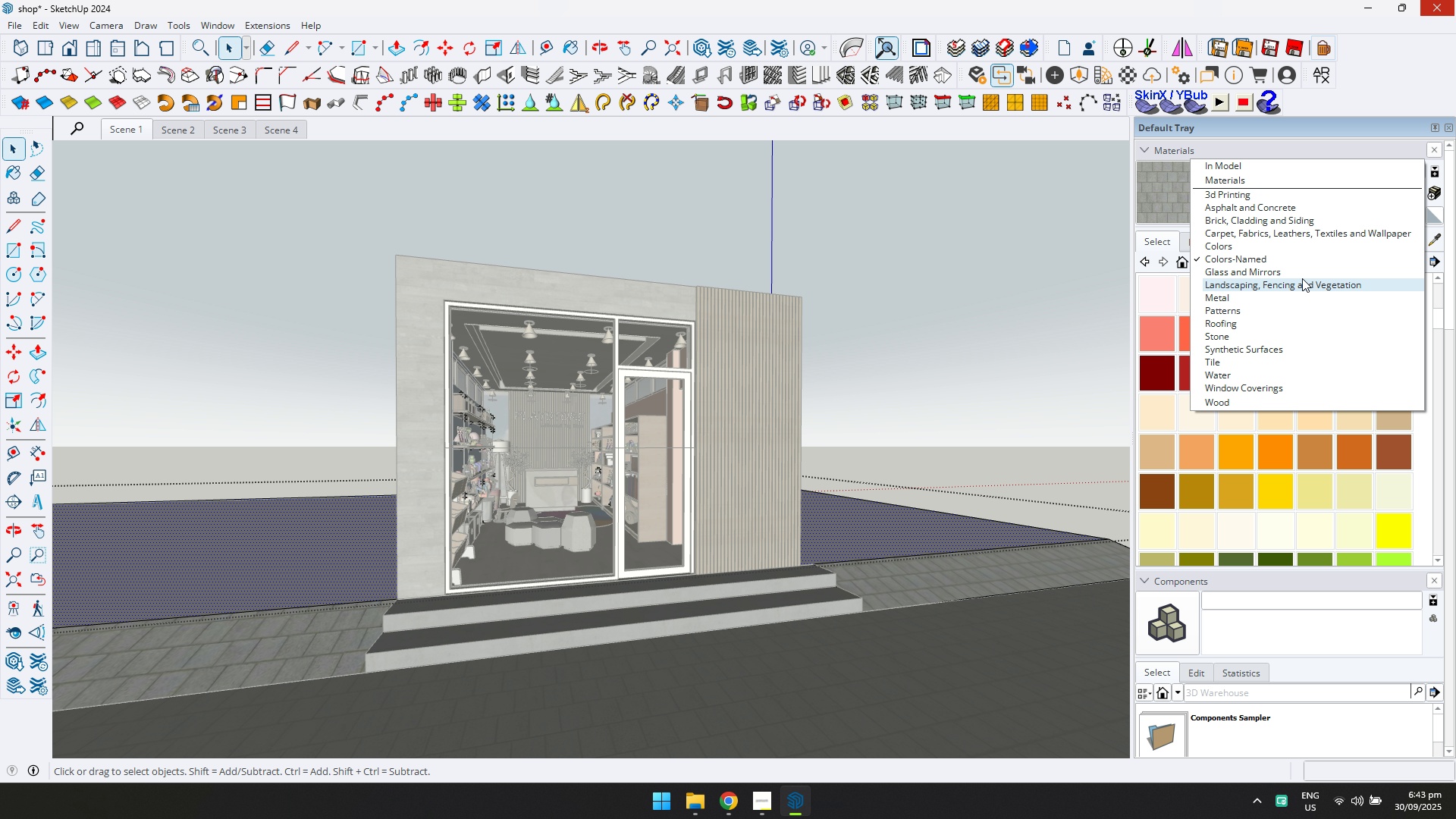 
left_click([1302, 278])
 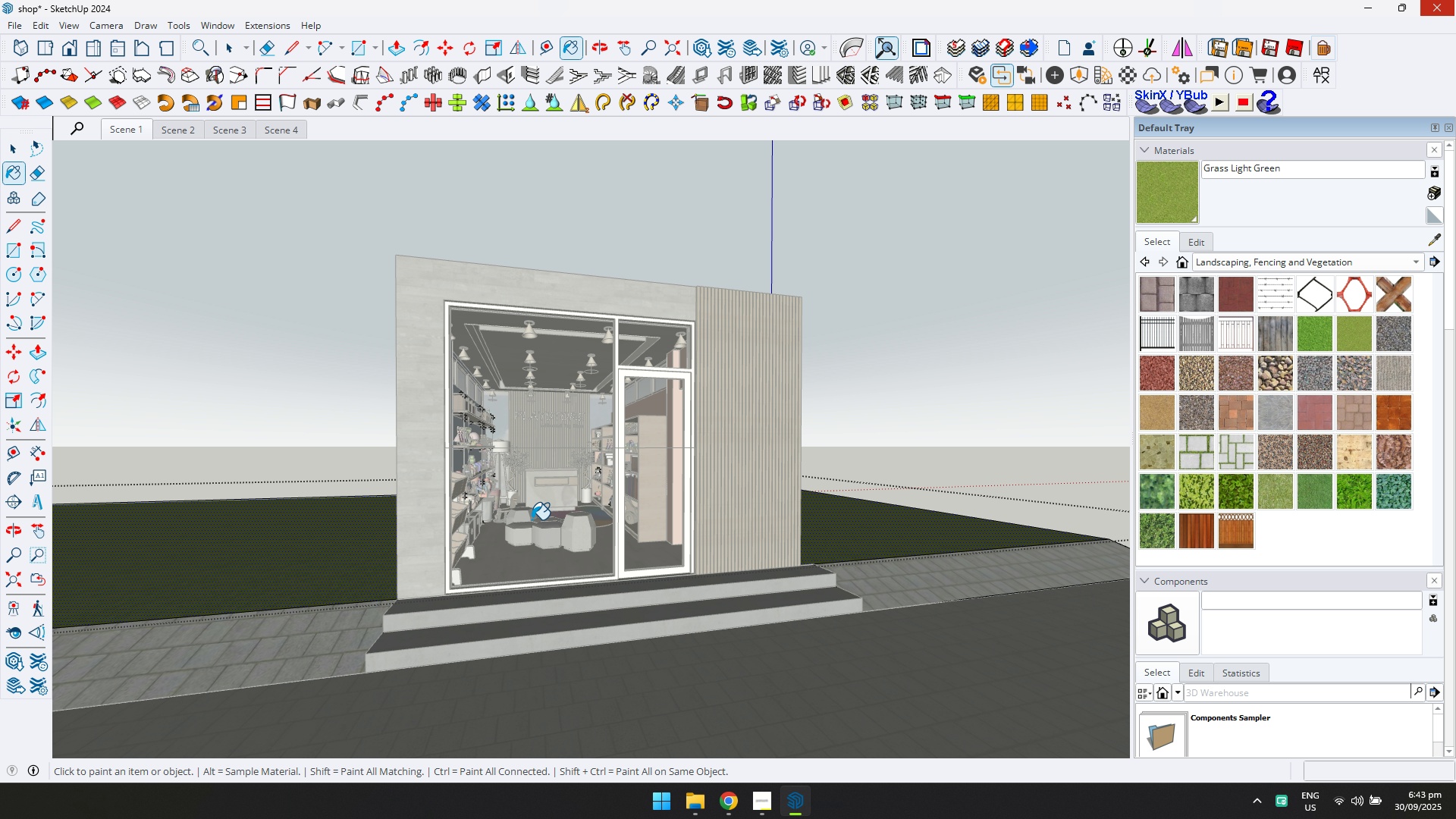 
left_click([12, 149])
 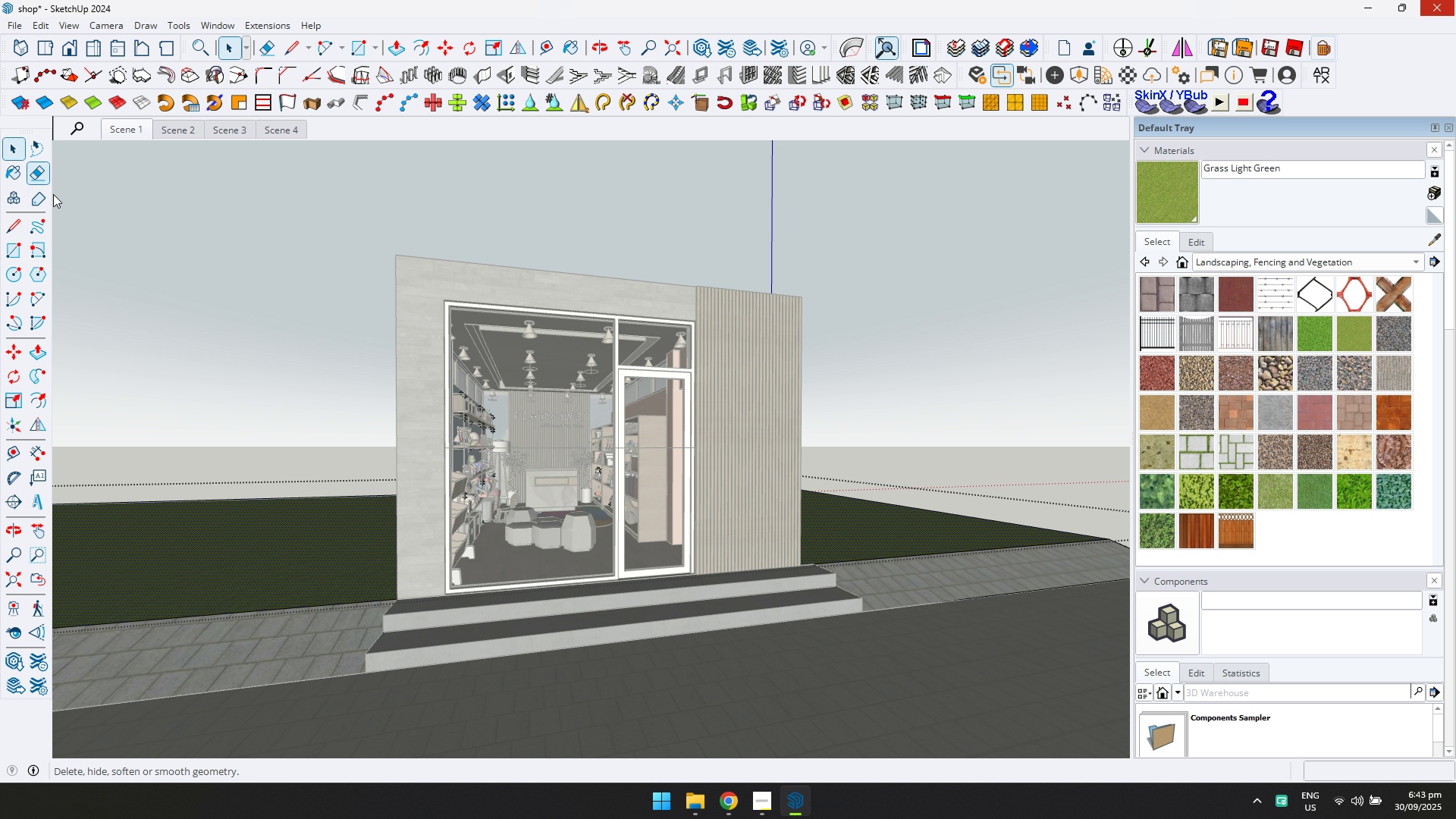 
key(Escape)
 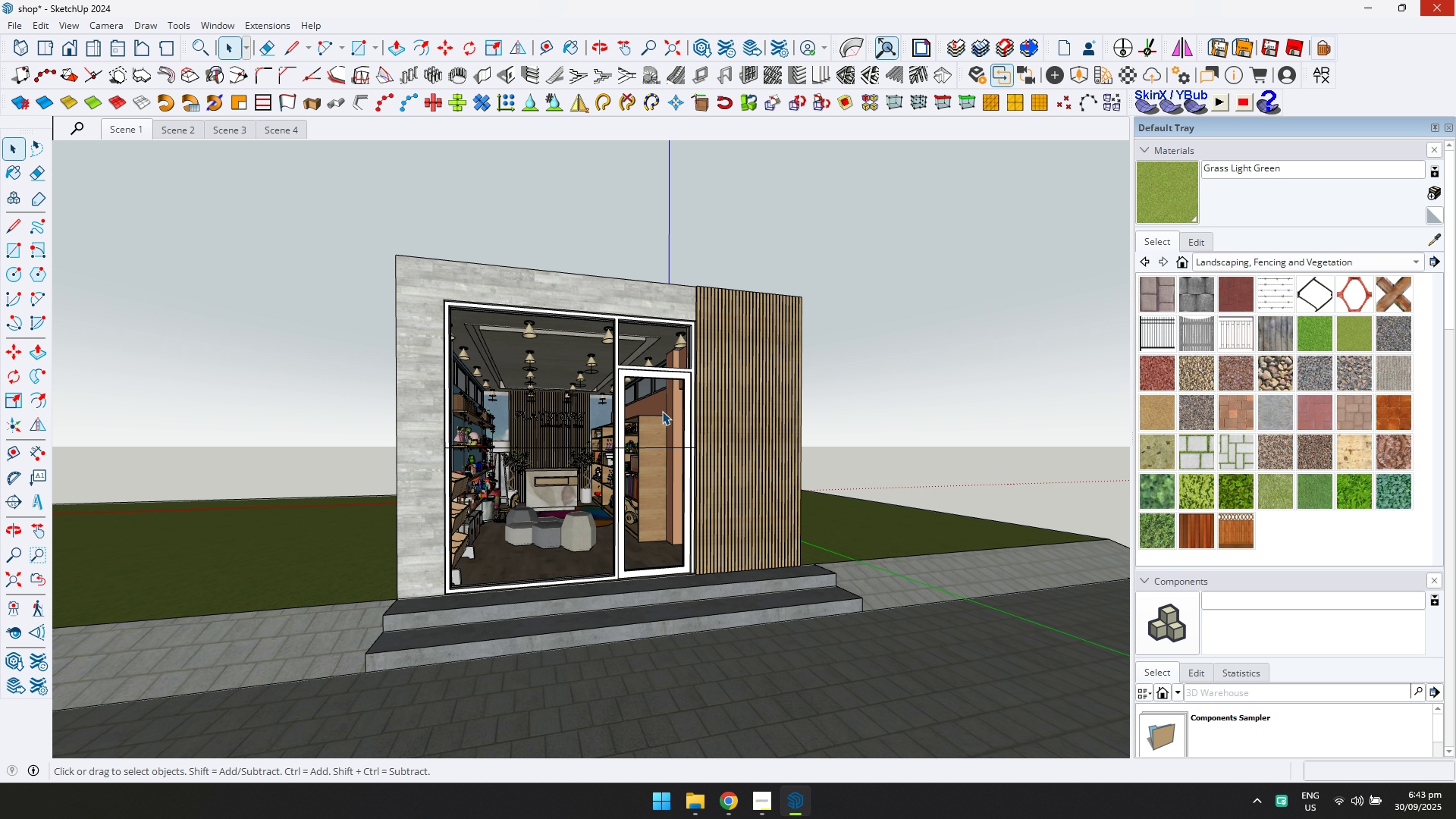 
scroll: coordinate [673, 416], scroll_direction: down, amount: 3.0
 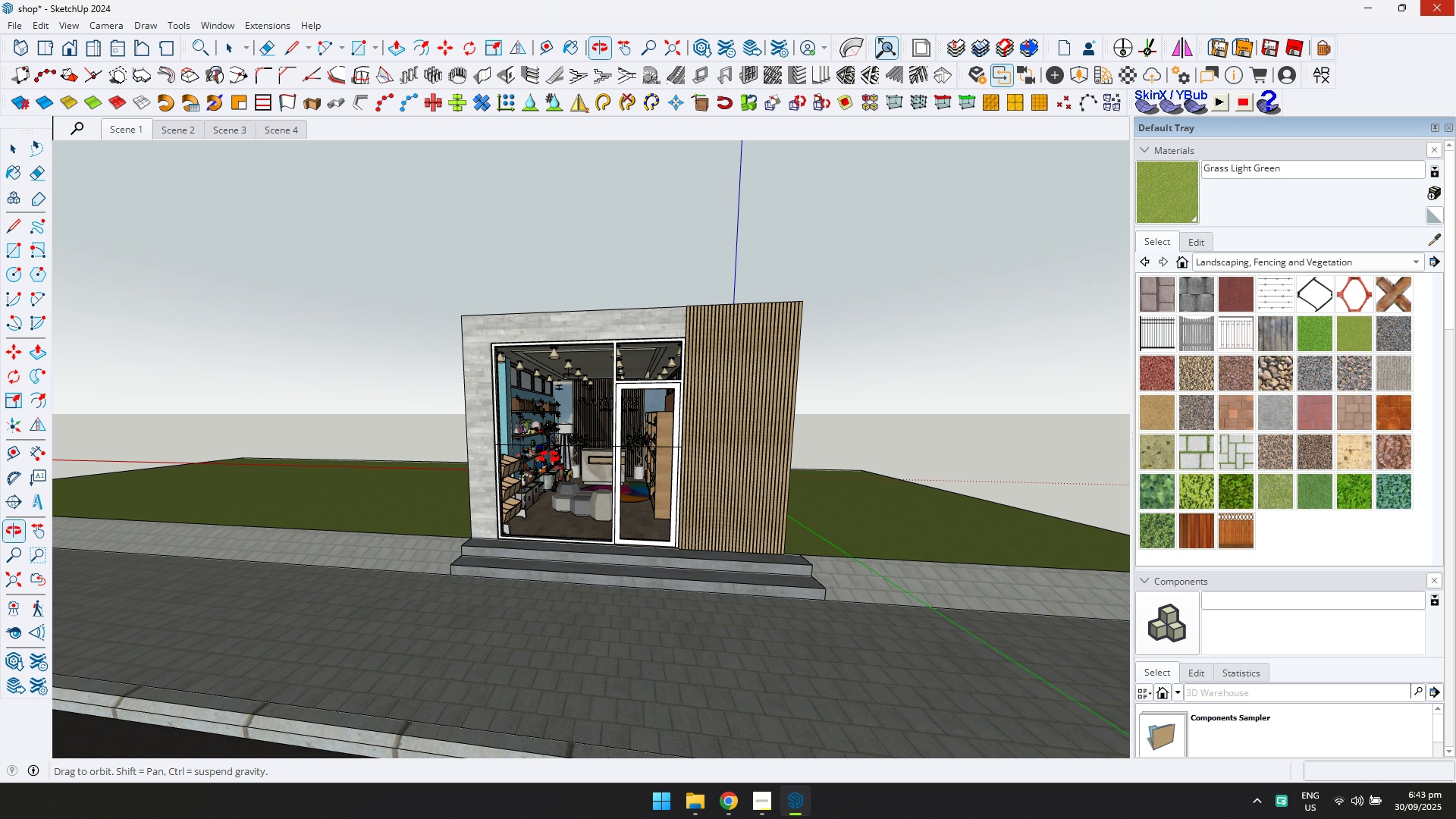 
key(Escape)
 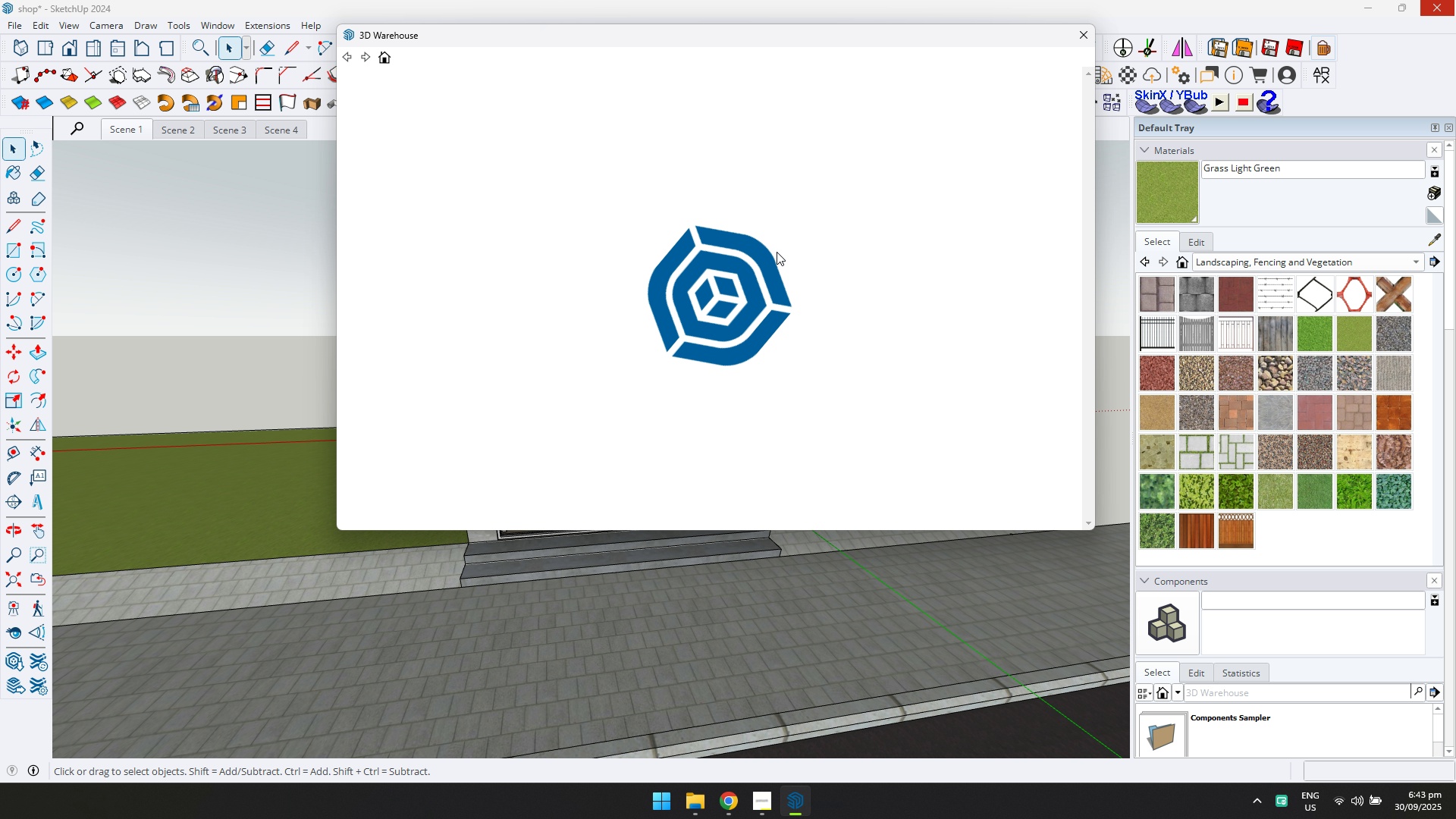 
left_click([610, 89])
 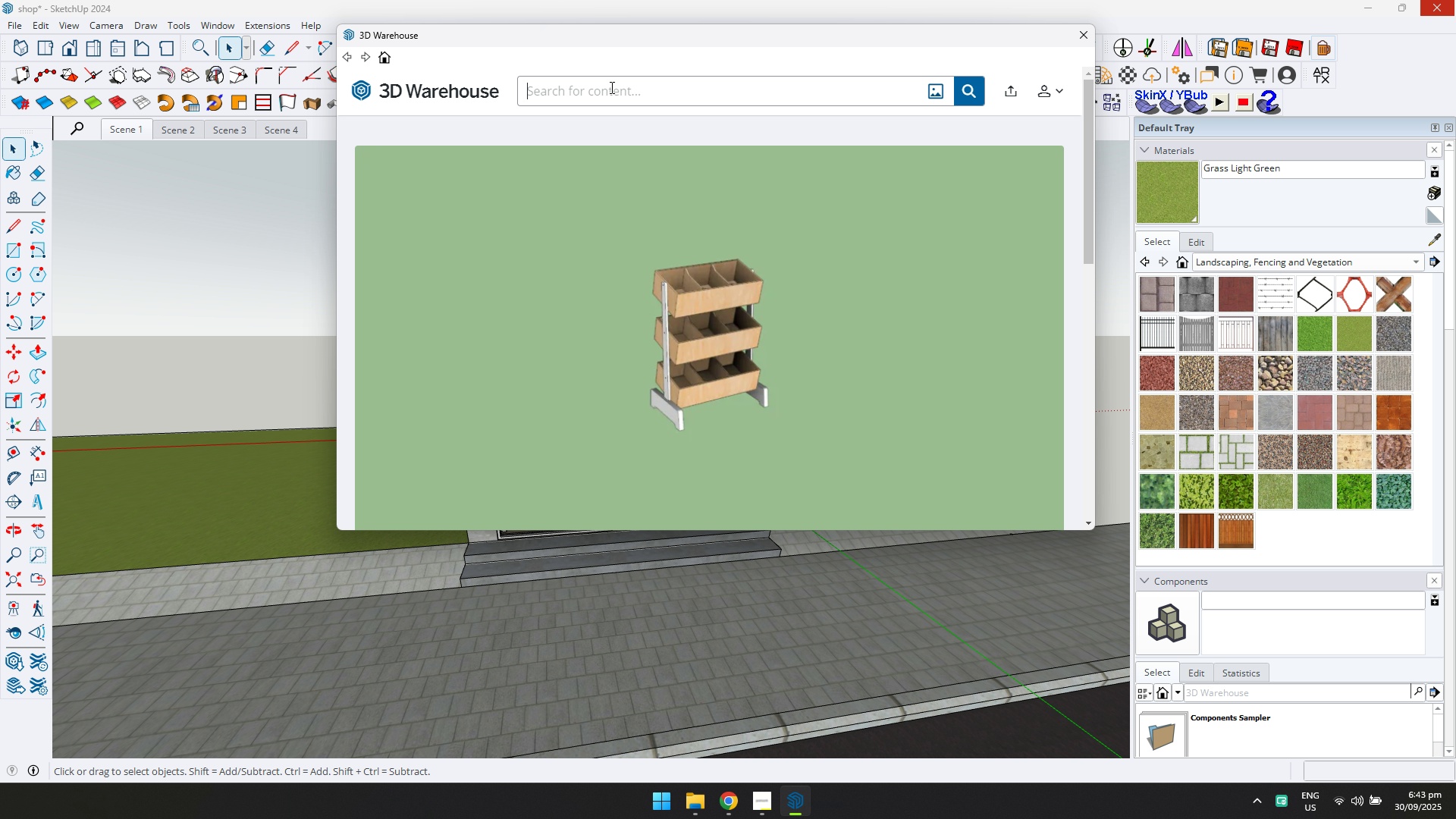 
type(toy sign)
 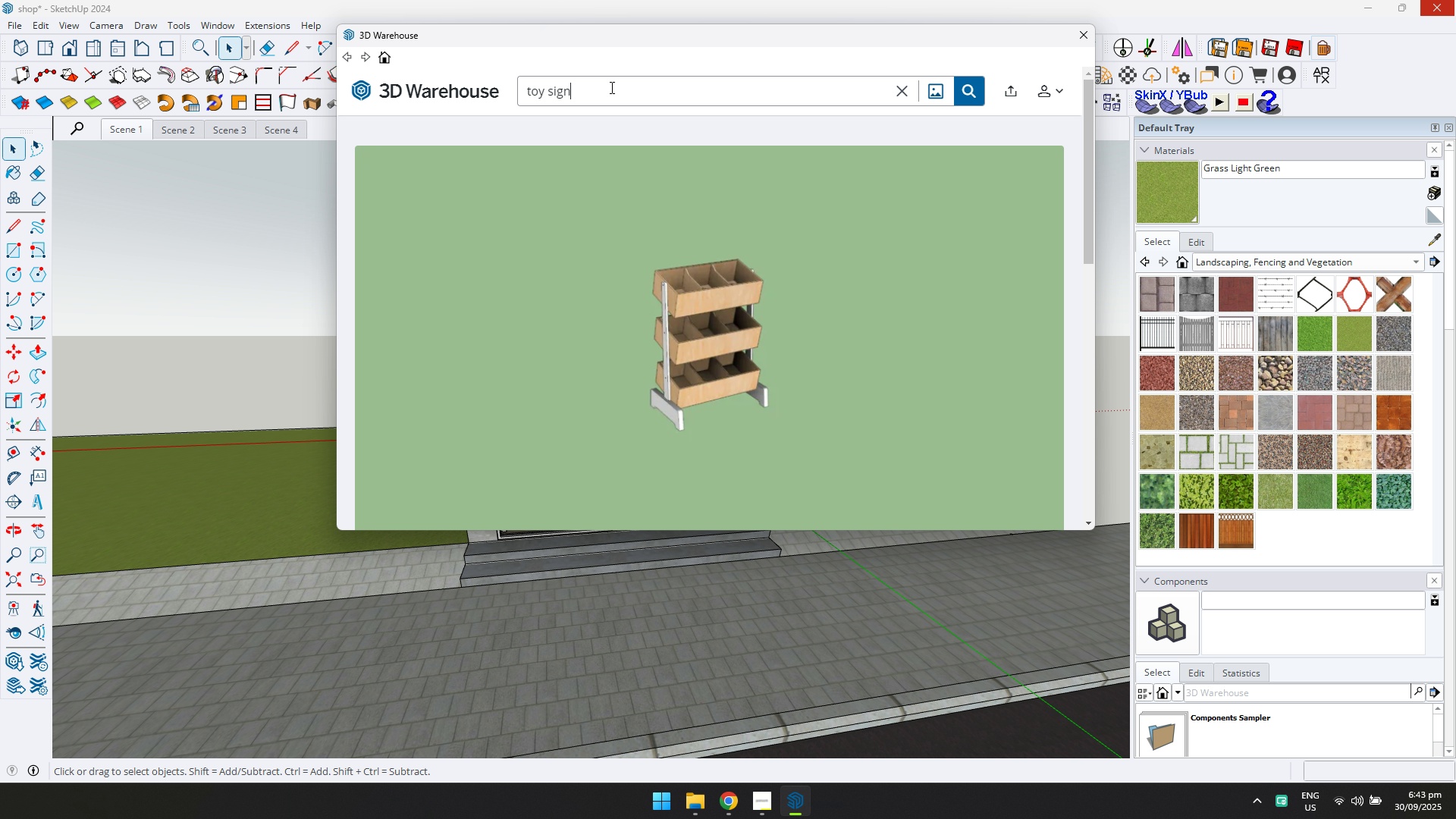 
key(Enter)
 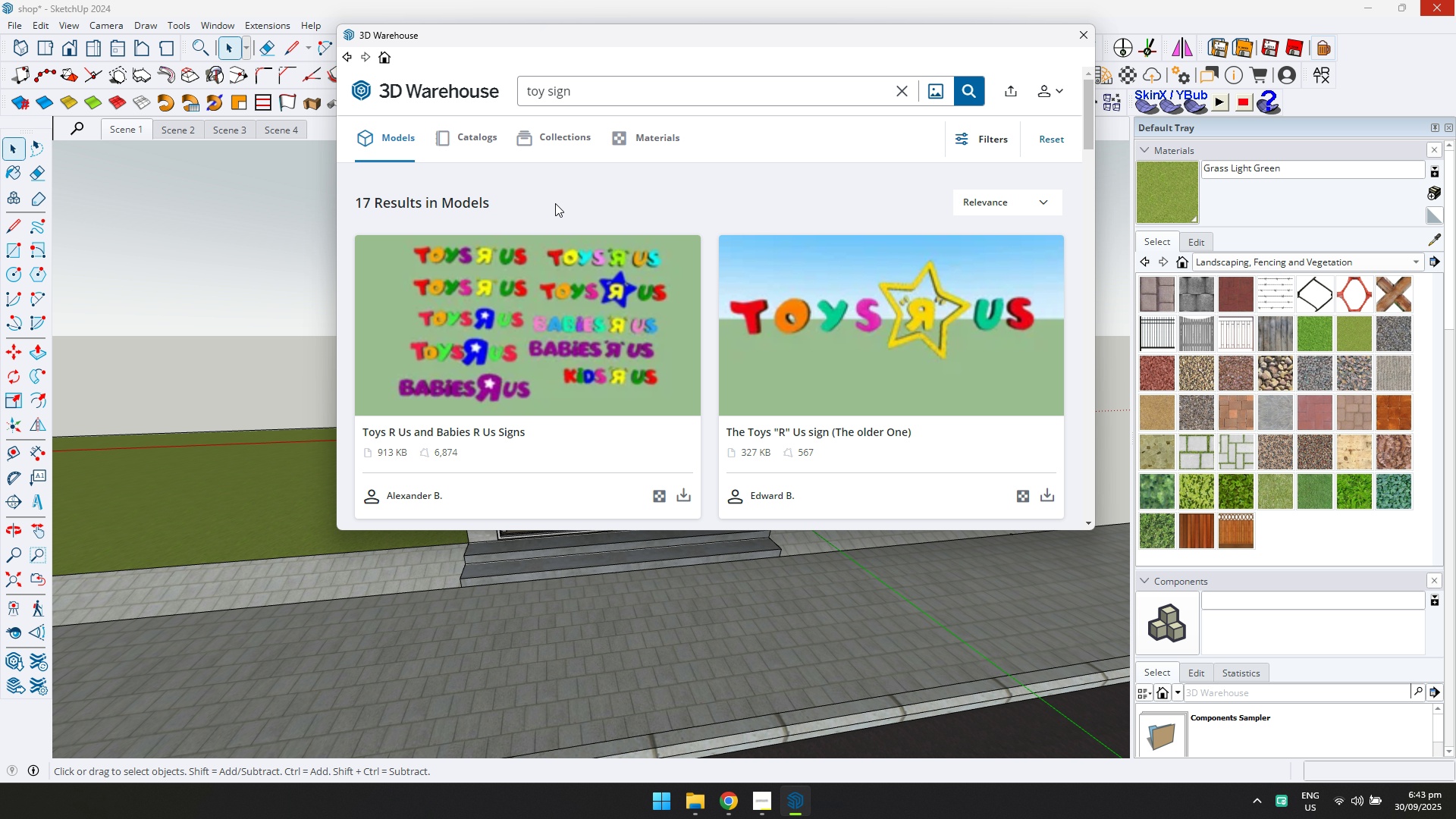 
scroll: coordinate [767, 354], scroll_direction: down, amount: 4.0
 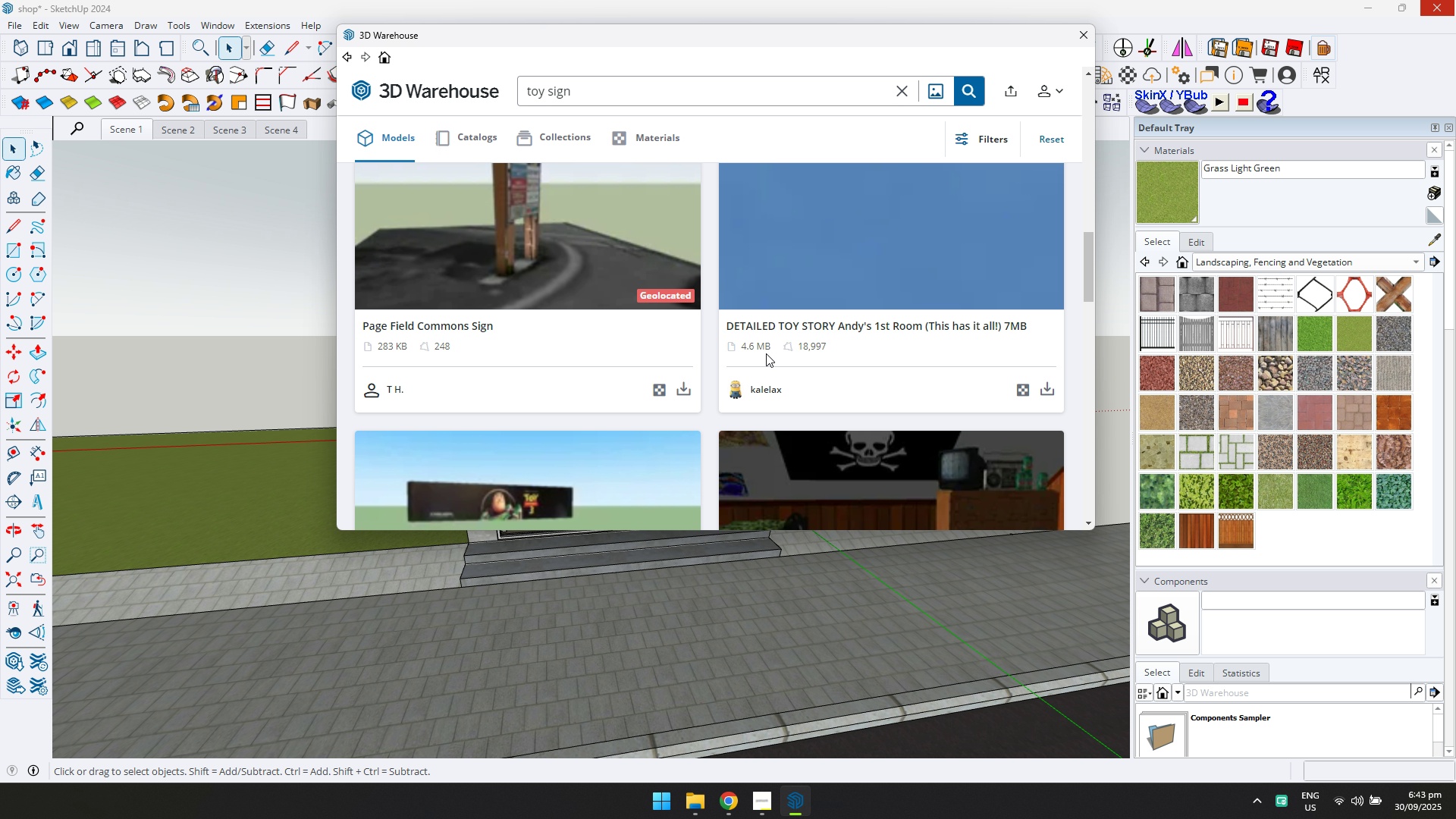 
scroll: coordinate [764, 354], scroll_direction: up, amount: 2.0
 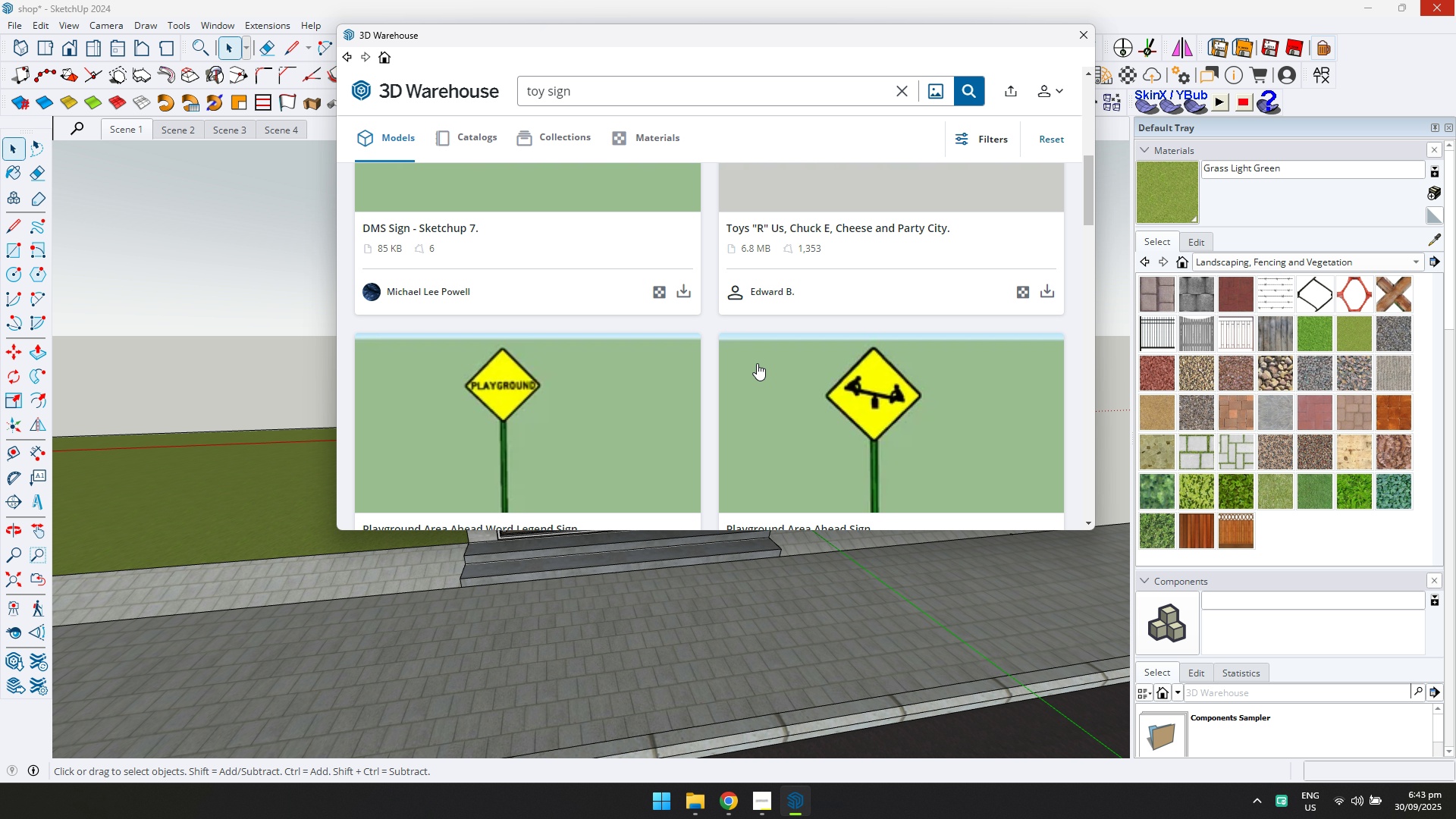 
scroll: coordinate [756, 363], scroll_direction: down, amount: 3.0
 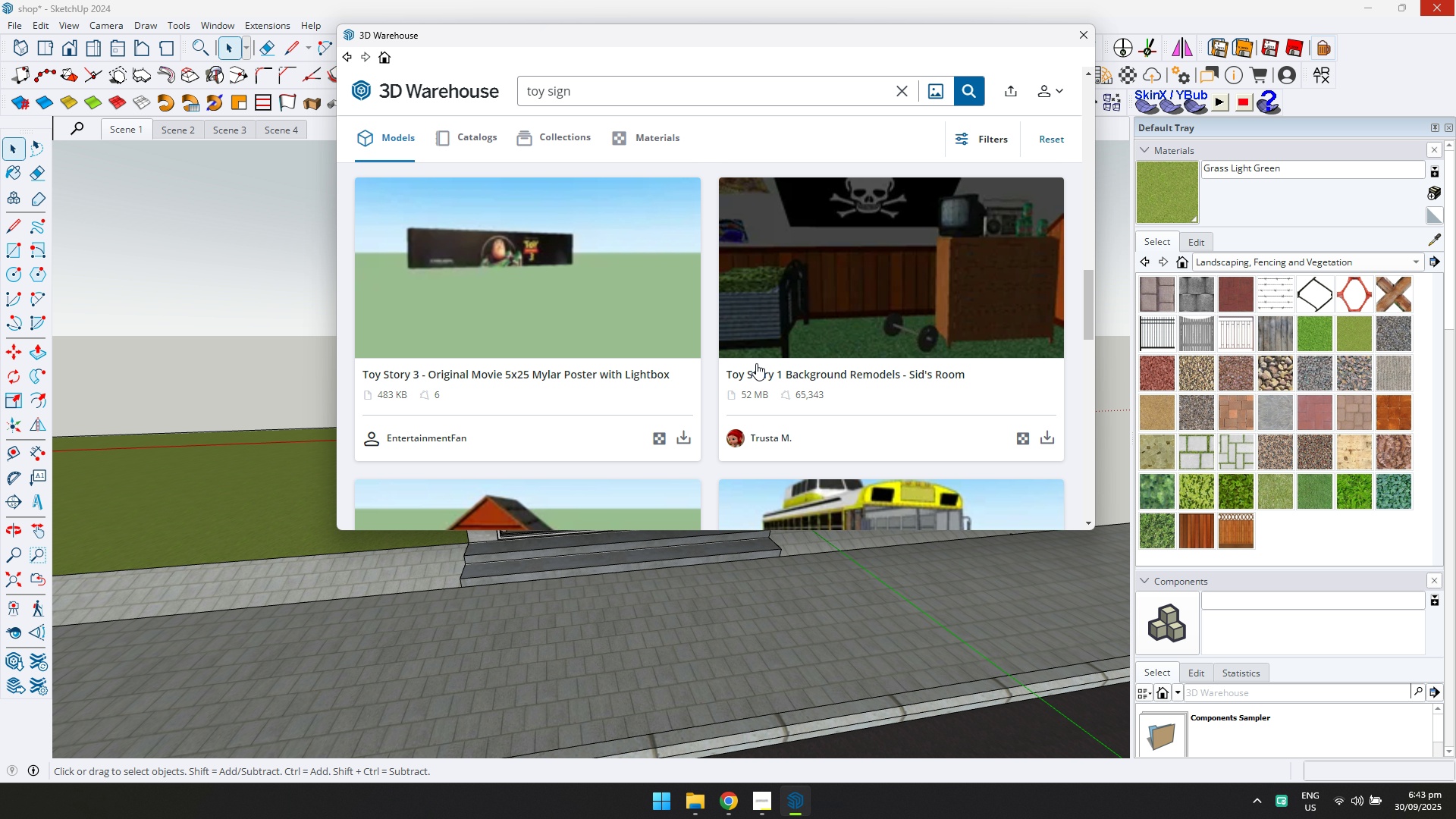 
scroll: coordinate [755, 378], scroll_direction: up, amount: 3.0
 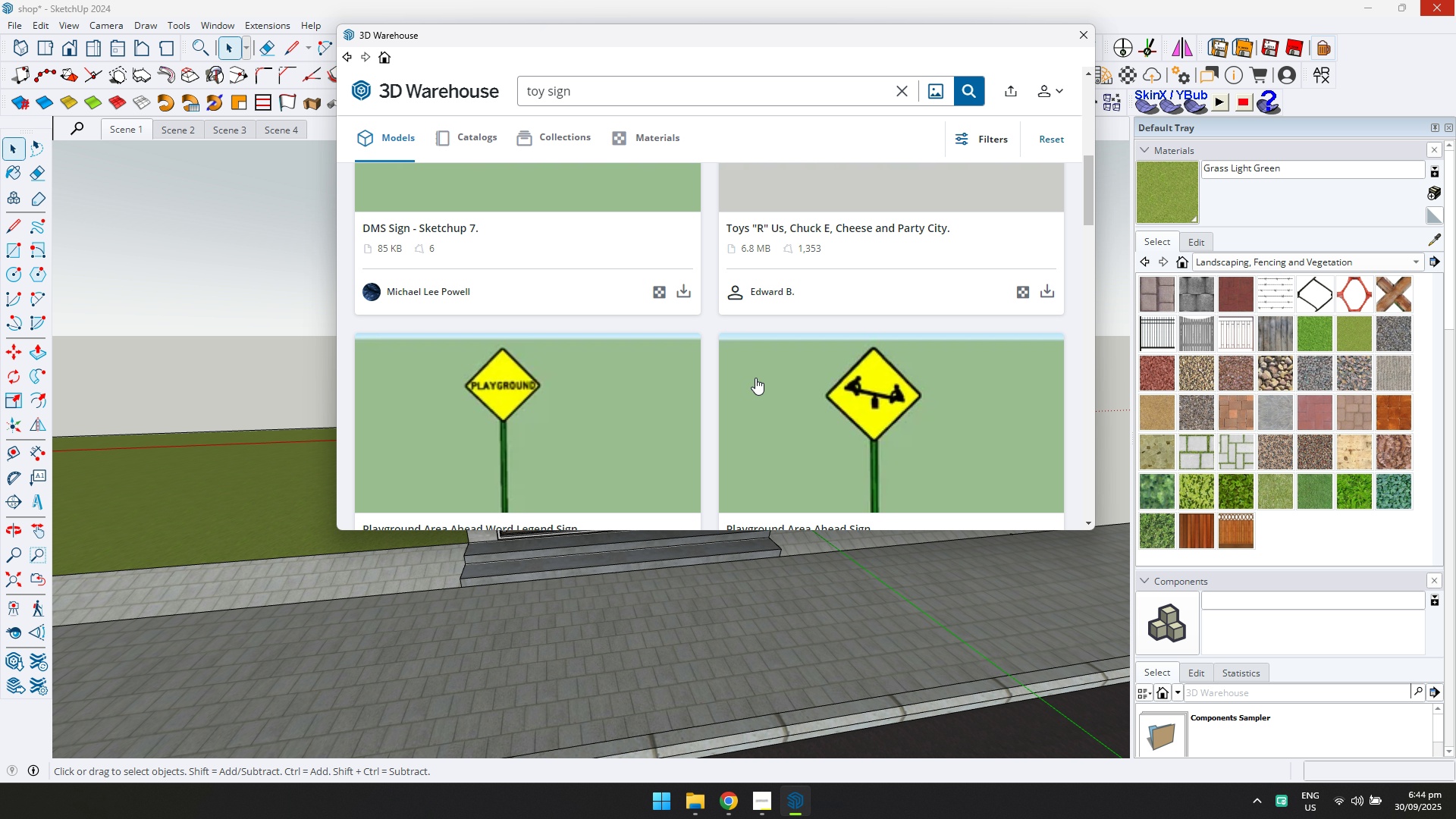 
scroll: coordinate [744, 385], scroll_direction: down, amount: 8.0
 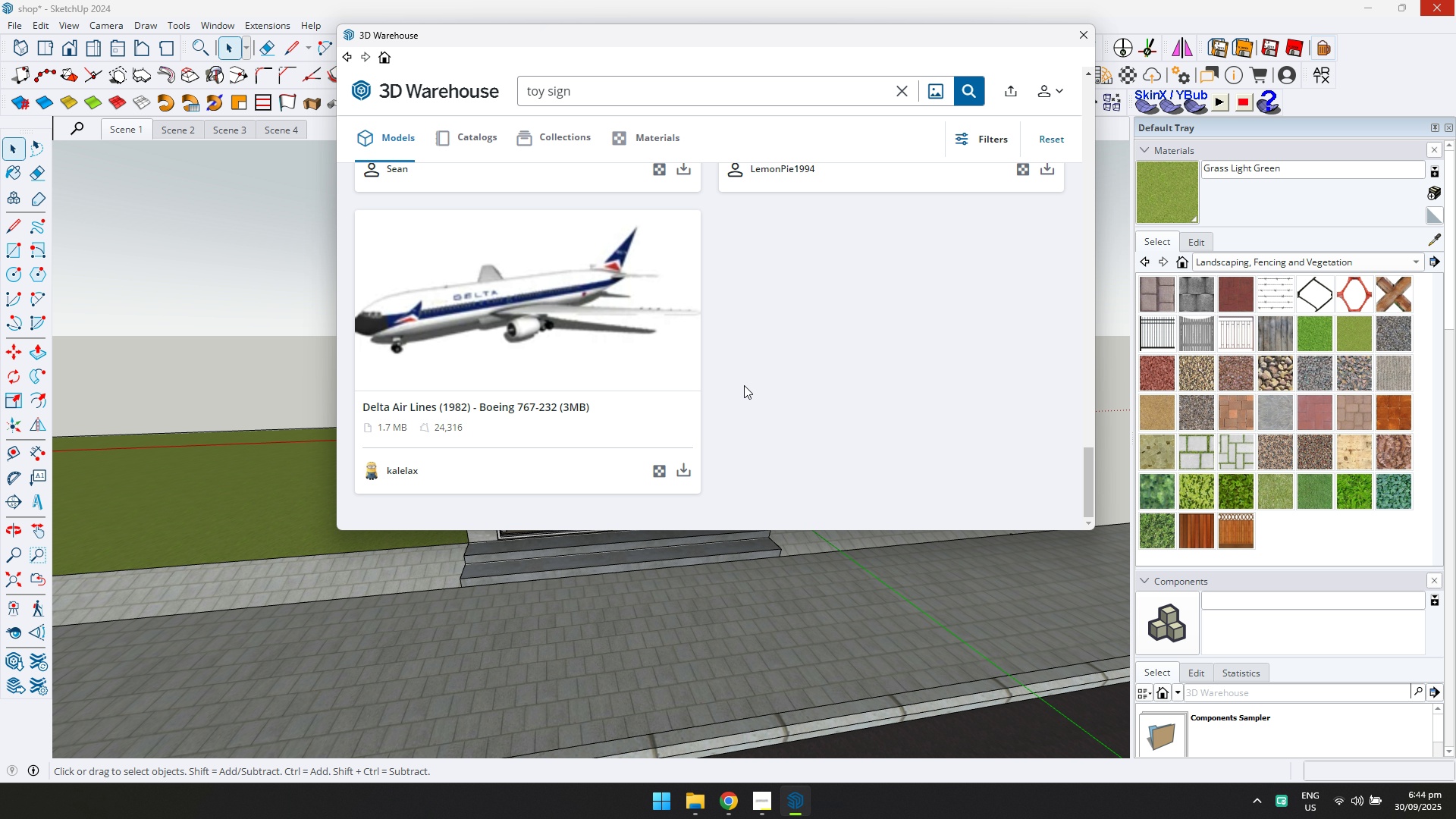 
scroll: coordinate [744, 385], scroll_direction: up, amount: 13.0
 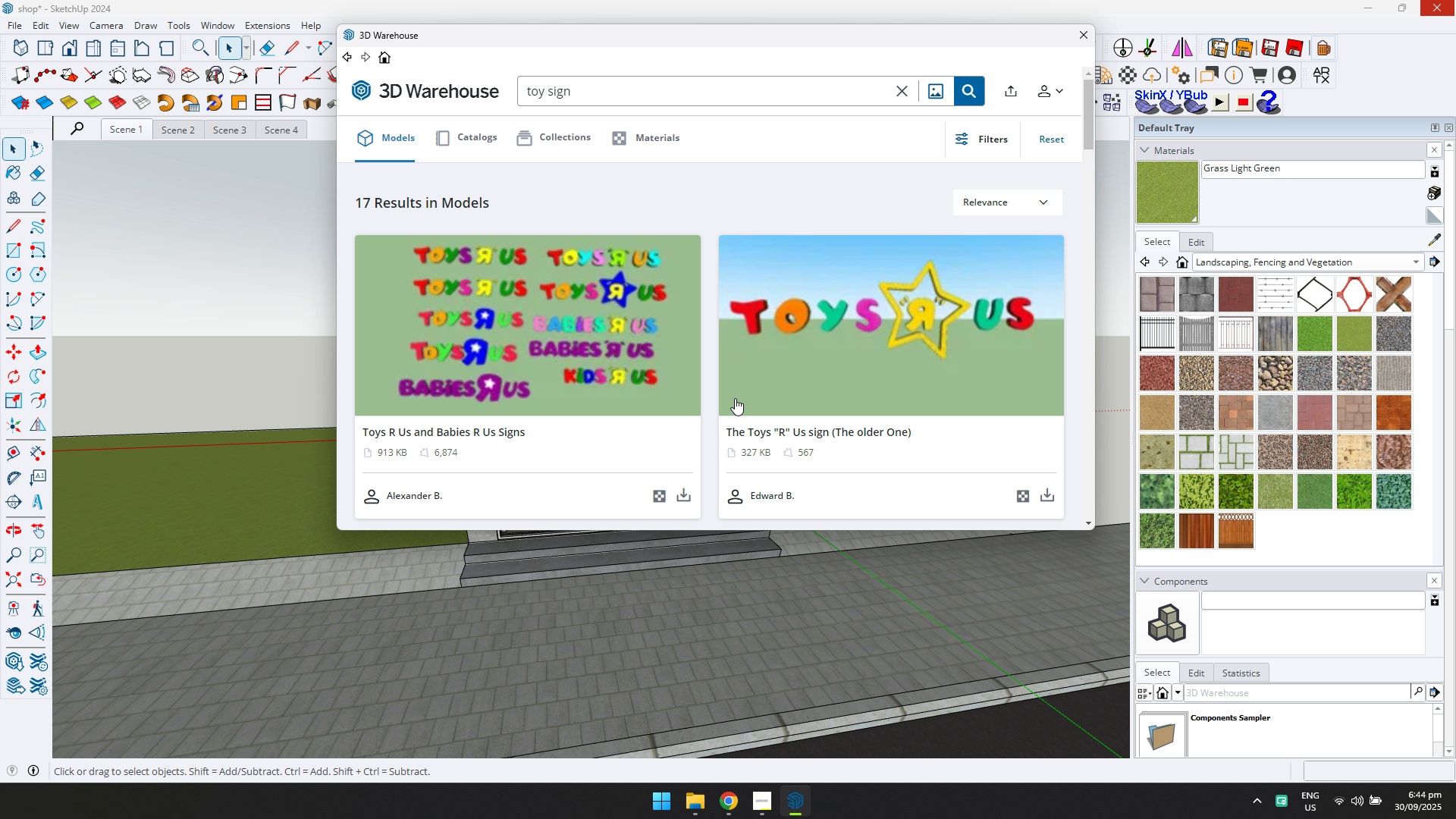 
scroll: coordinate [734, 398], scroll_direction: down, amount: 1.0
 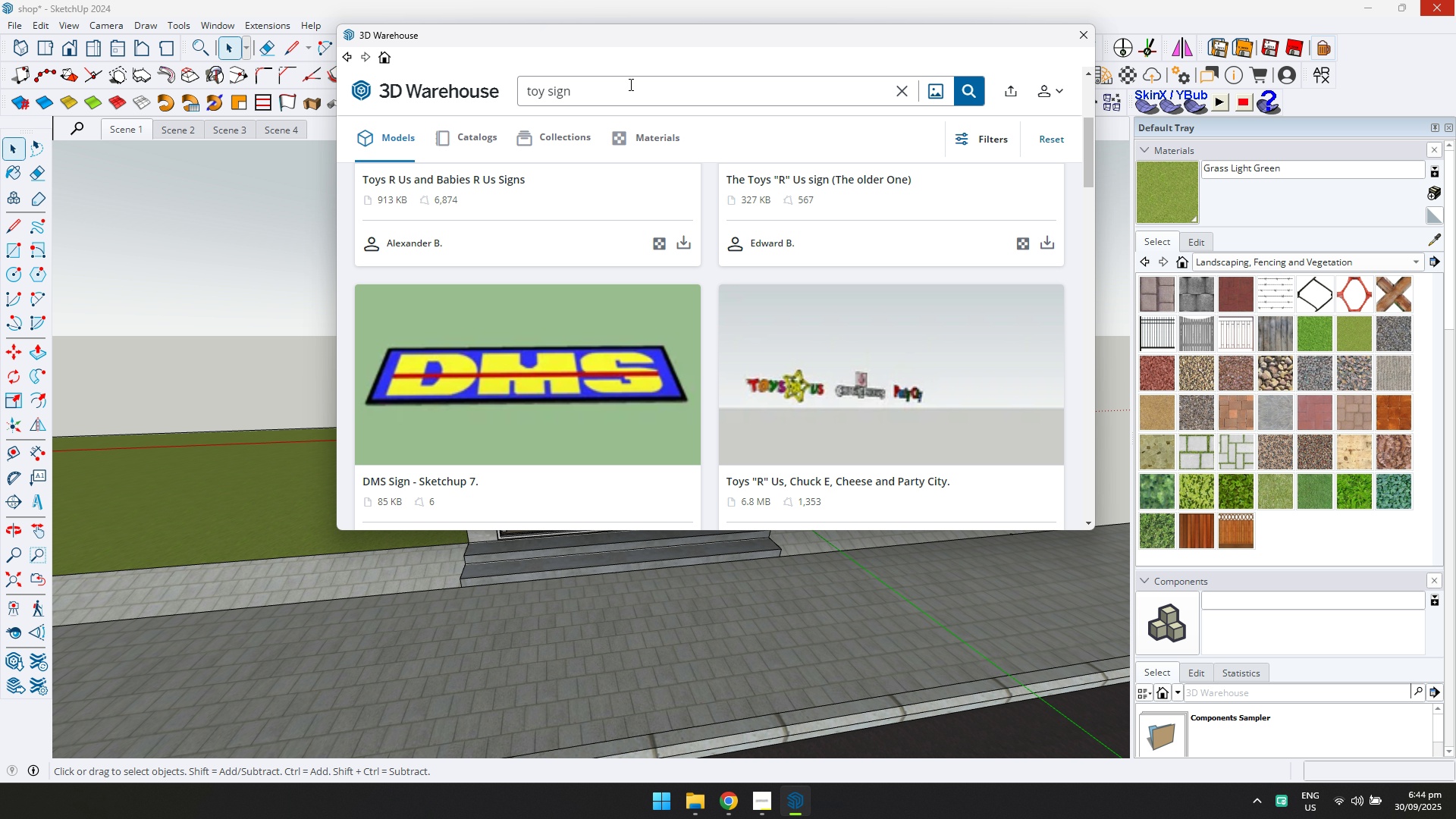 
left_click_drag(start_coordinate=[626, 74], to_coordinate=[576, 88])
 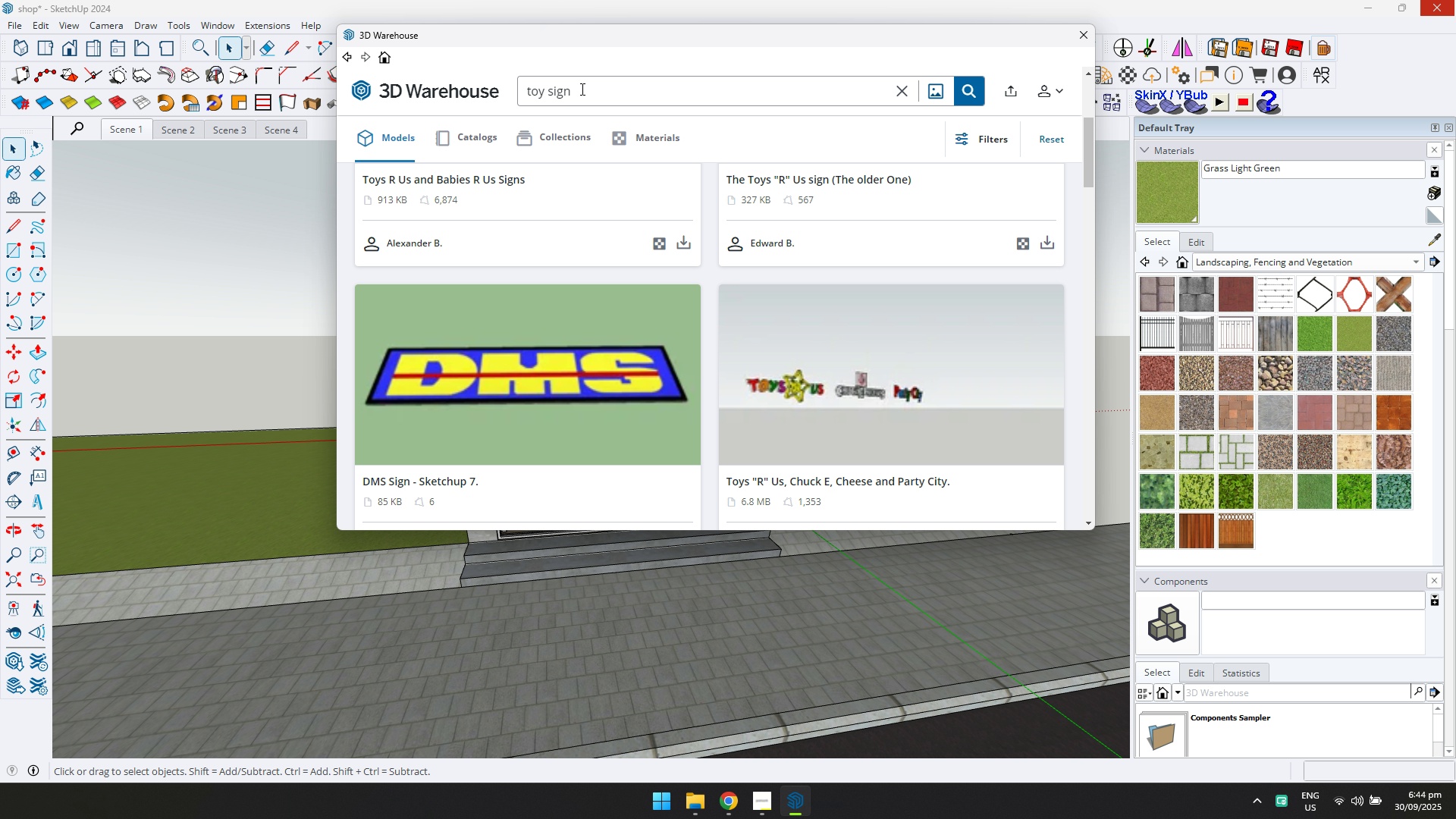 
left_click_drag(start_coordinate=[581, 89], to_coordinate=[551, 86])
 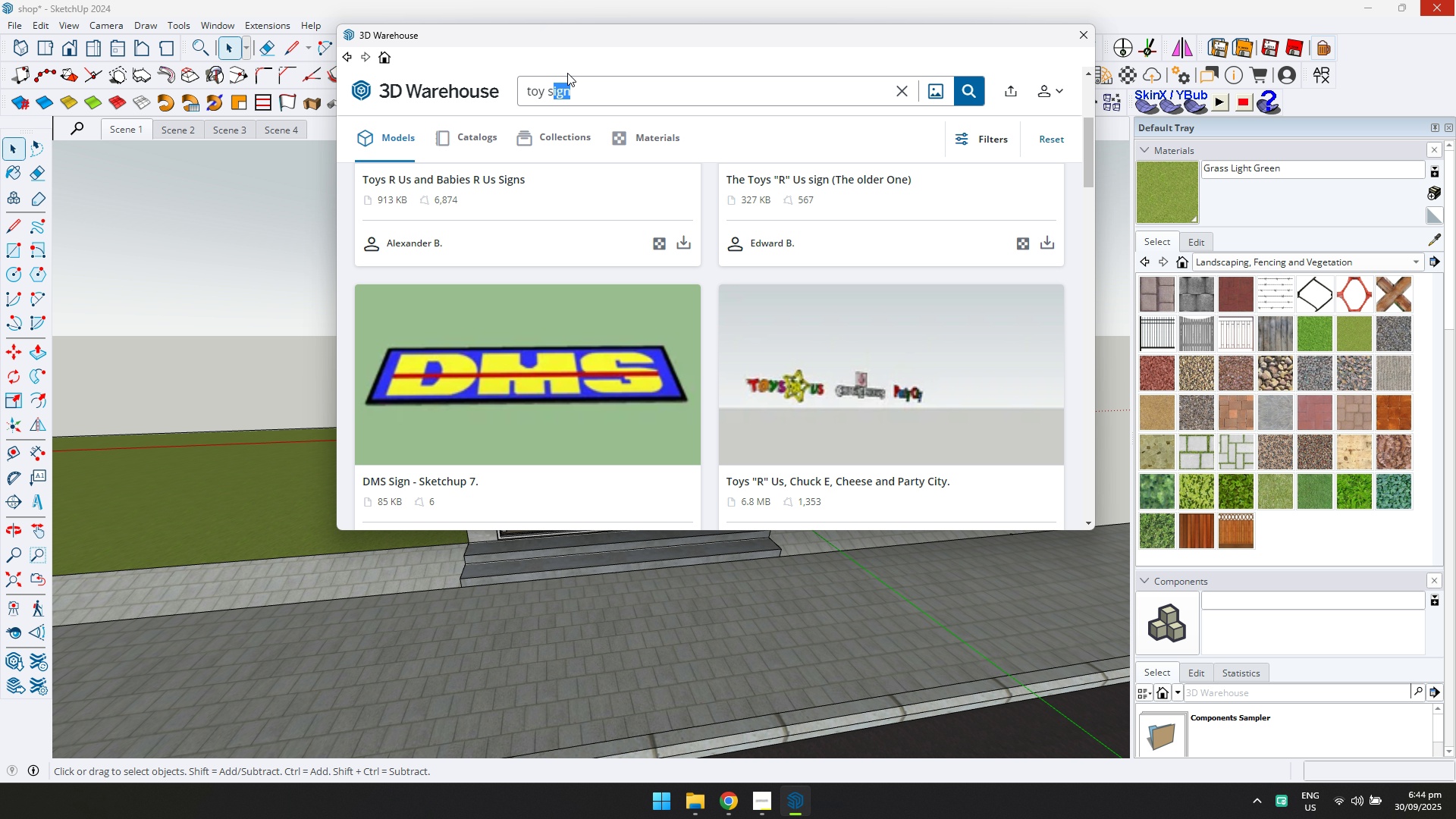 
type(logo)
 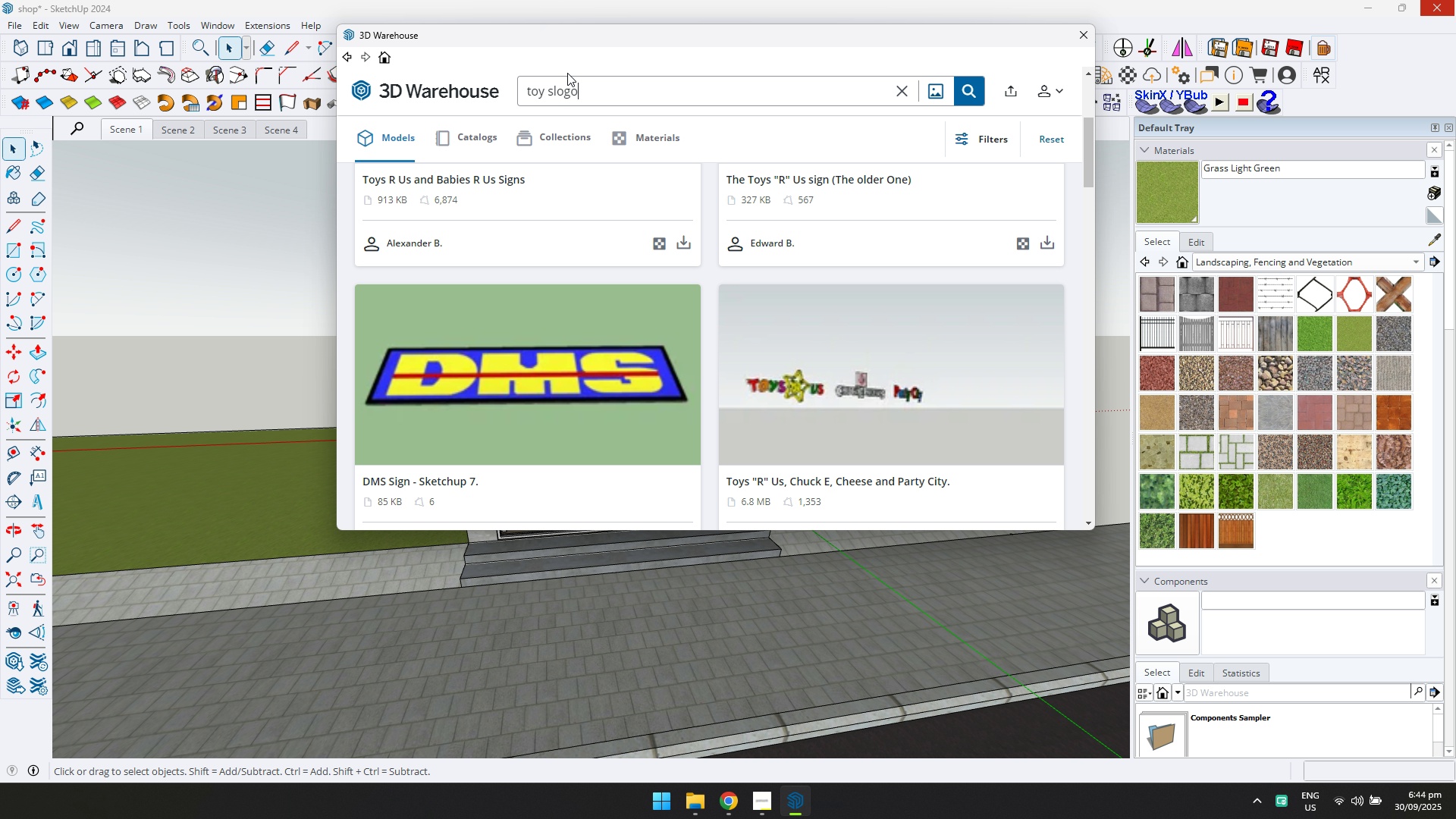 
key(Enter)
 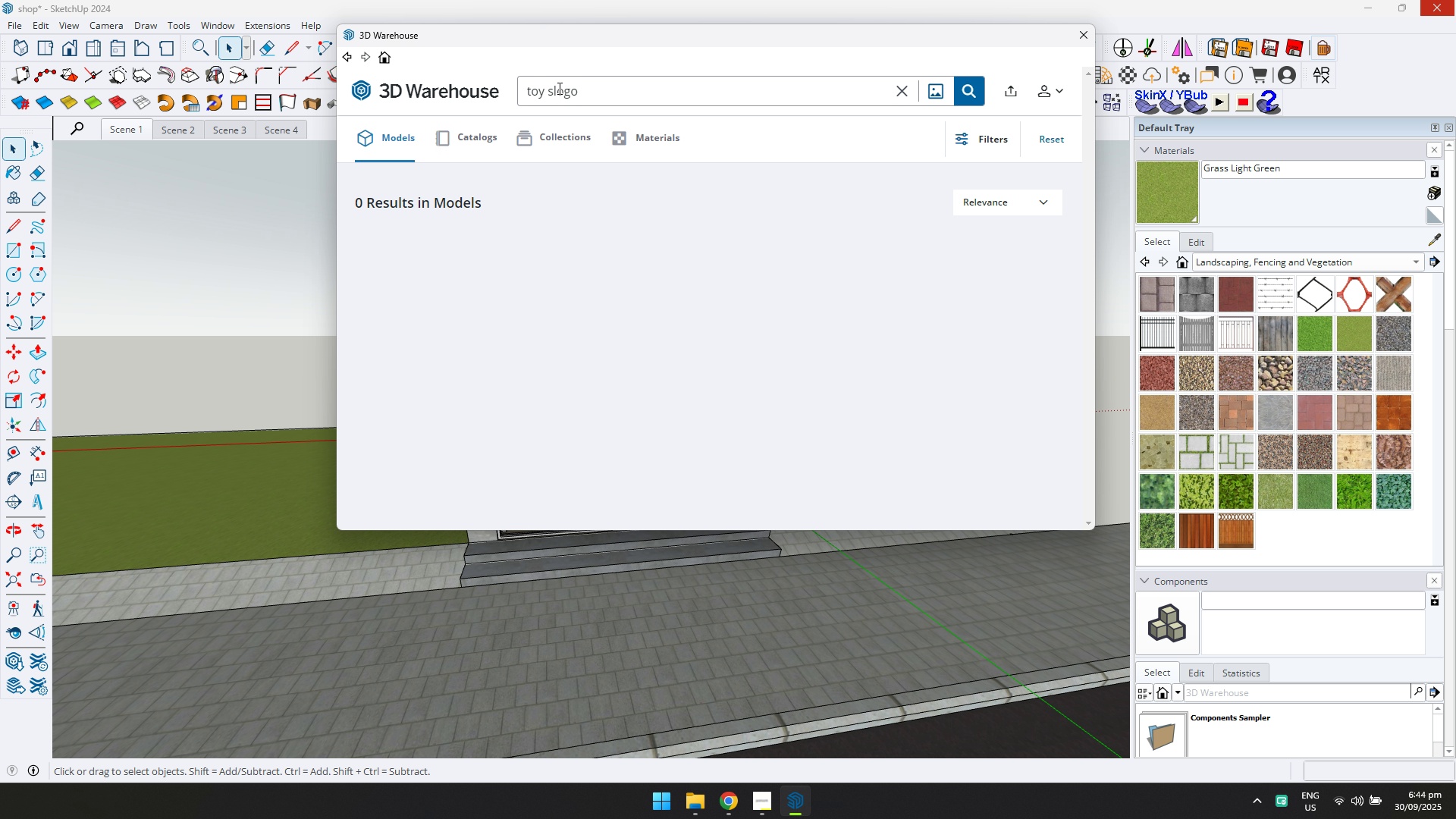 
left_click([553, 87])
 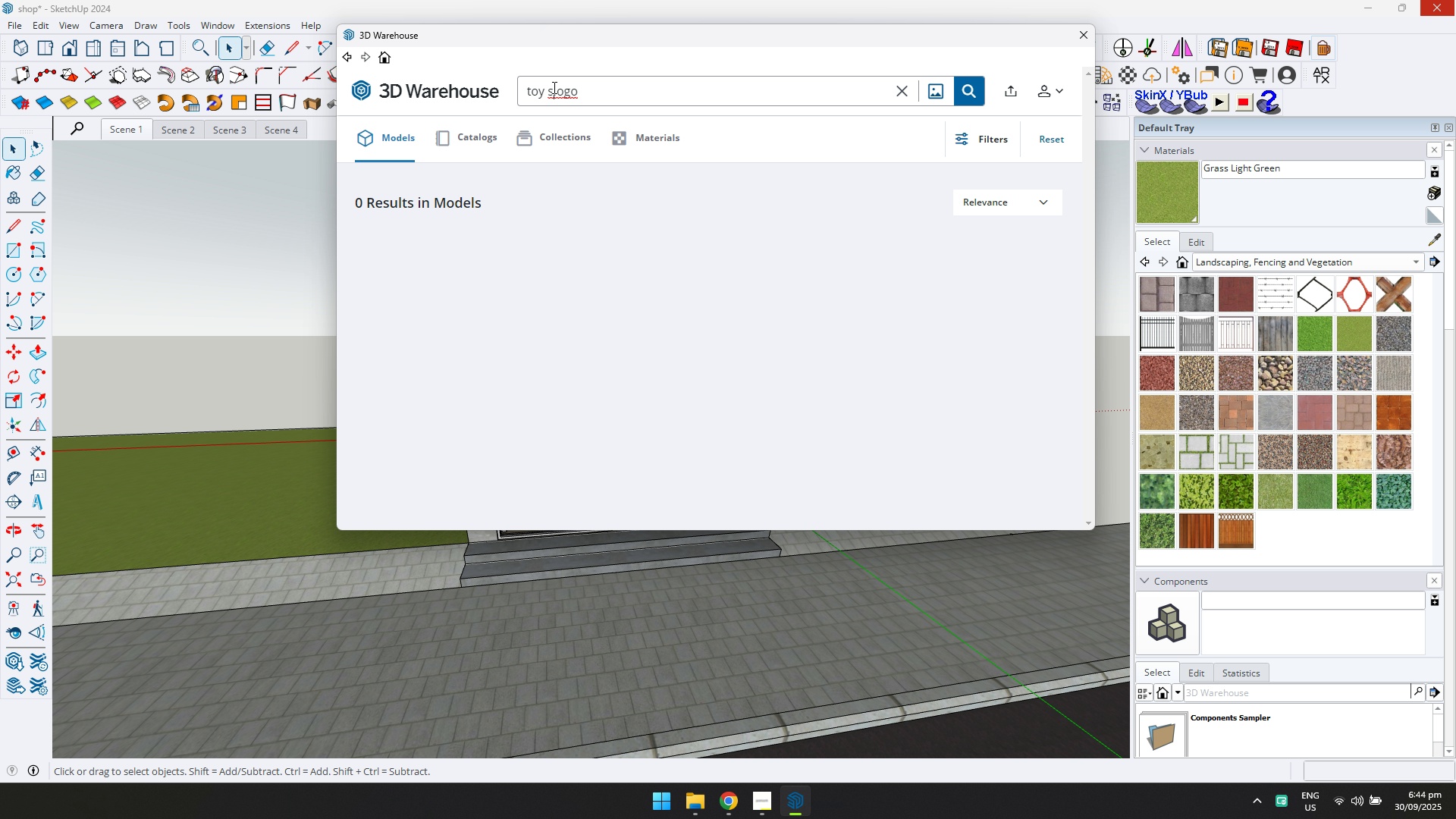 
key(Backspace)
 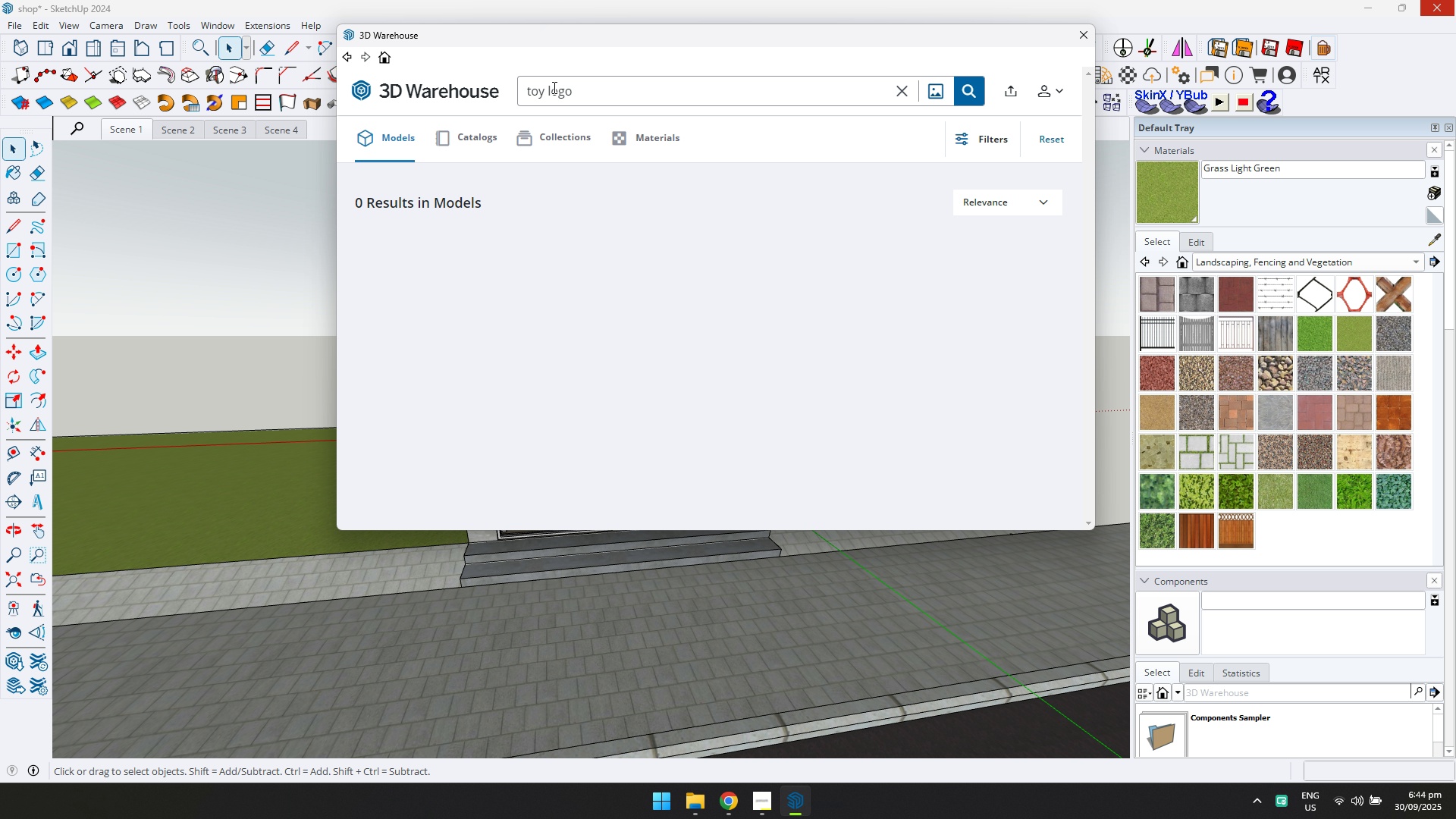 
key(Enter)
 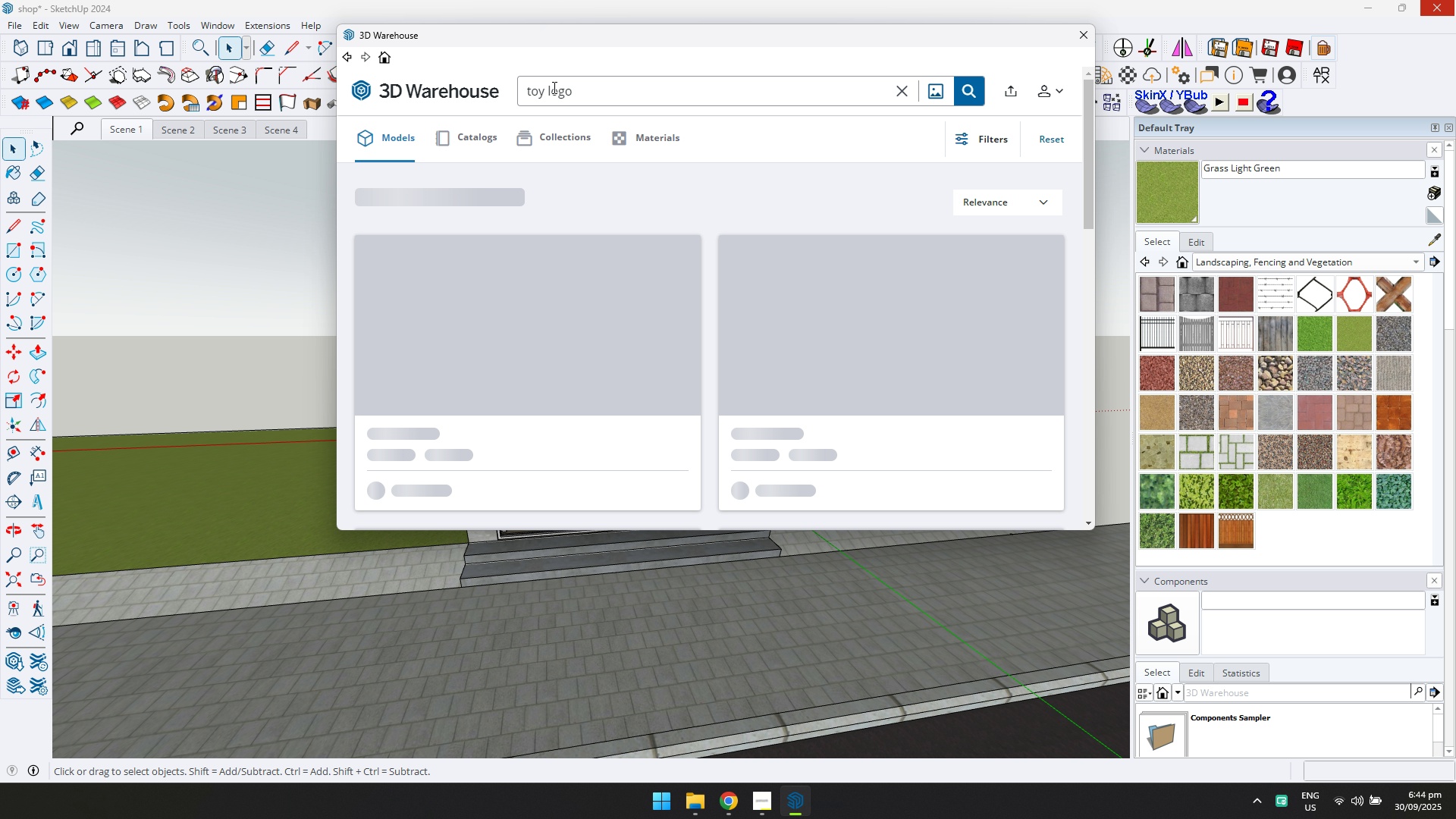 
key(Alt+Tab)
 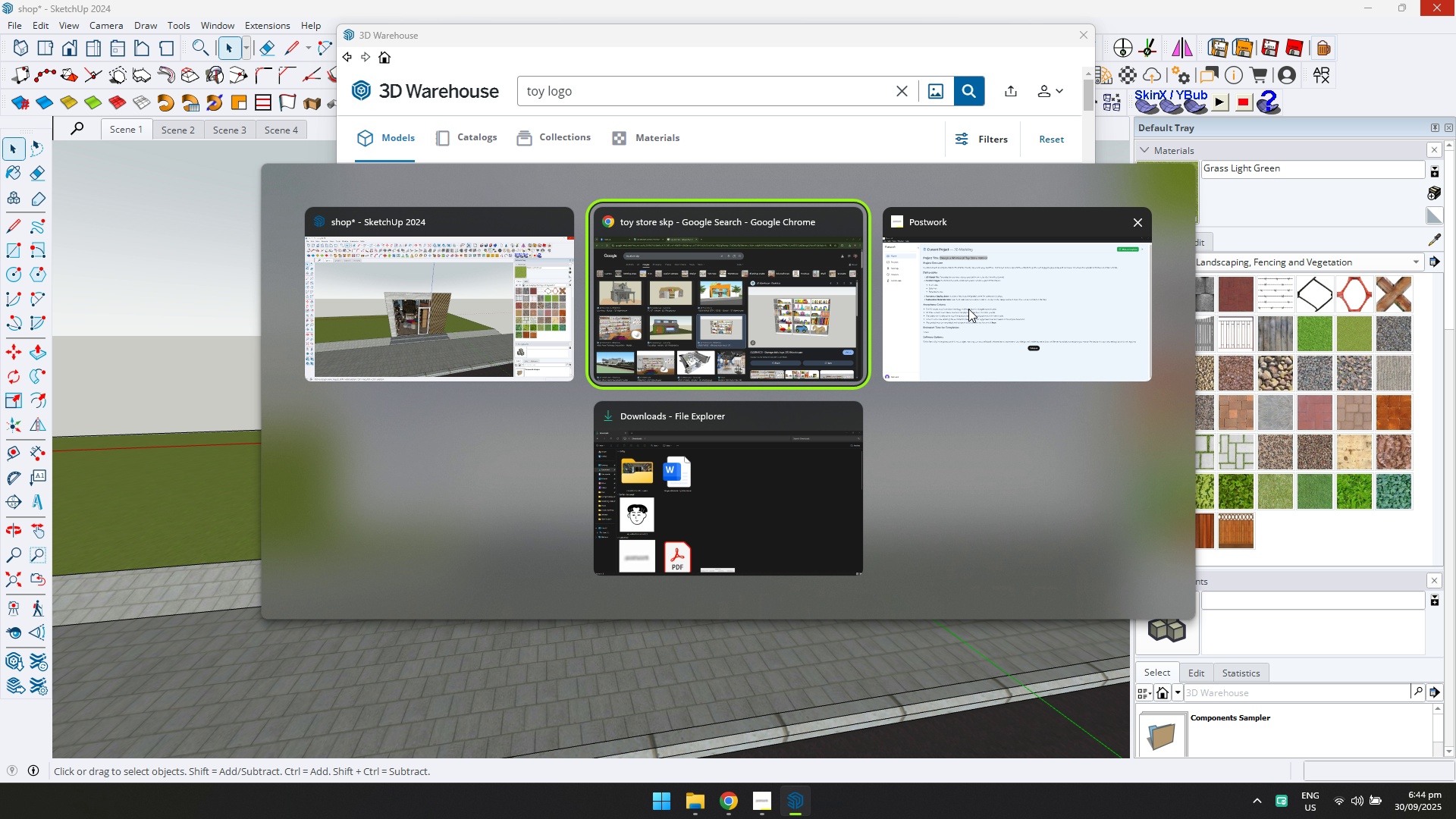 
left_click([968, 309])